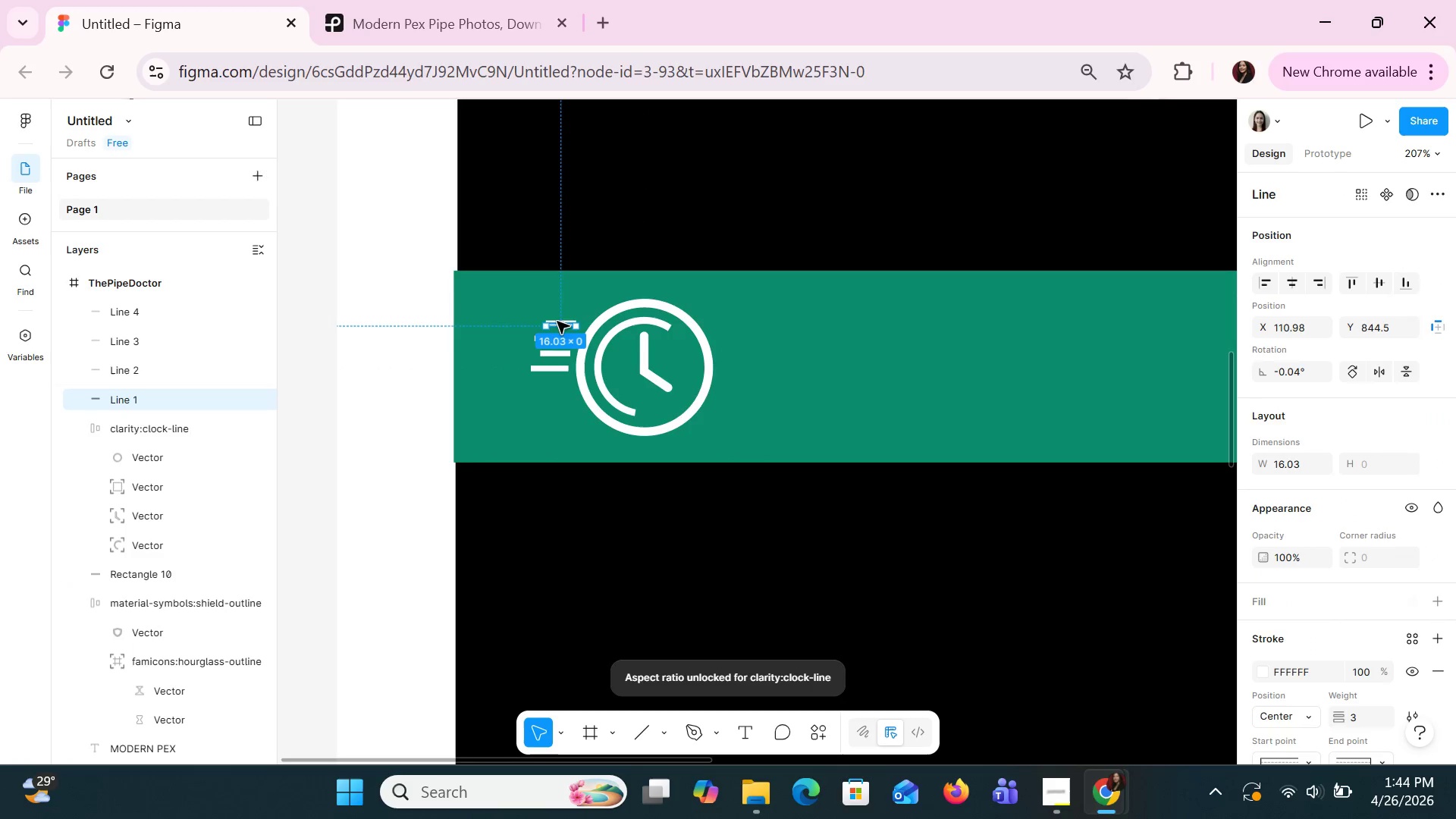 
hold_key(key=ShiftLeft, duration=1.5)
 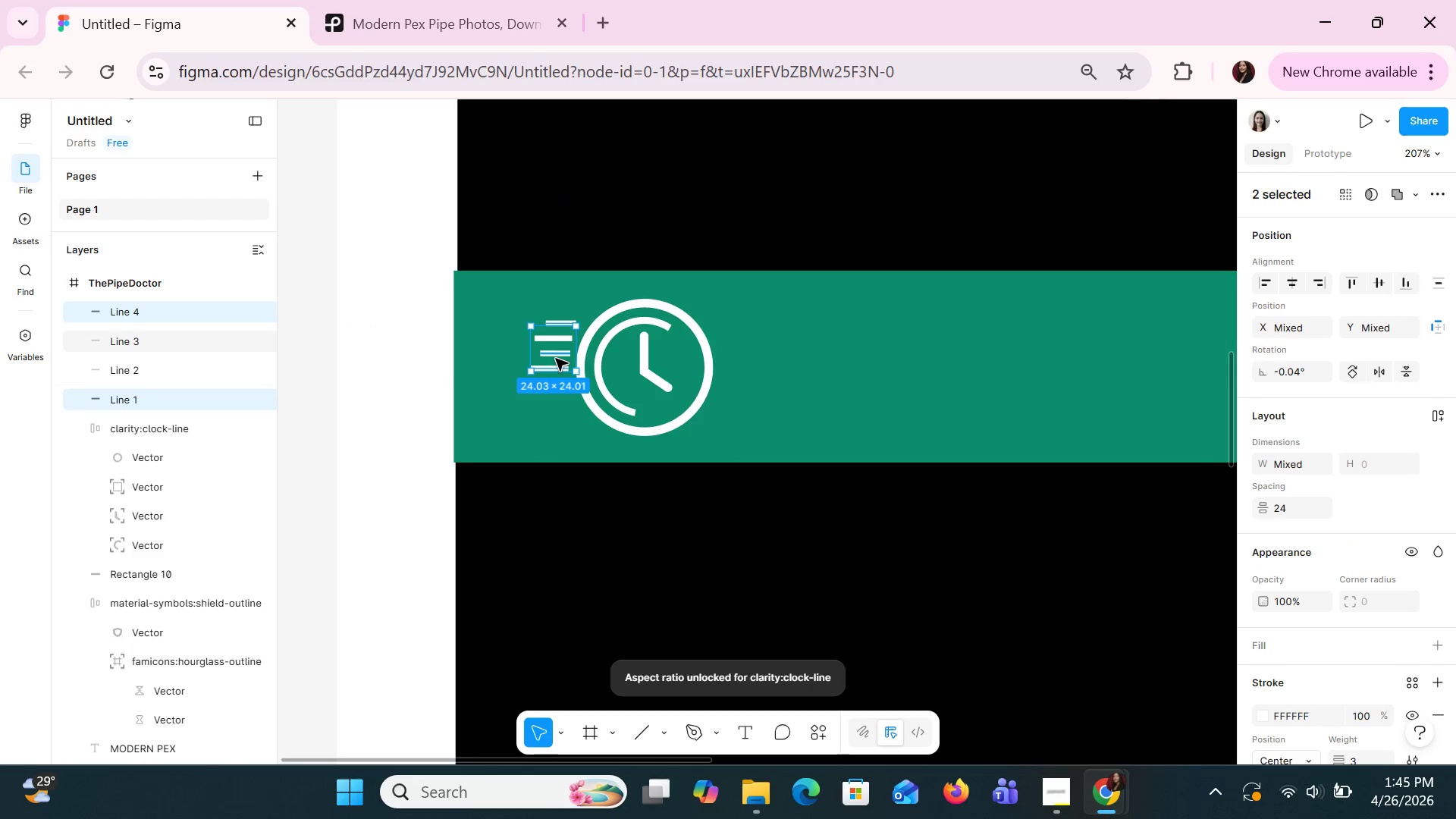 
hold_key(key=ShiftLeft, duration=1.5)
left_click([537, 371])
 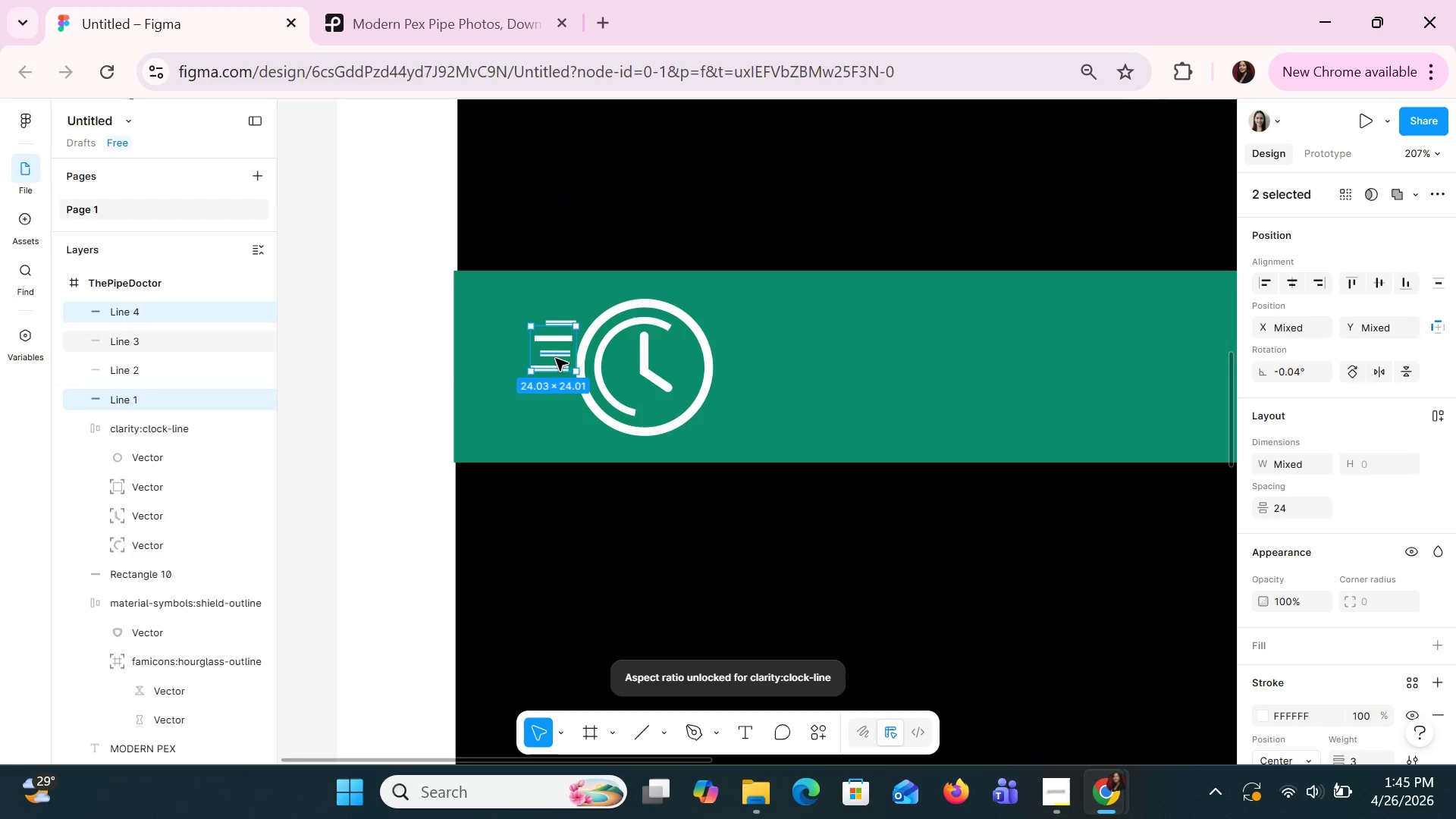 
left_click([555, 358])
 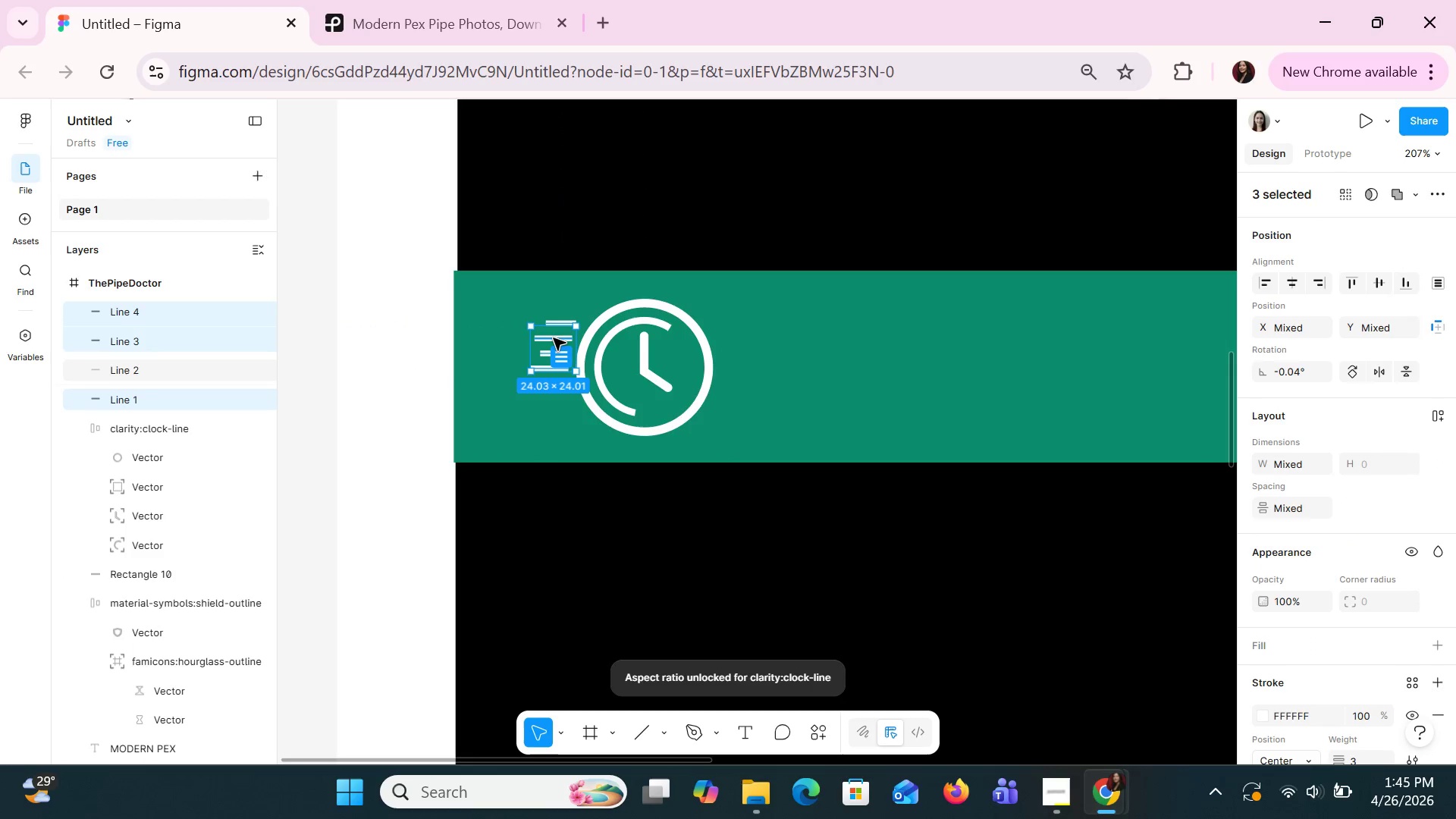 
left_click([553, 337])
 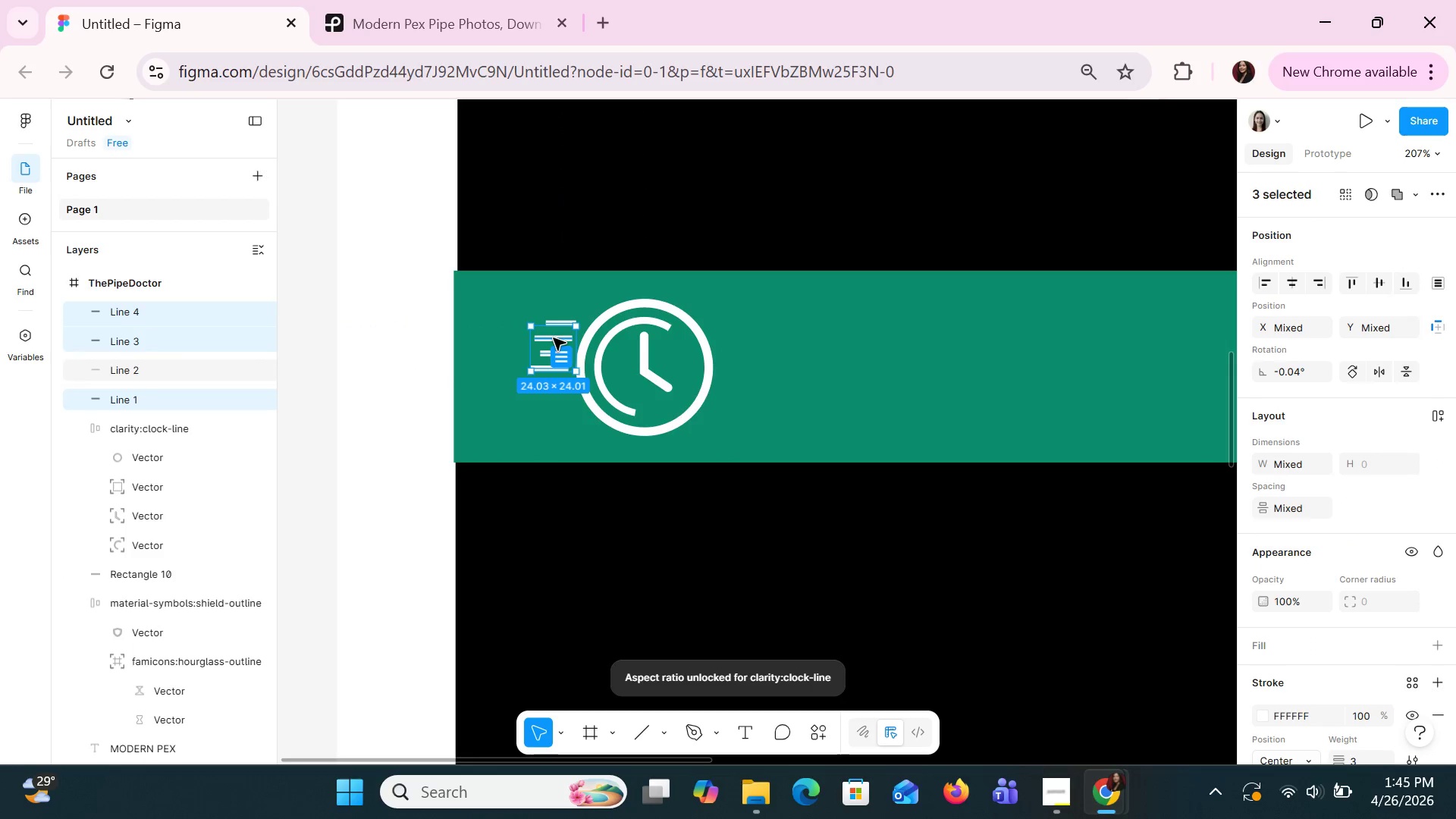 
key(Shift+A)
 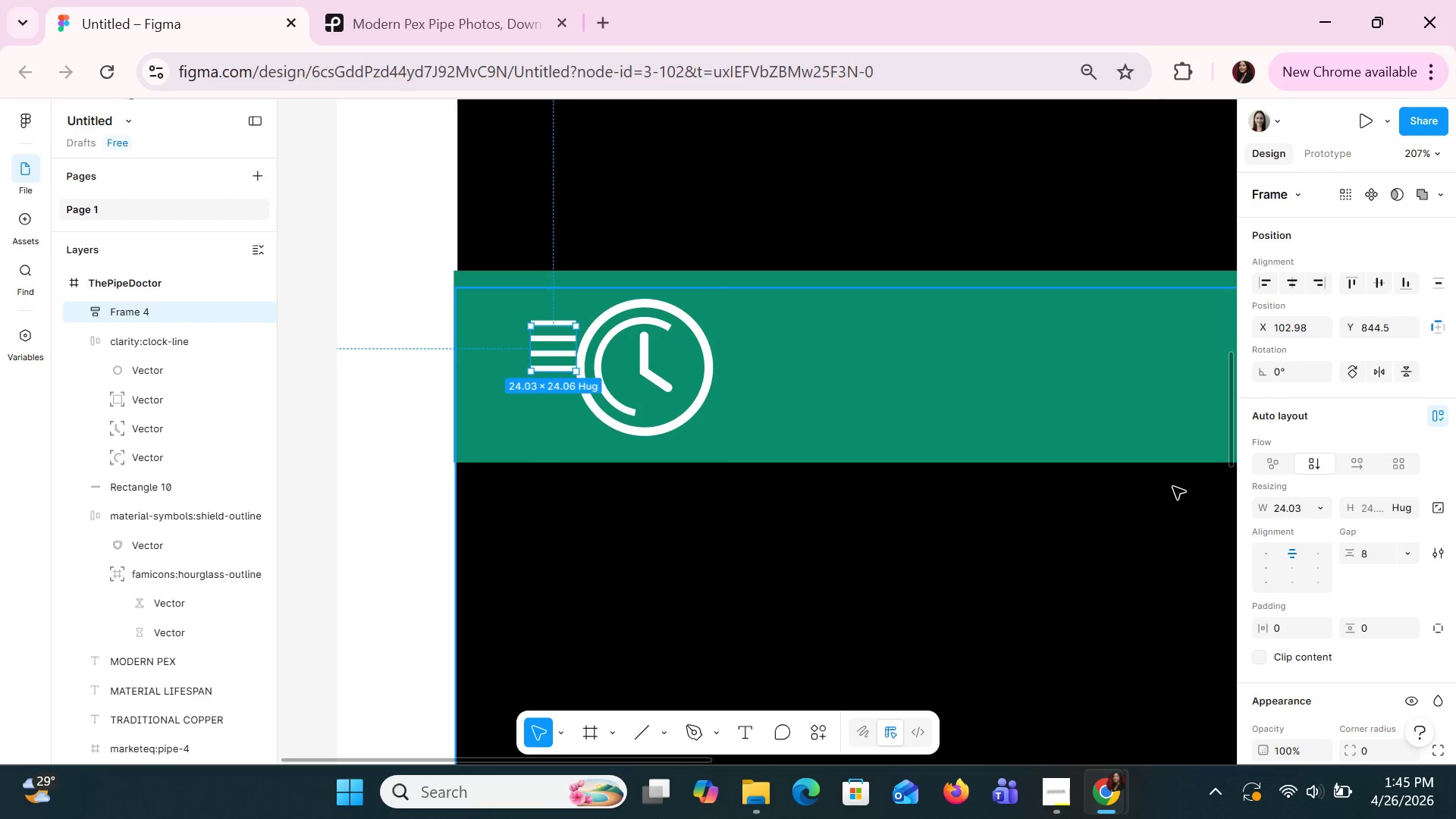 
key(ArrowDown)
 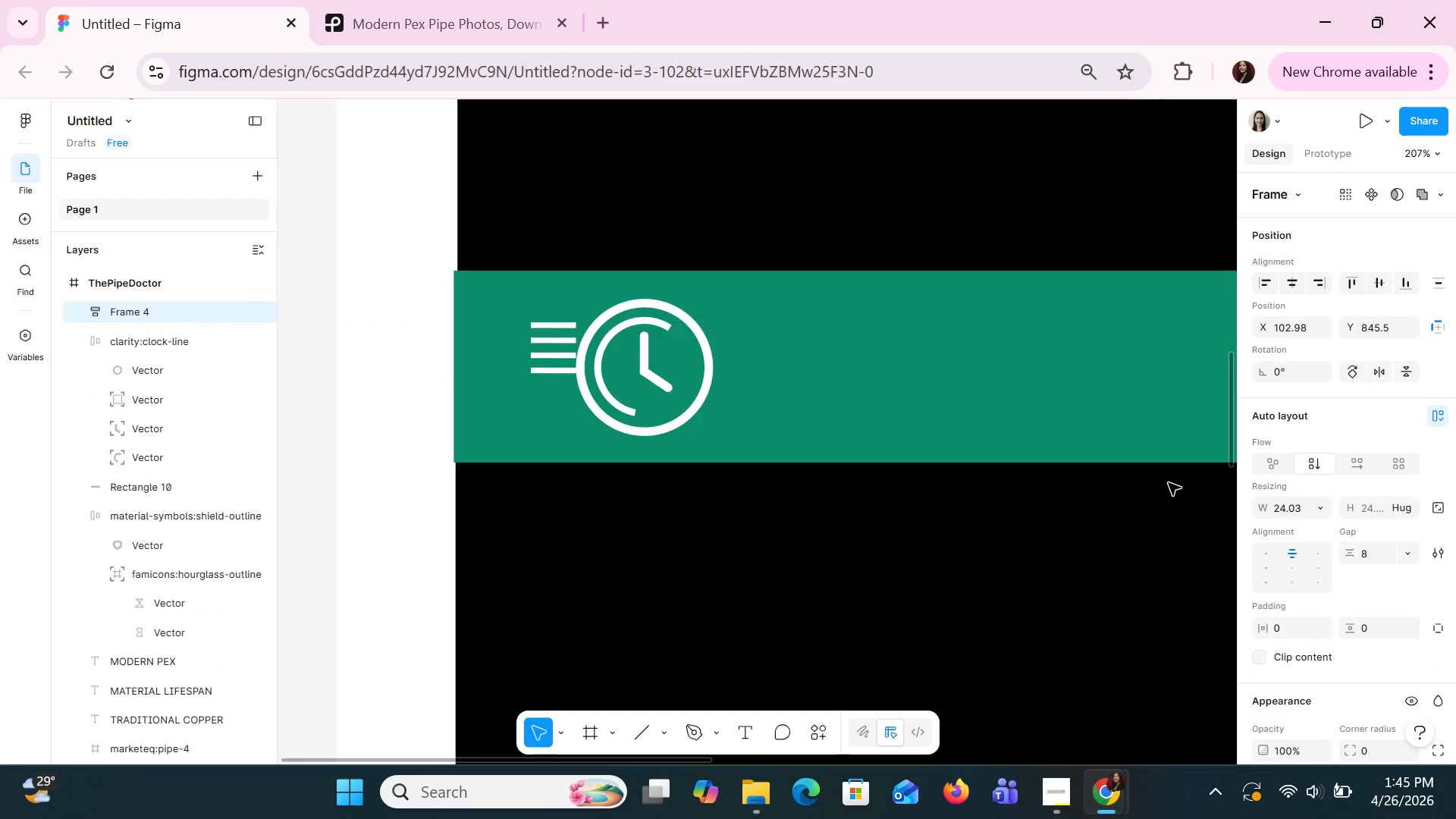 
key(ArrowDown)
 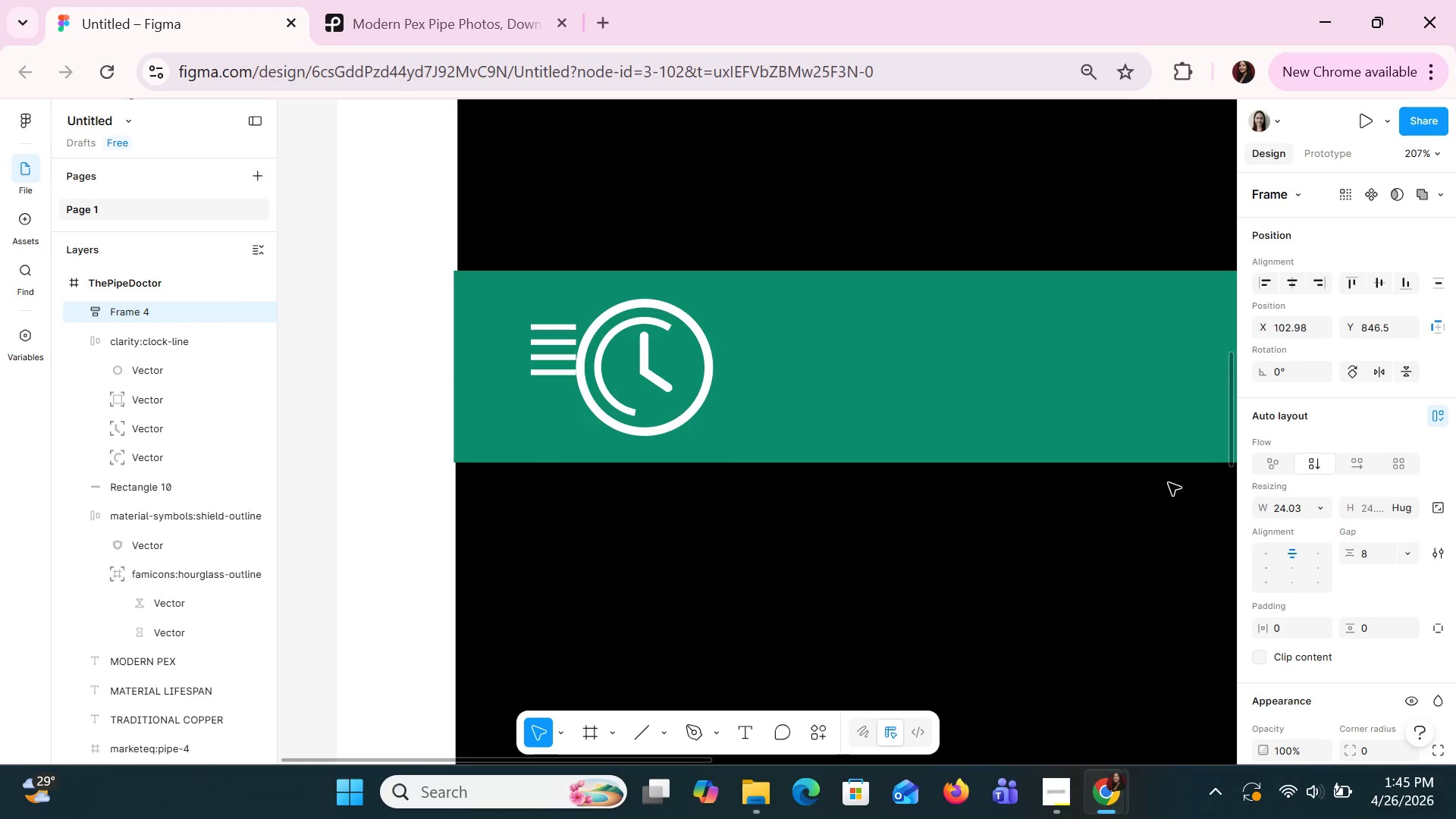 
key(ArrowDown)
 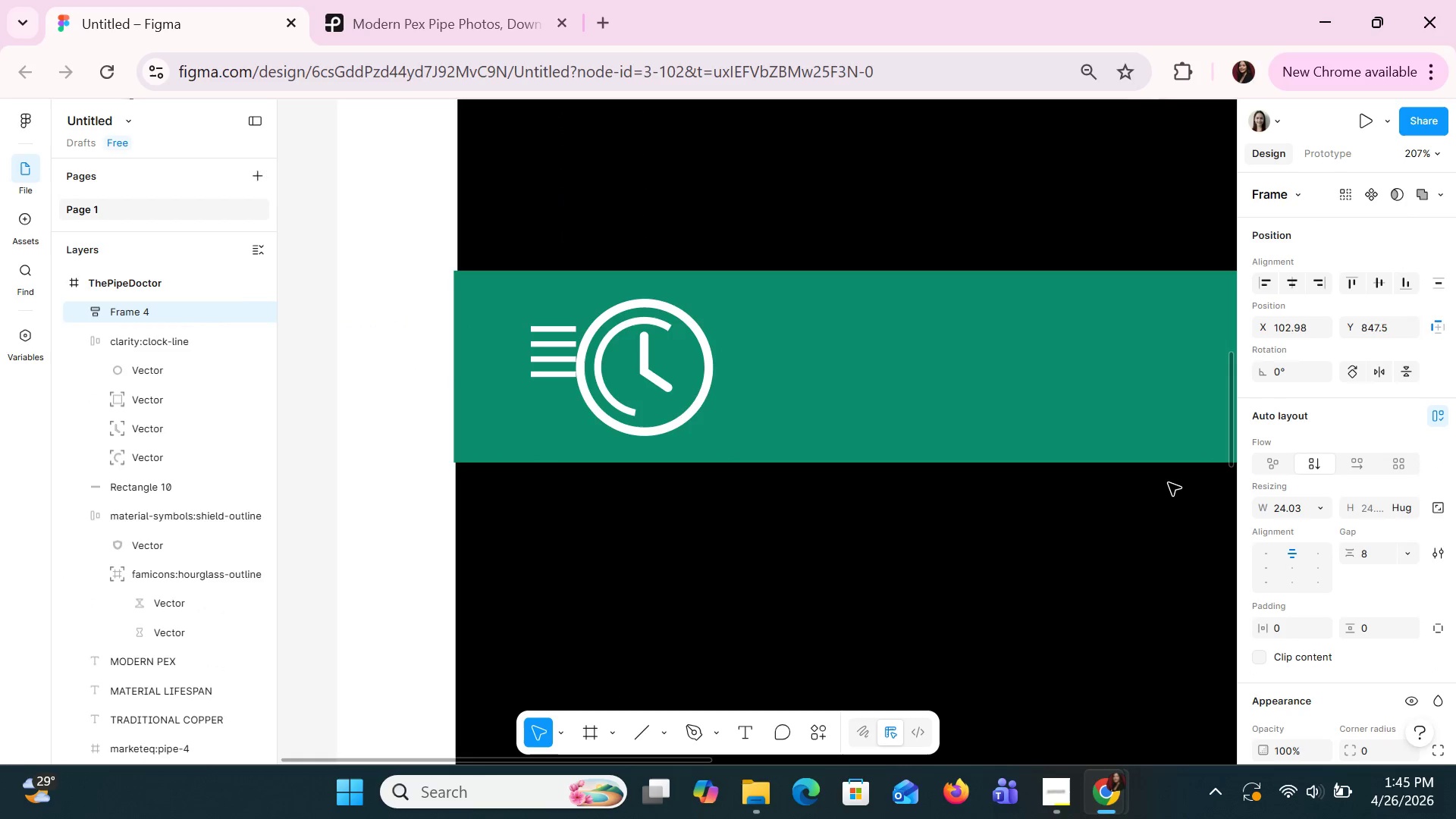 
key(ArrowLeft)
 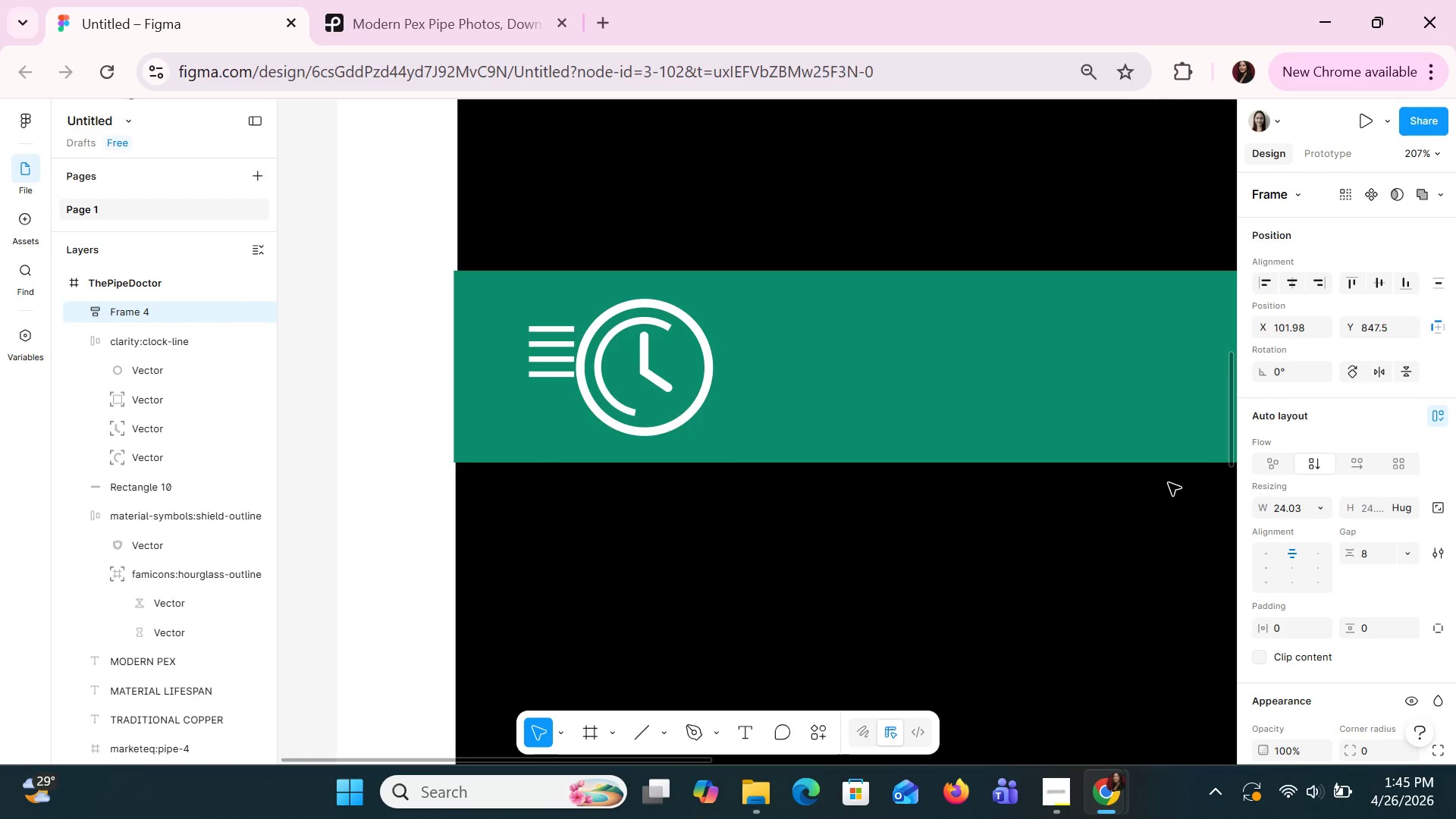 
key(ArrowLeft)
 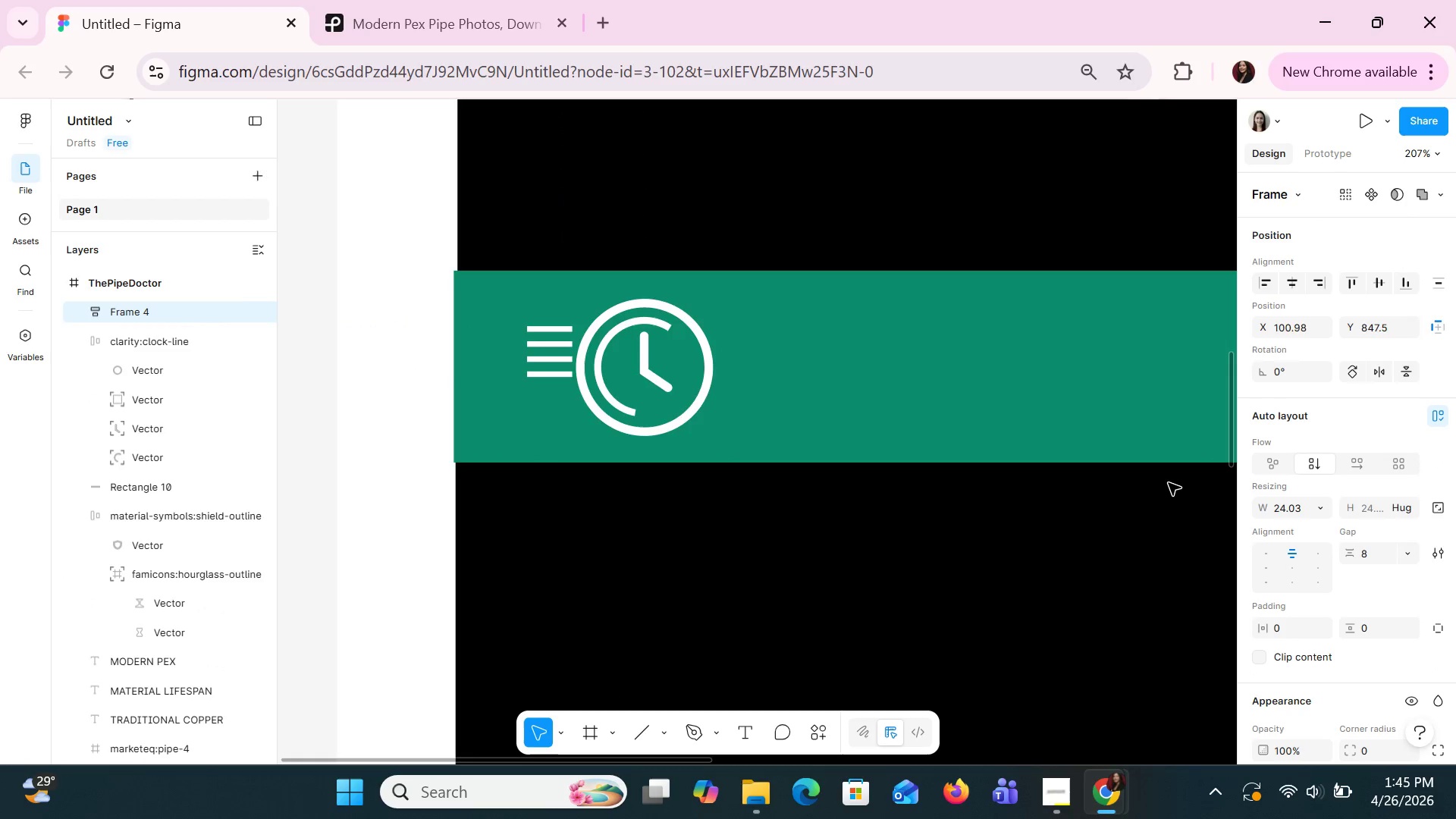 
key(ArrowLeft)
 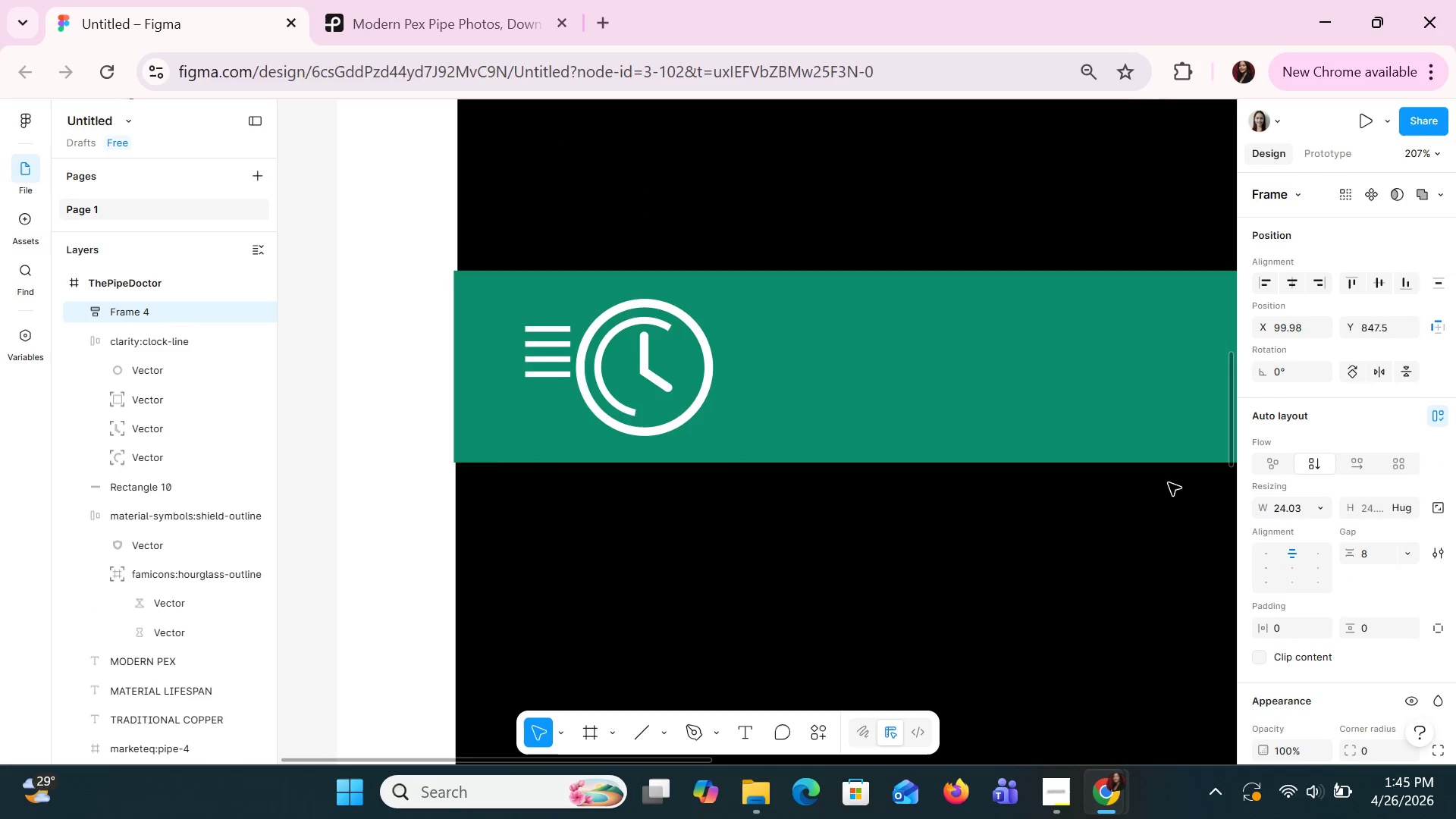 
key(ArrowLeft)
 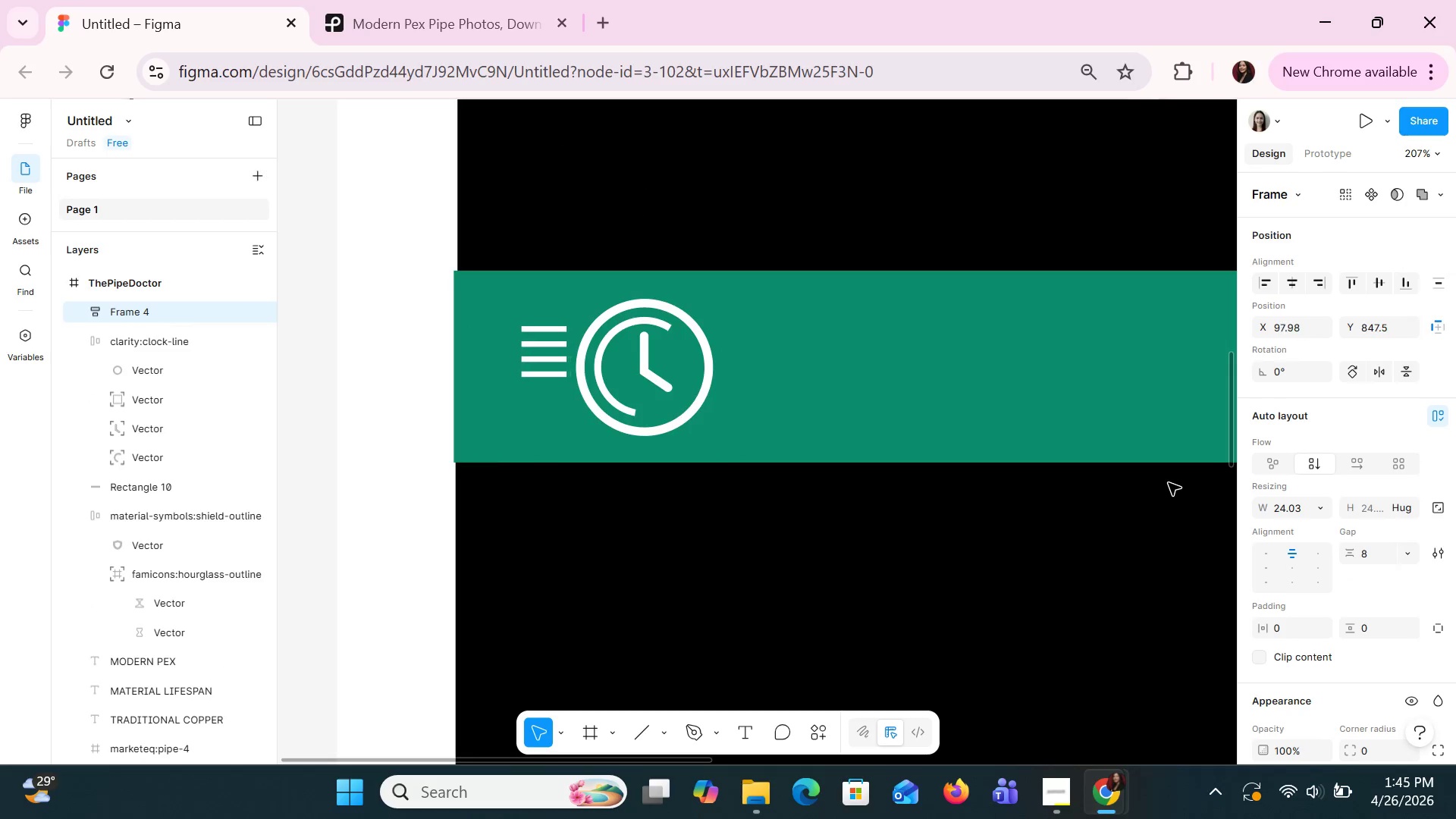 
key(ArrowLeft)
 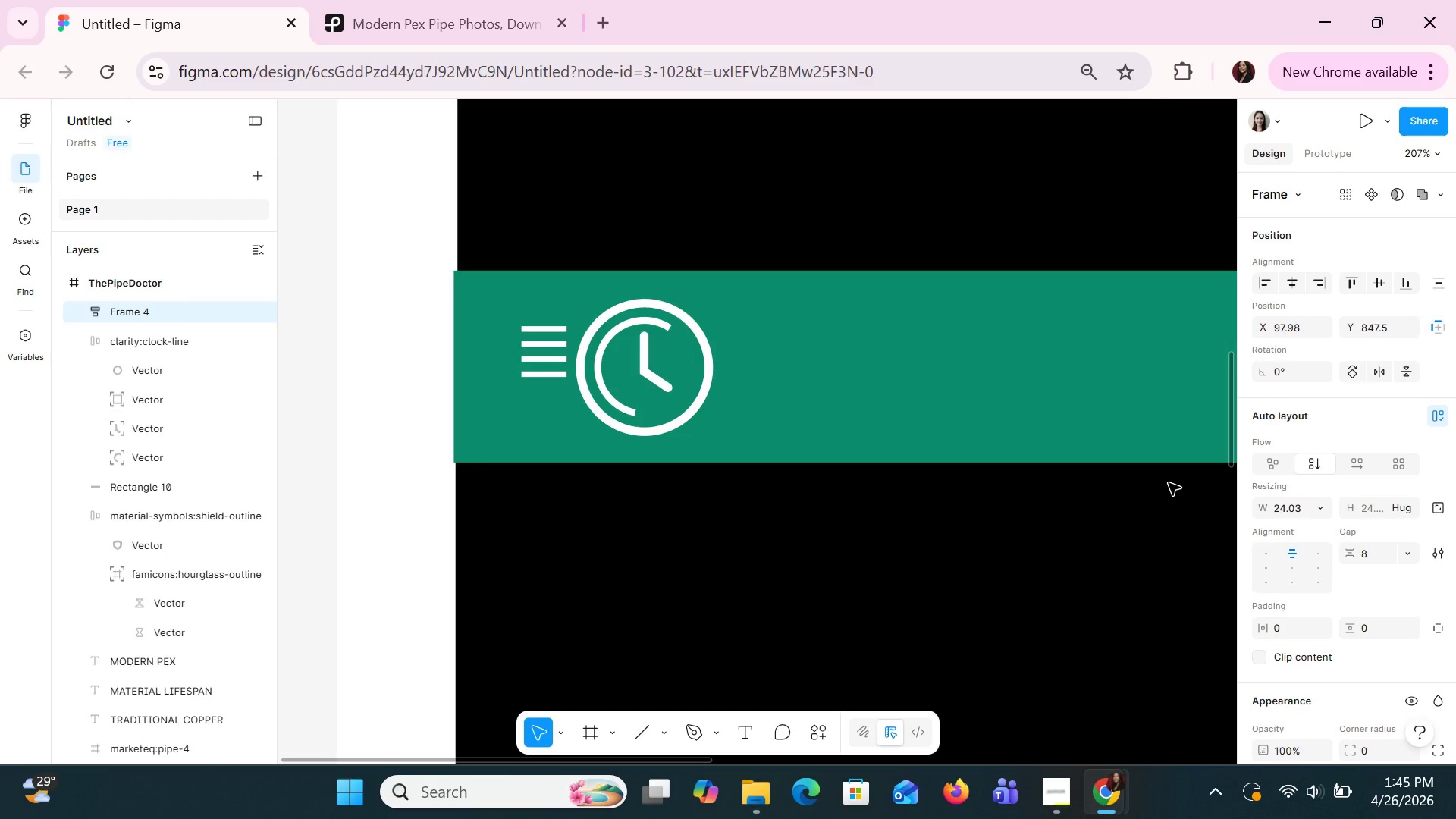 
key(ArrowDown)
 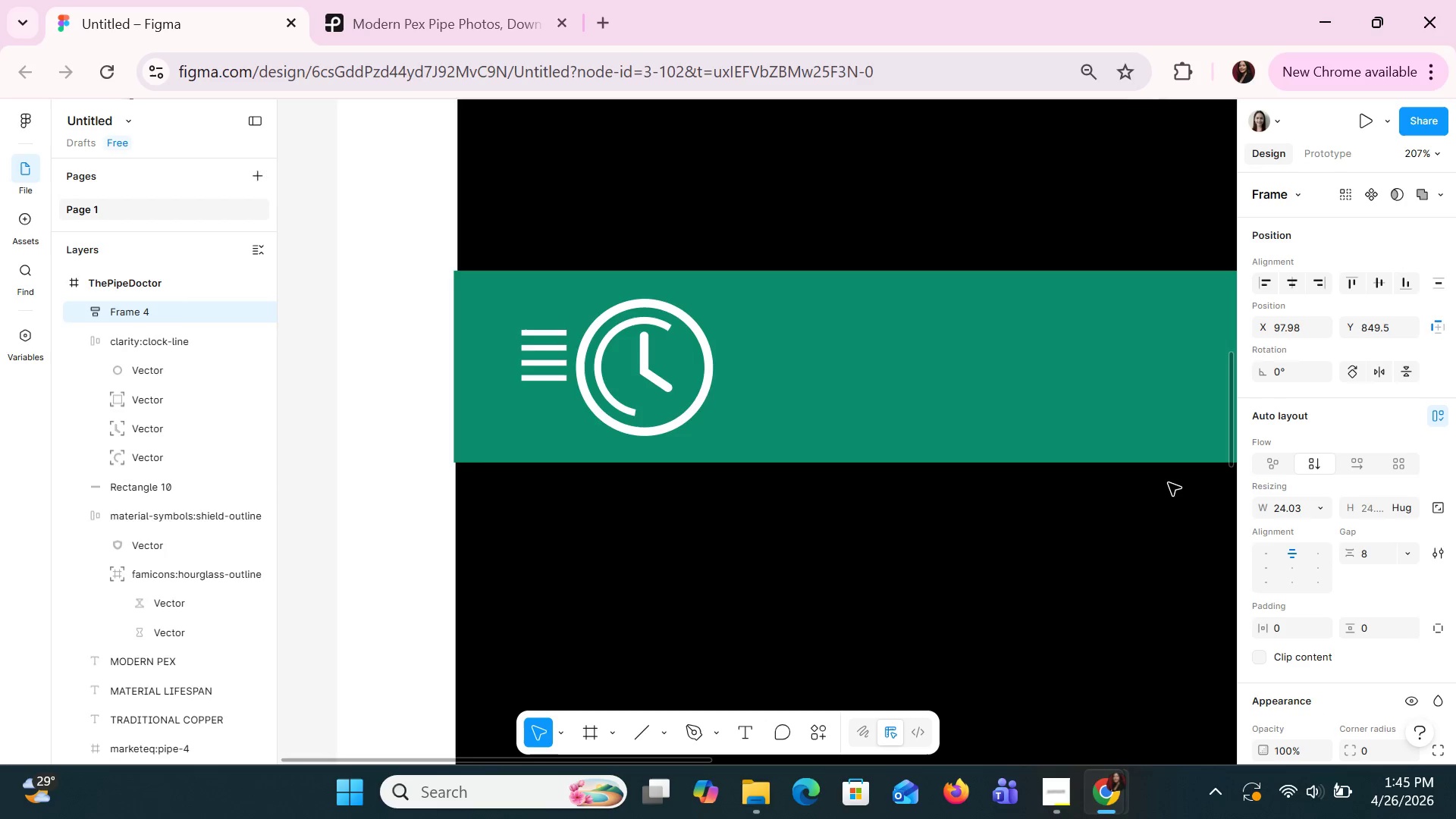 
key(ArrowDown)
 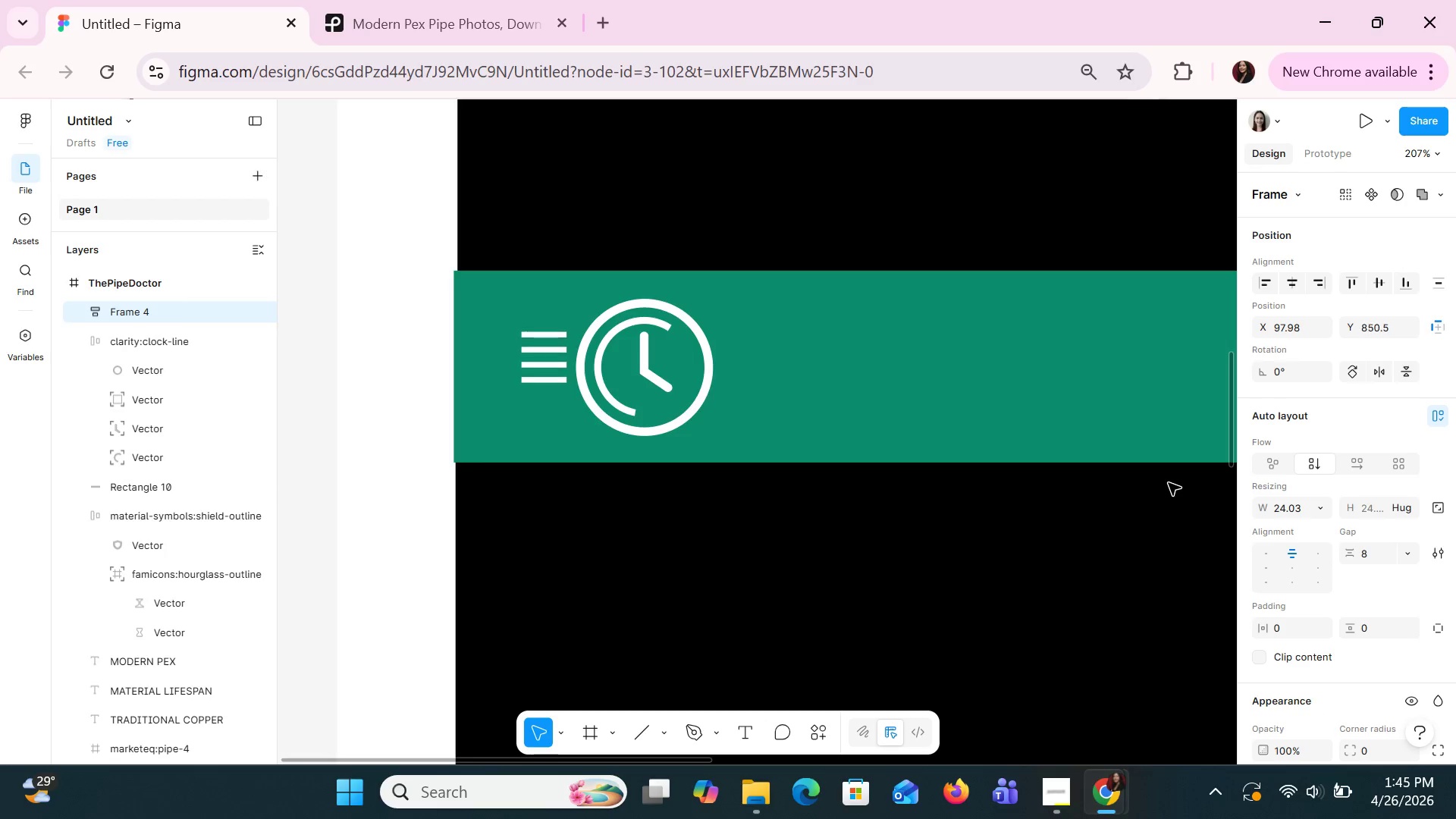 
key(ArrowDown)
 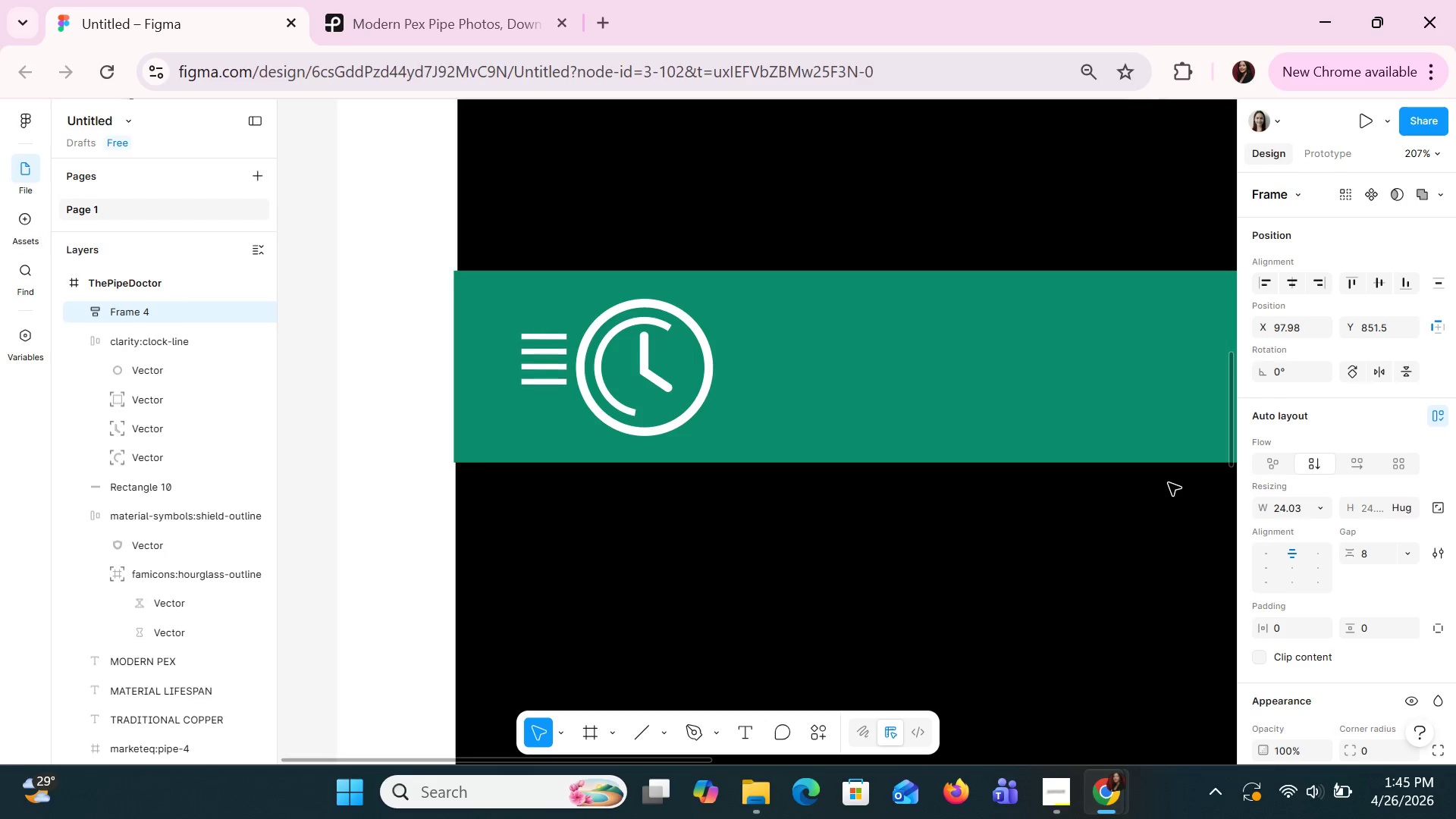 
key(ArrowDown)
 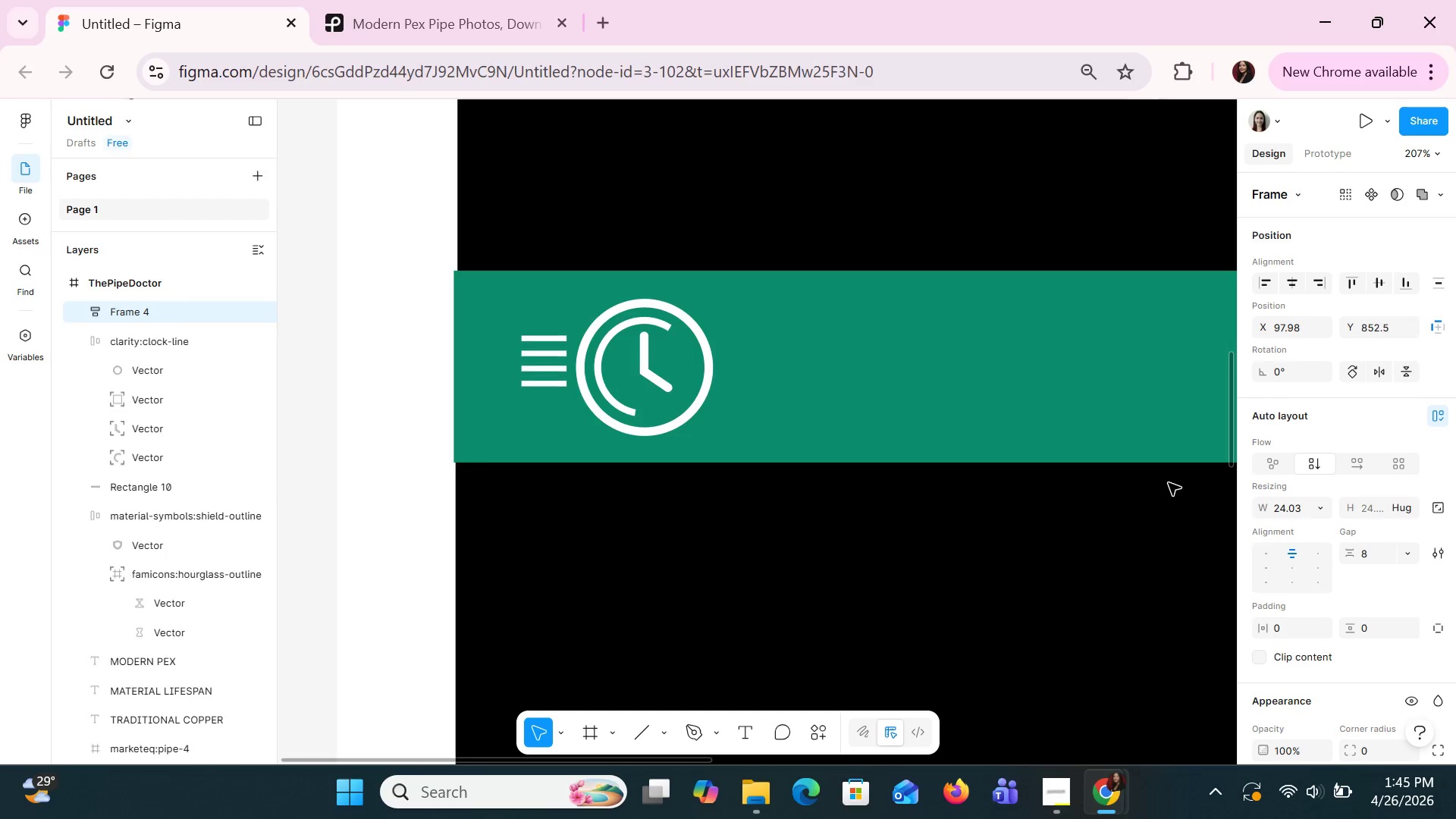 
key(ArrowDown)
 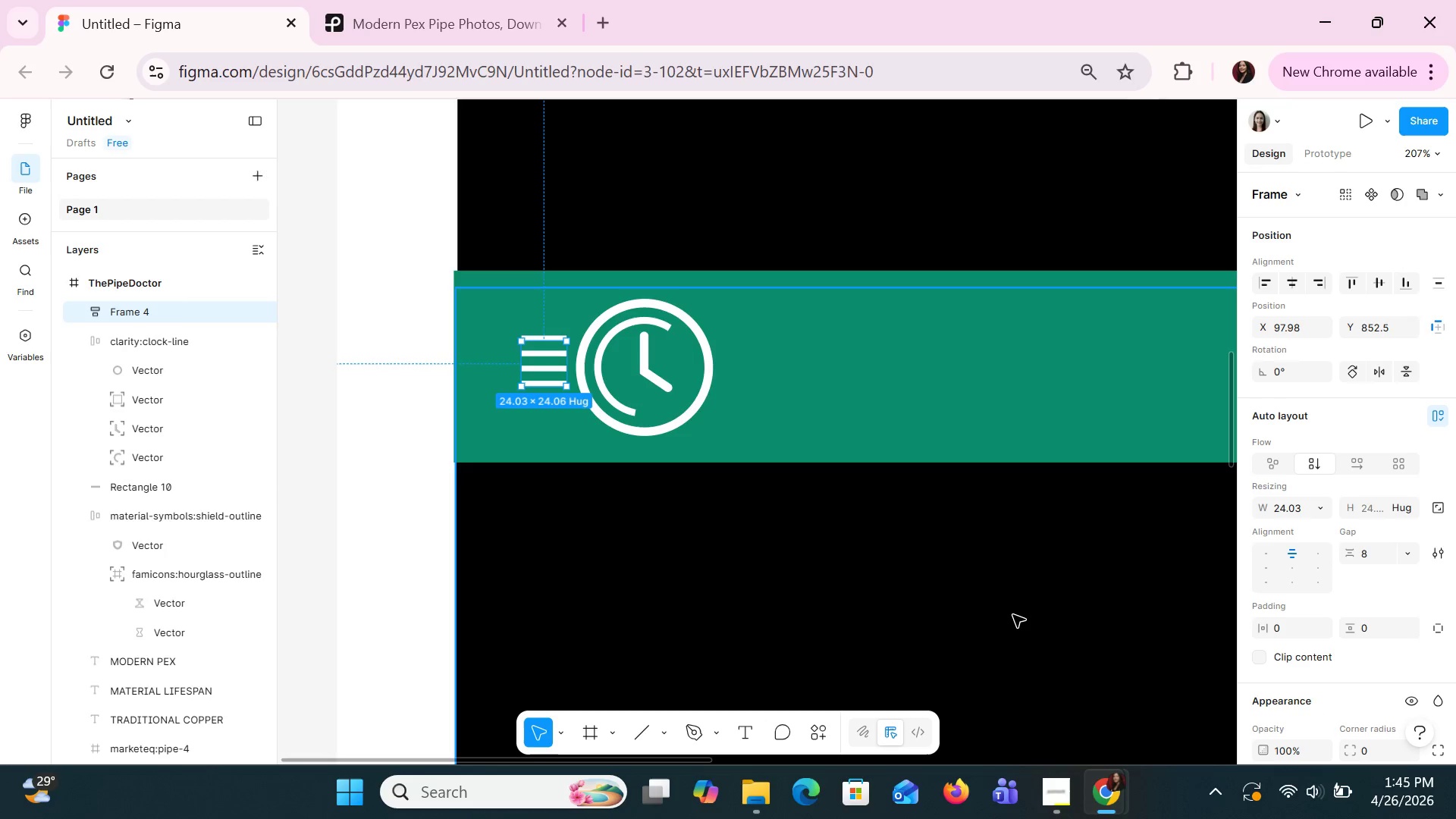 
left_click([1012, 614])
 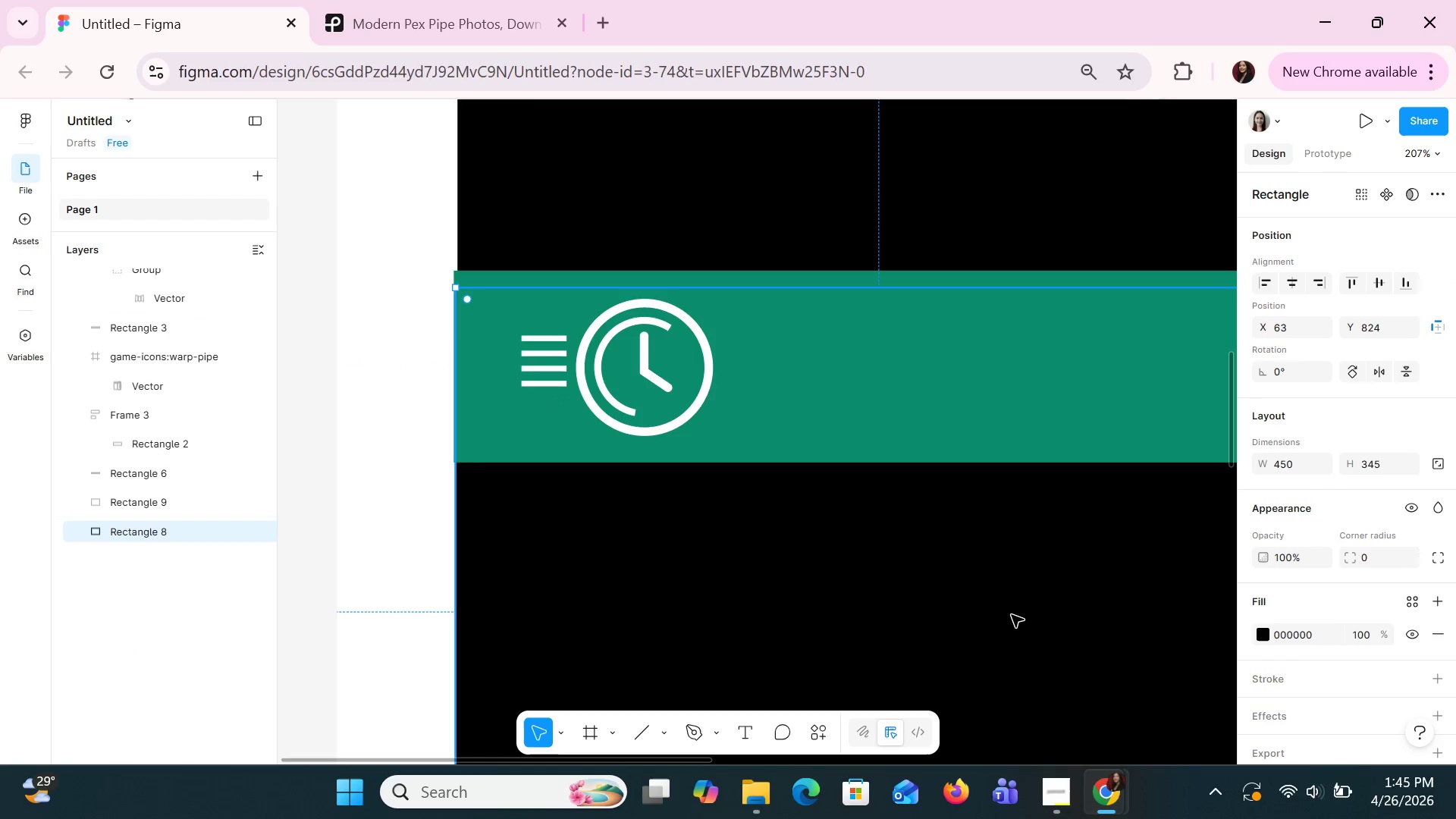 
hold_key(key=ControlLeft, duration=1.5)
scroll: coordinate [1009, 609], scroll_direction: down, amount: 2.0
 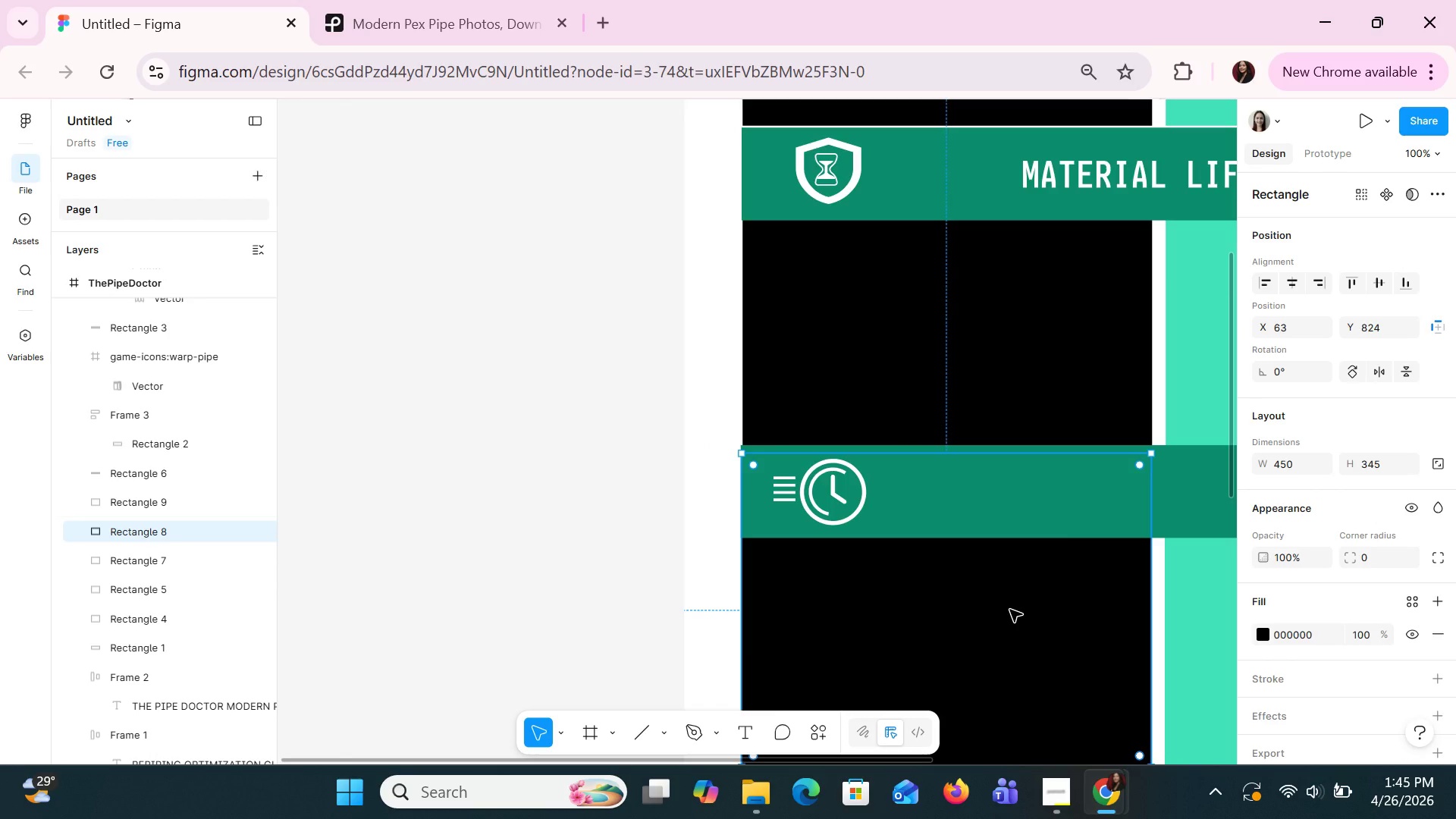 
hold_key(key=ControlLeft, duration=1.5)
scroll: coordinate [1009, 609], scroll_direction: down, amount: 1.0
 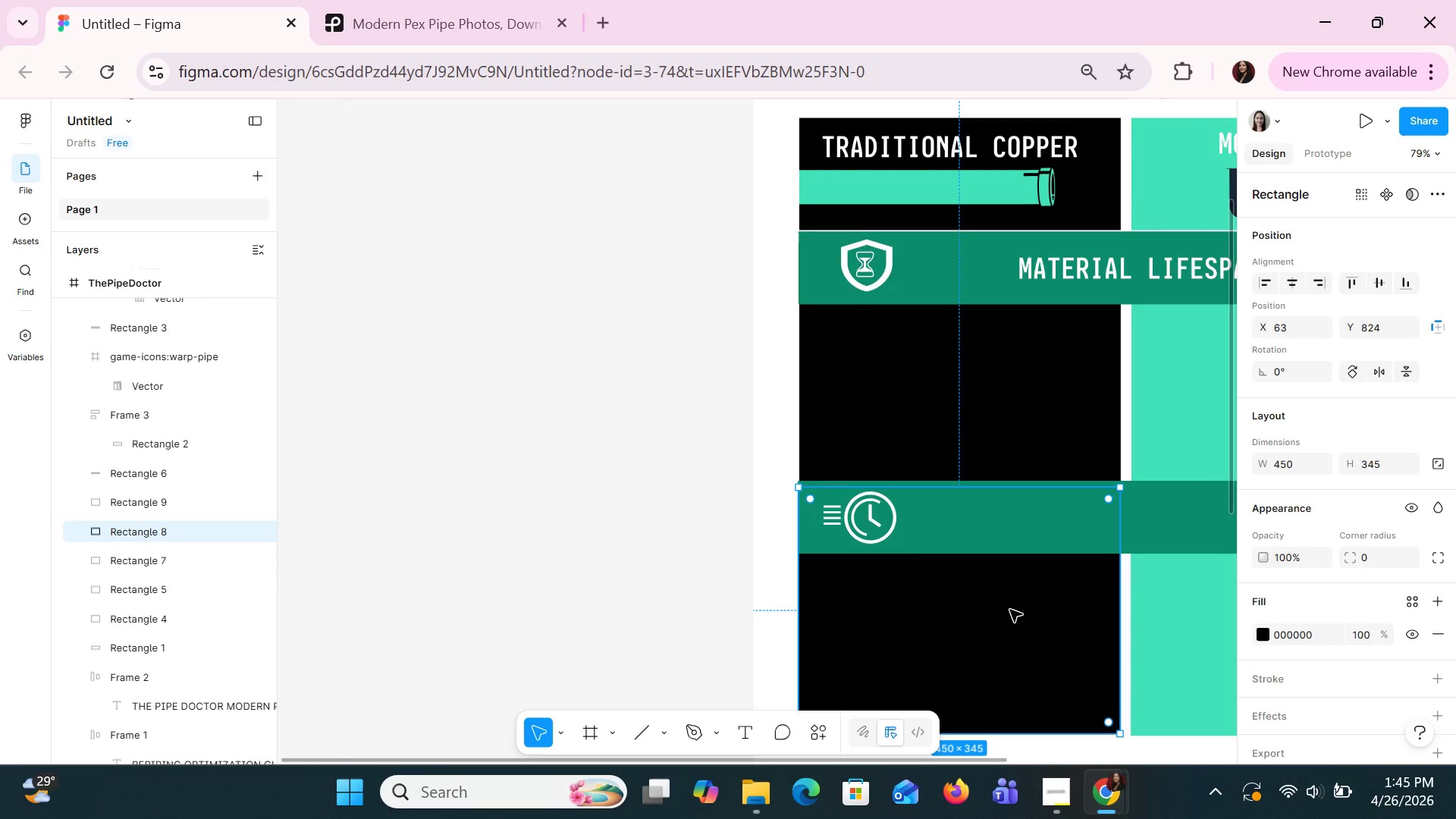 
key(Control+Z)
 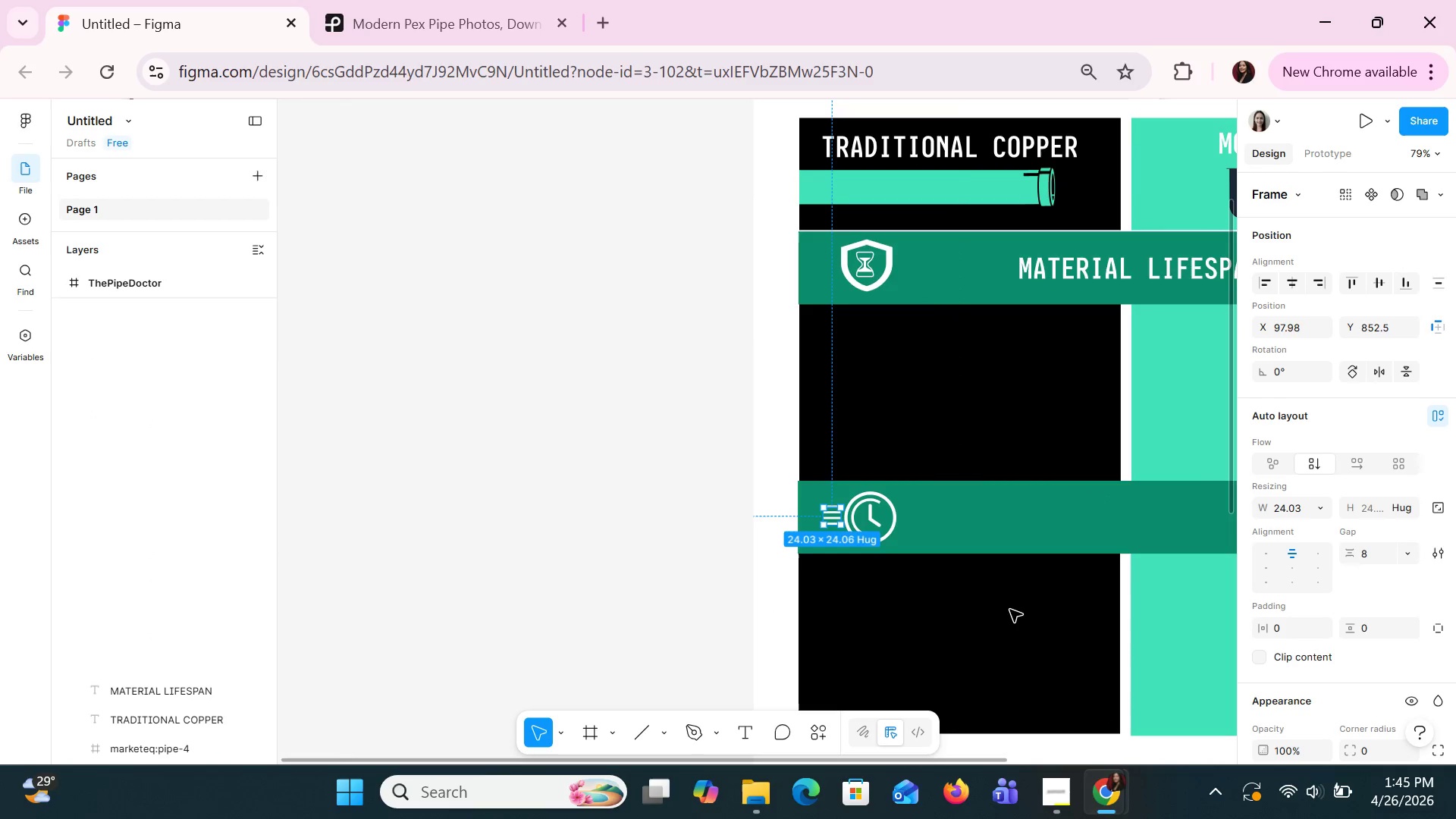 
key(Control+Z)
 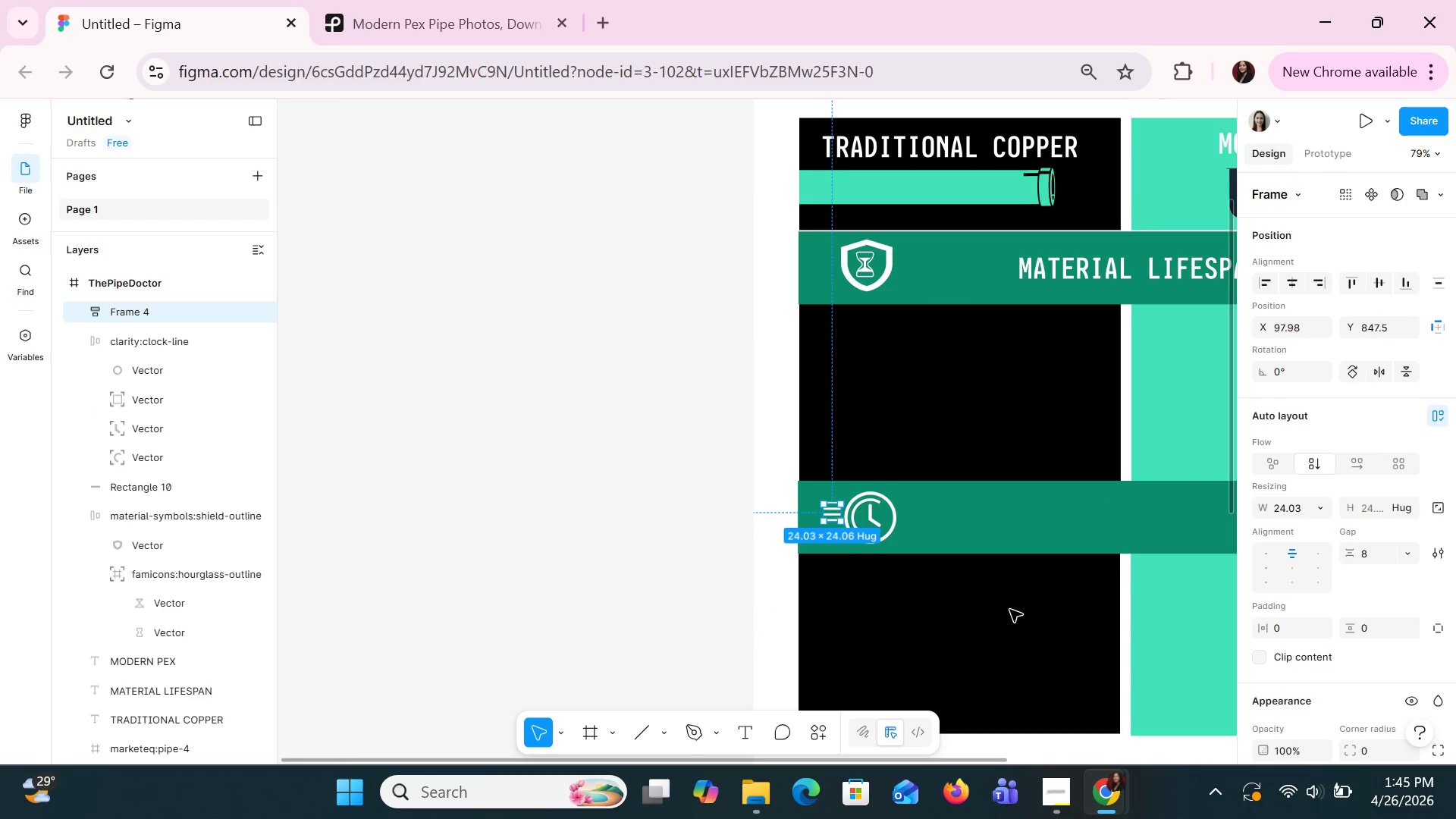 
key(Control+Z)
 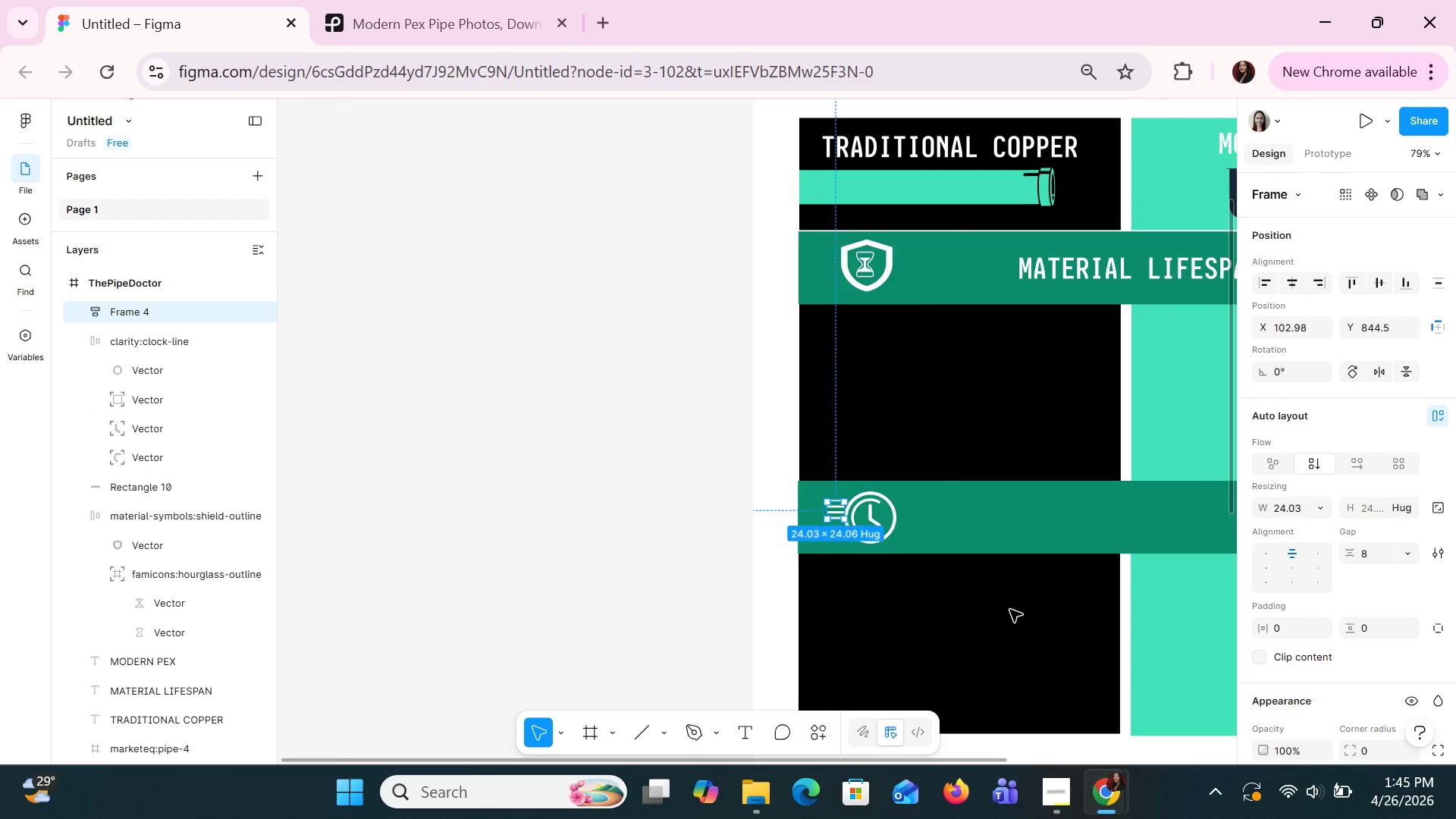 
key(Control+Z)
 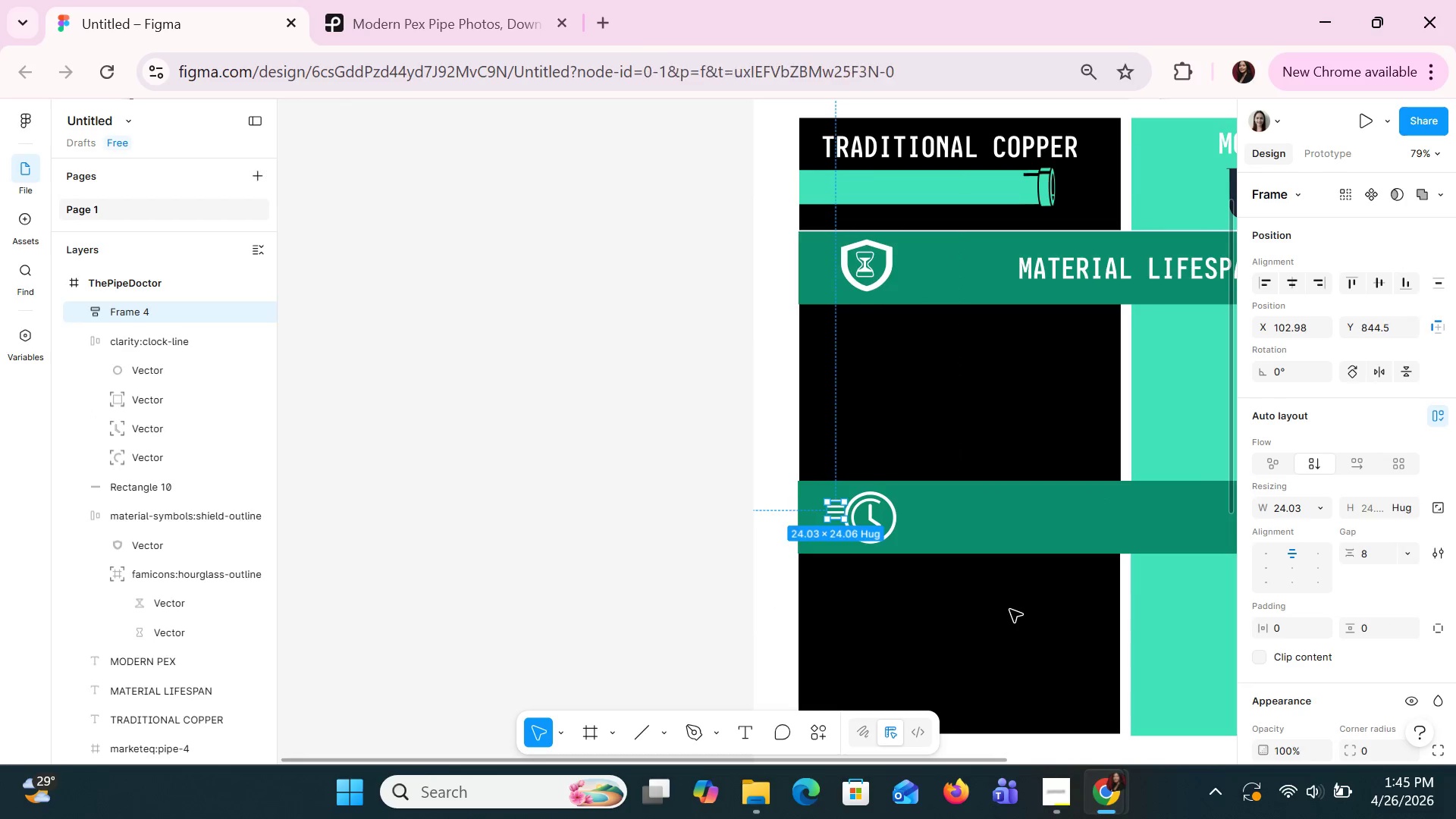 
key(Control+Z)
 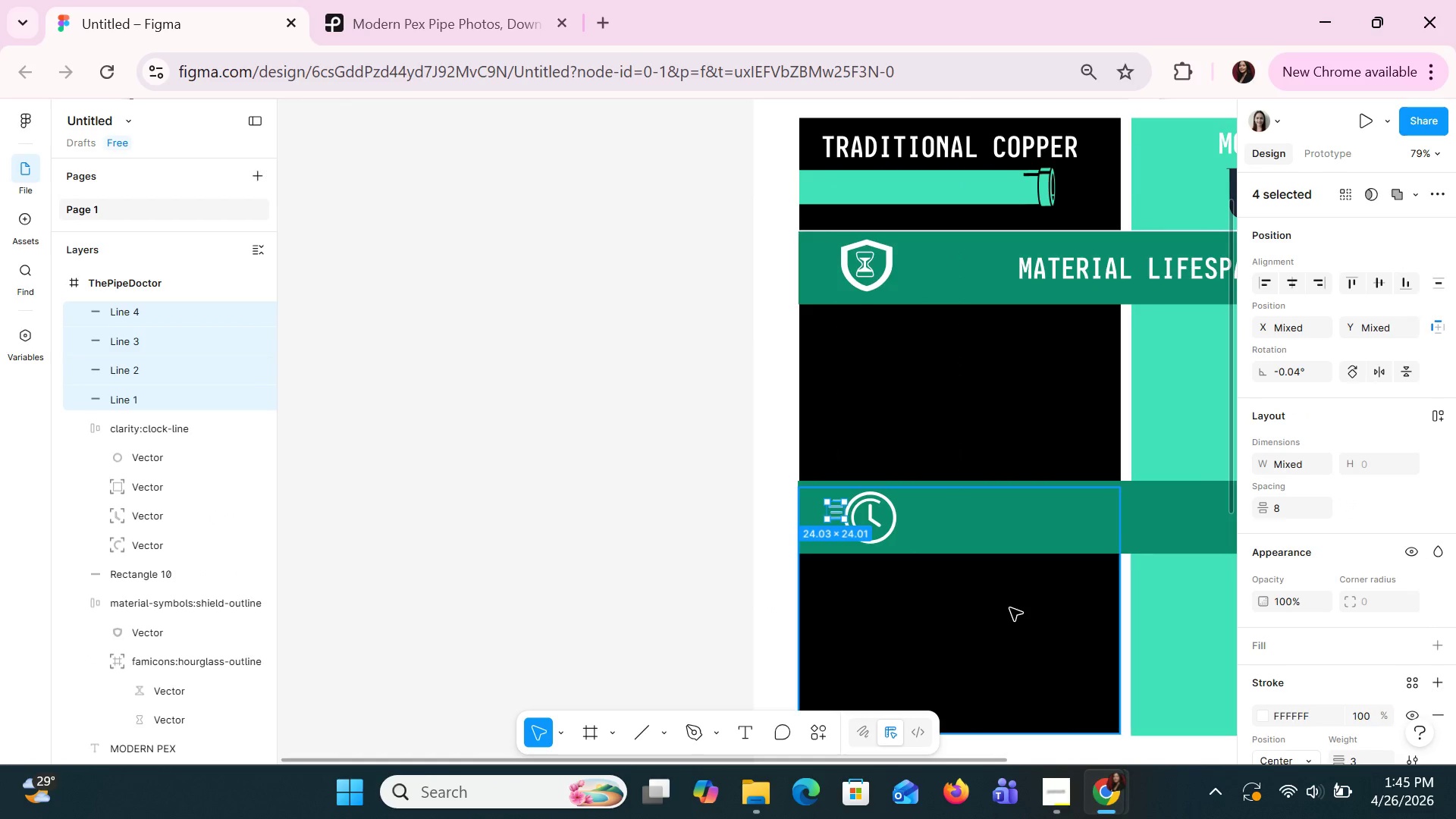 
left_click([1009, 607])
 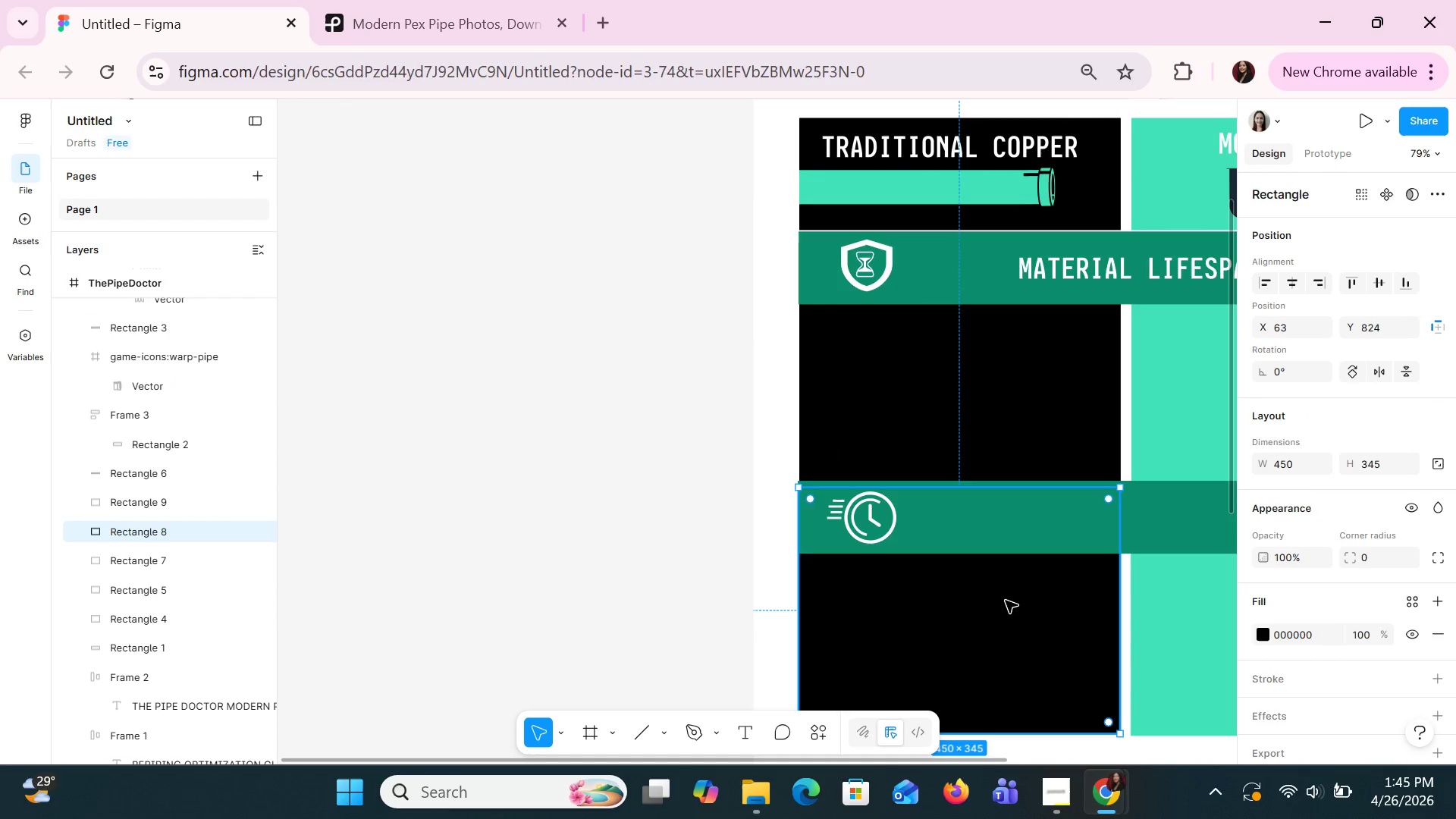 
scroll: coordinate [1005, 600], scroll_direction: down, amount: 1.0
 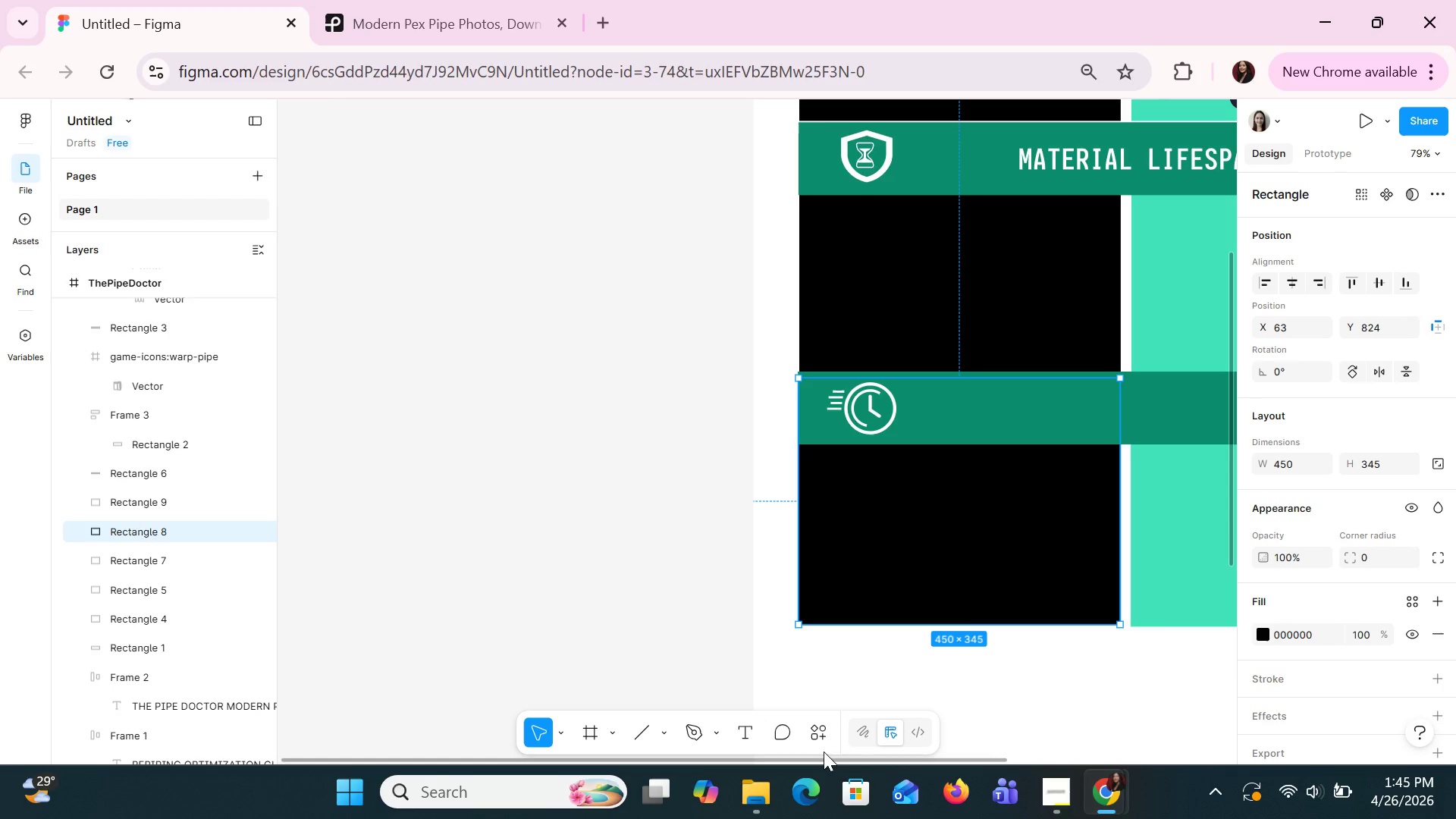 
left_click_drag(start_coordinate=[826, 758], to_coordinate=[962, 818])
 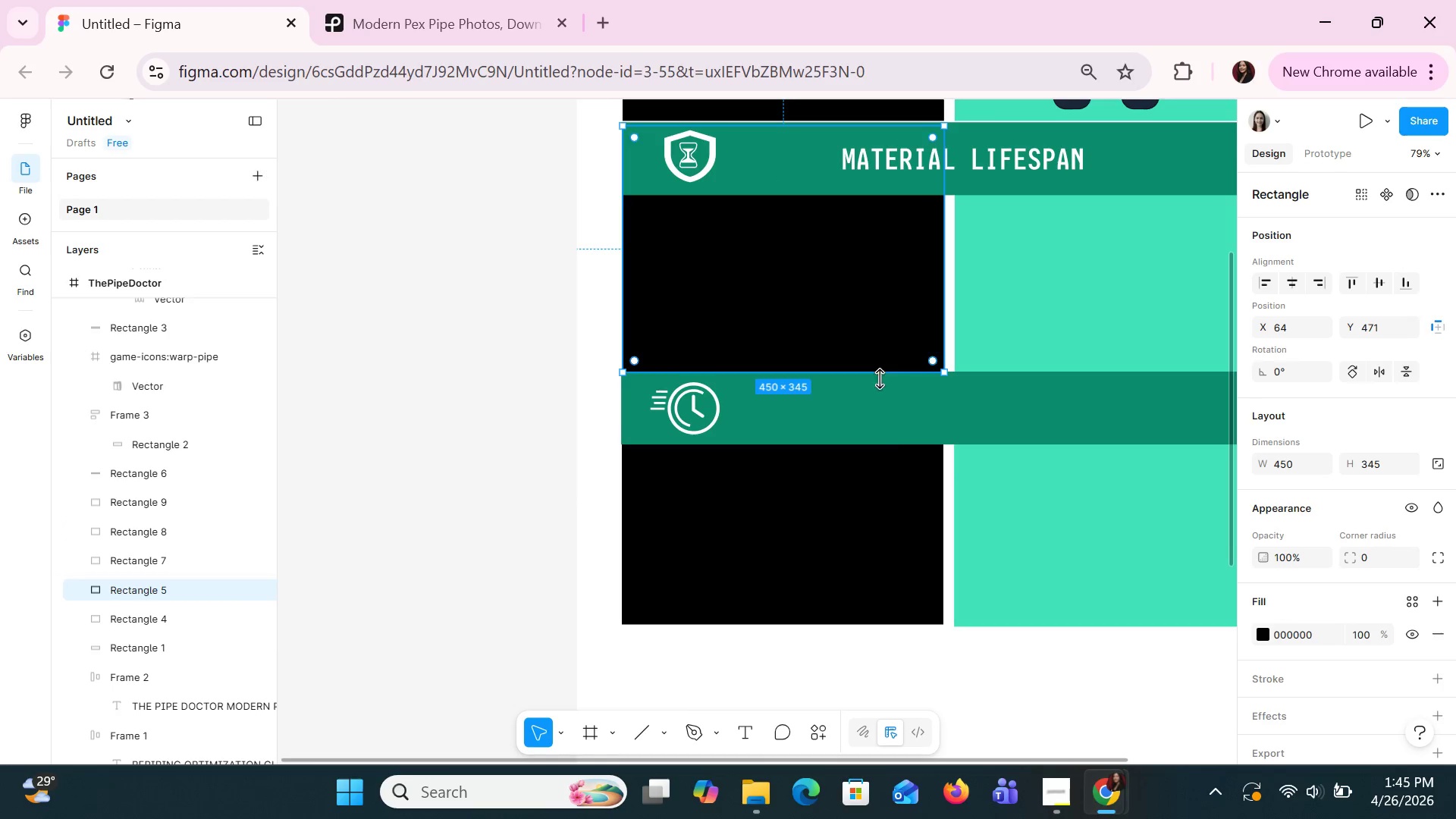 
left_click([890, 430])
 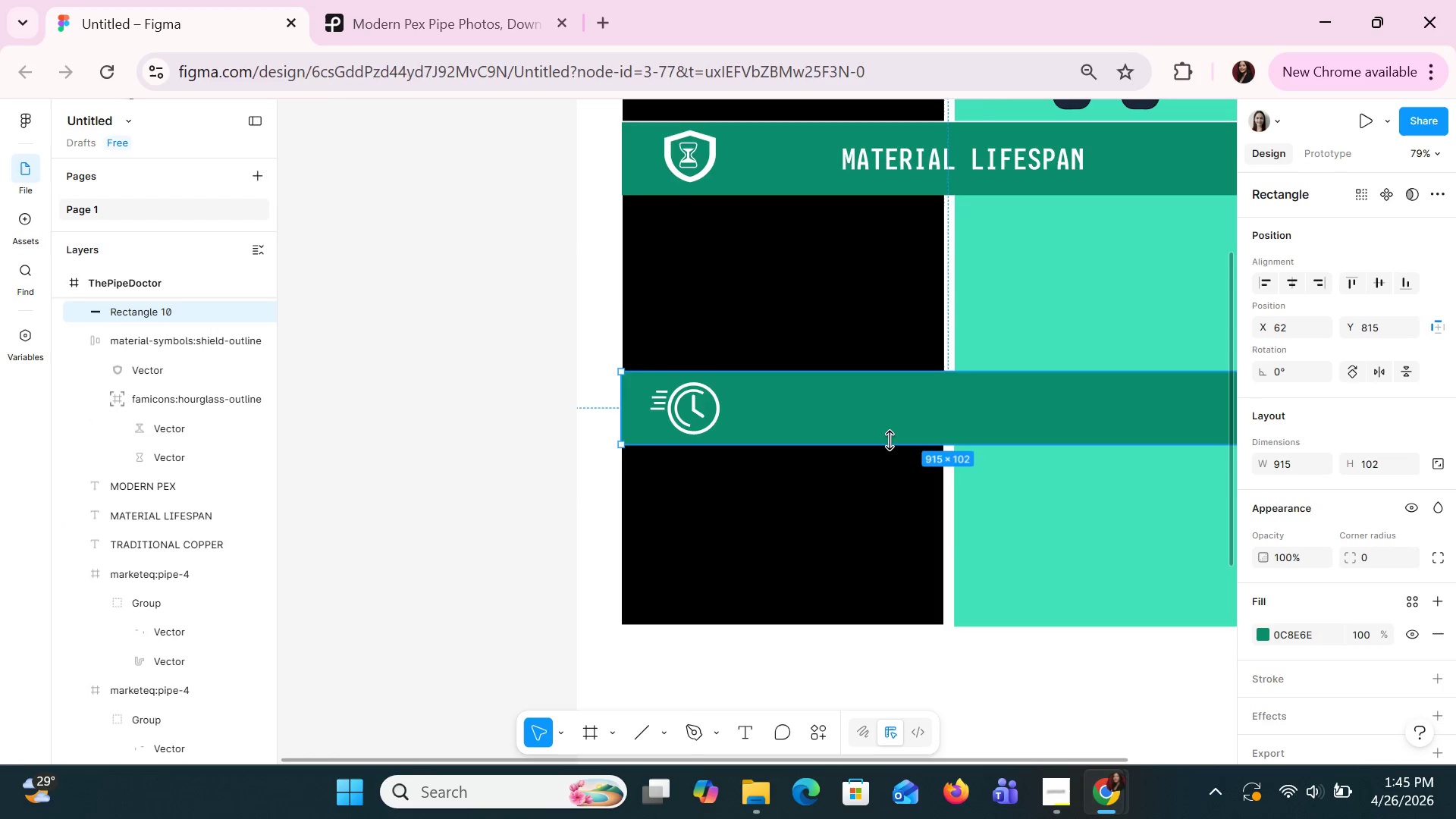 
key(Control+ControlLeft)
 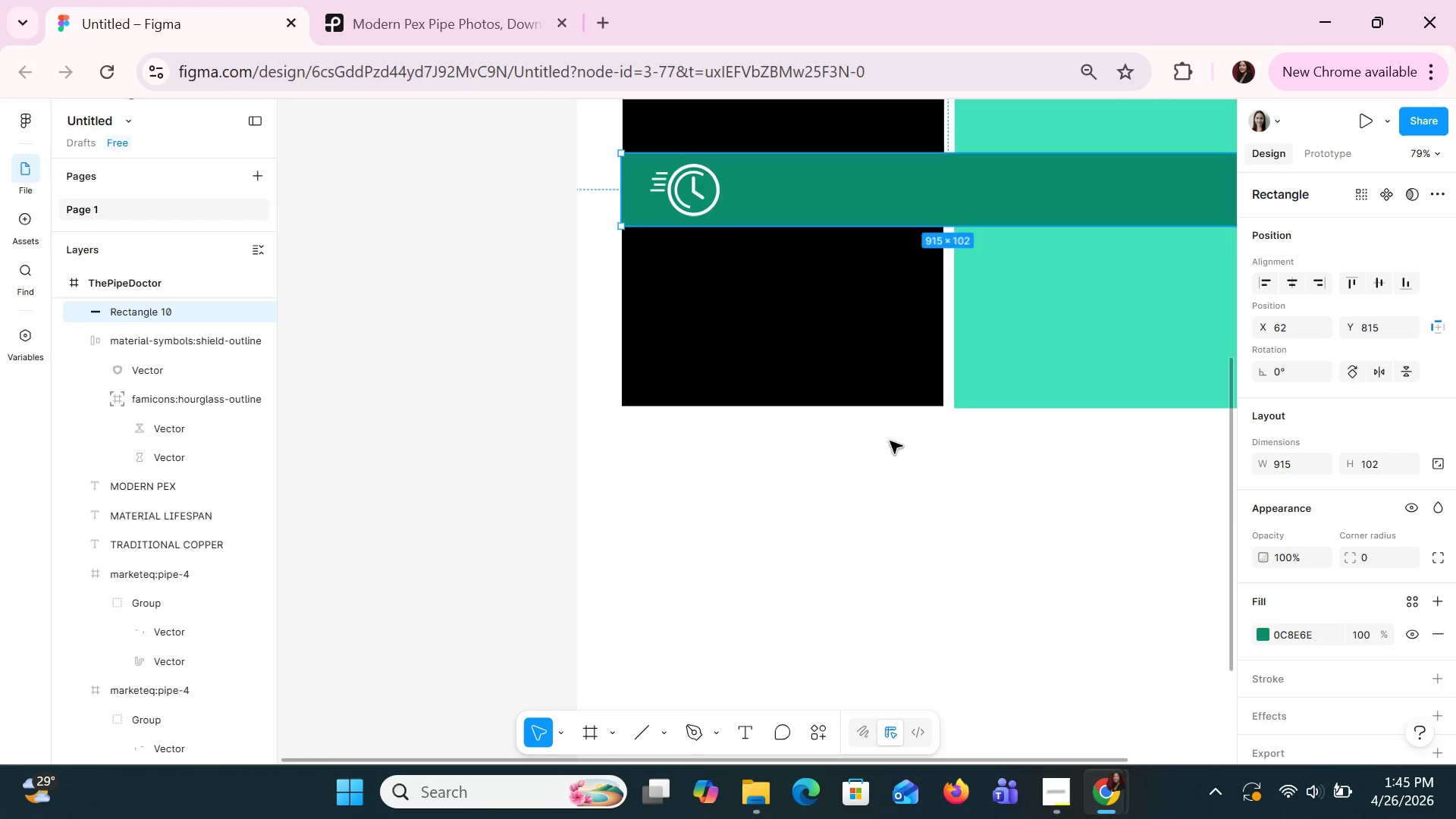 
scroll: coordinate [890, 441], scroll_direction: down, amount: 2.0
 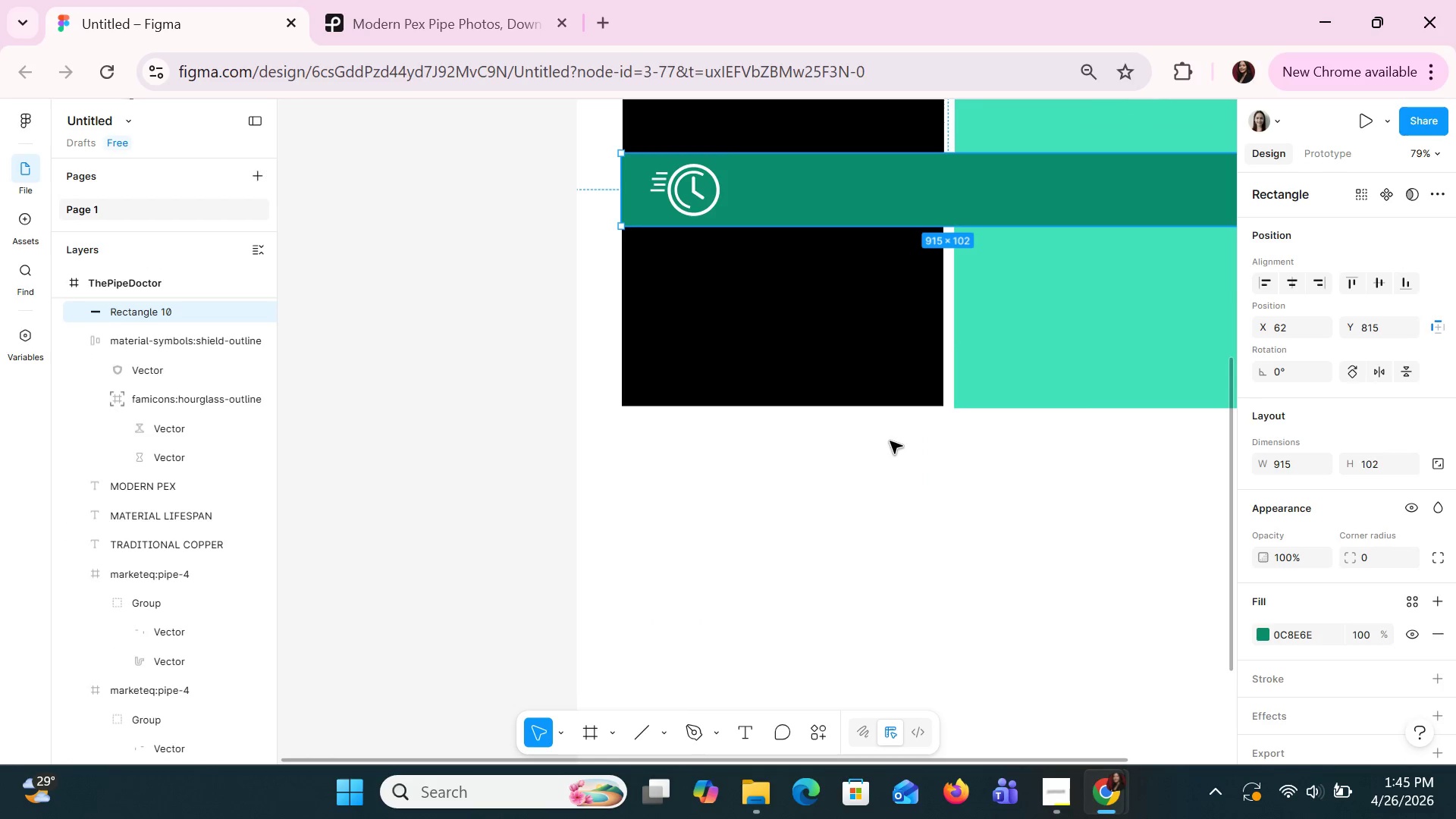 
hold_key(key=ControlLeft, duration=1.5)
 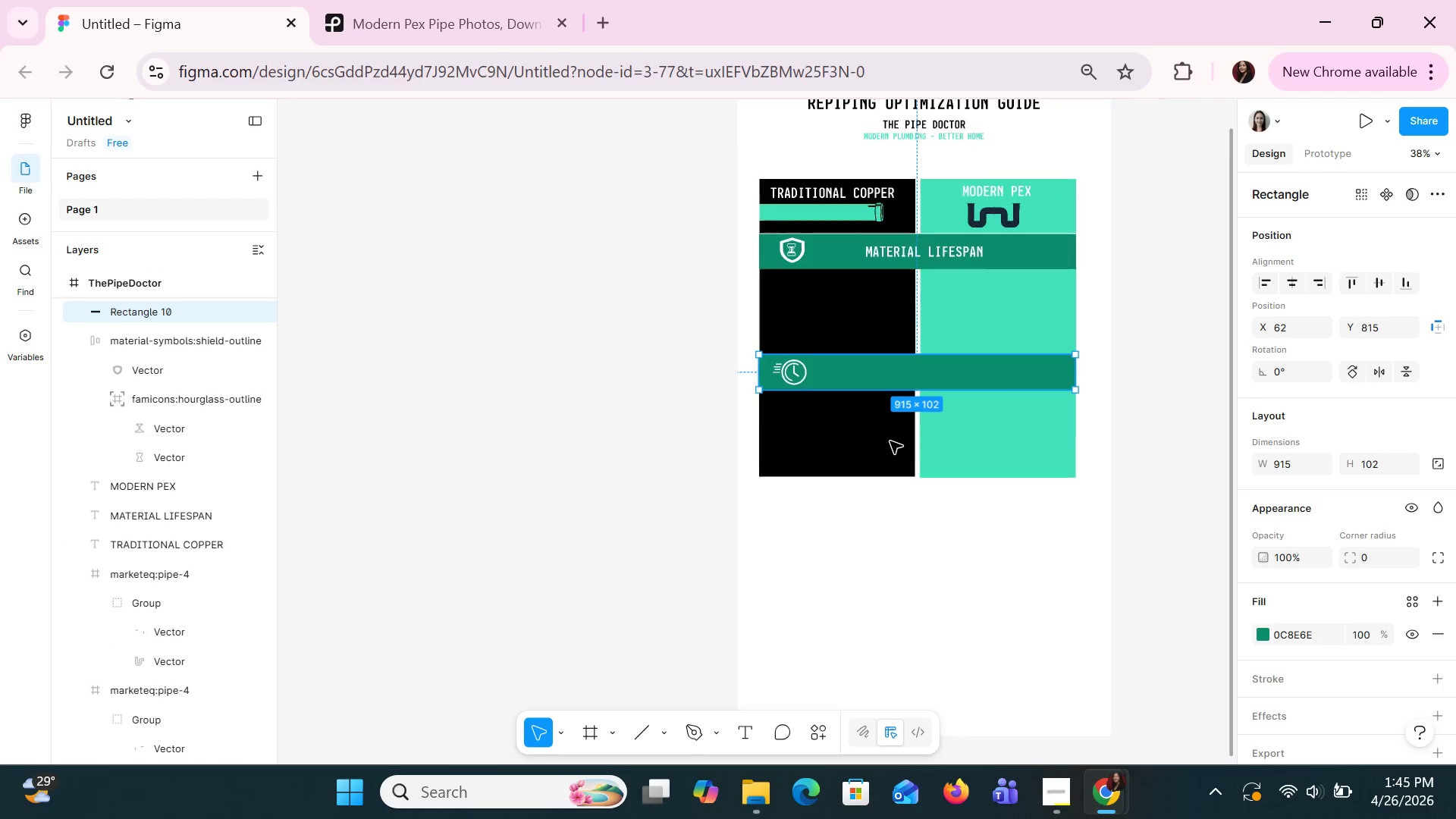 
scroll: coordinate [890, 441], scroll_direction: none, amount: 0.0
 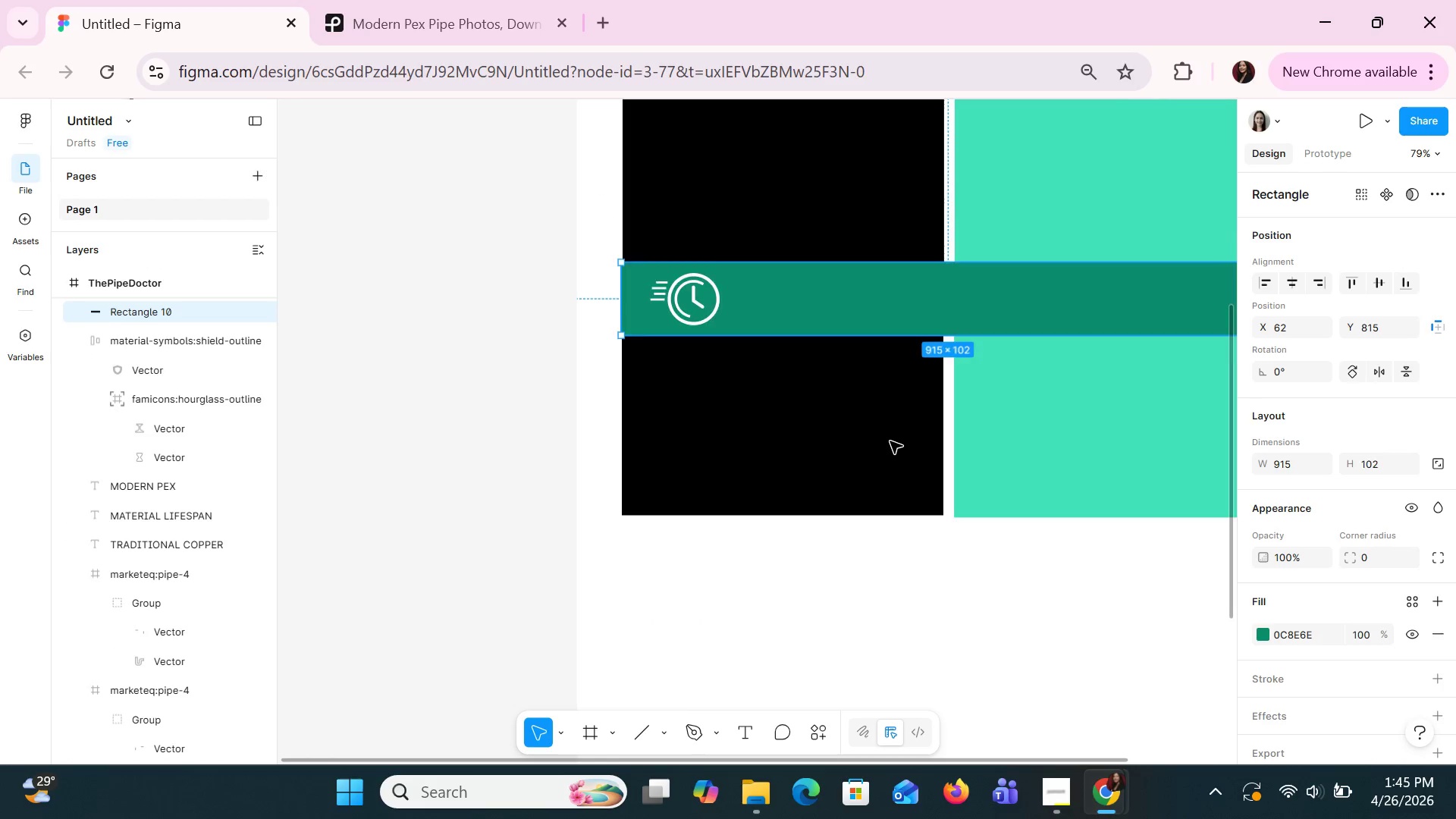 
scroll: coordinate [890, 441], scroll_direction: down, amount: 1.0
 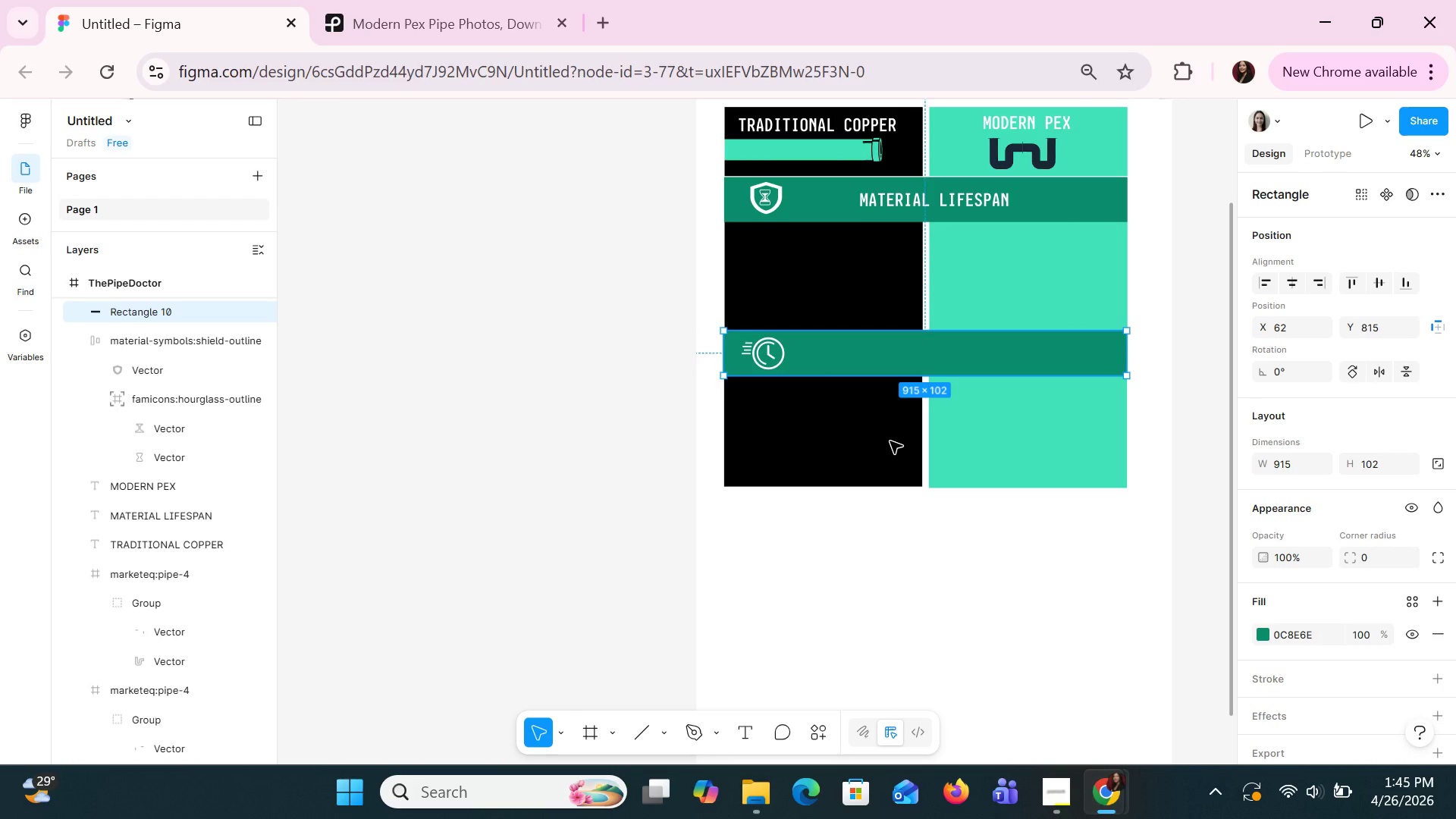 
hold_key(key=ControlLeft, duration=1.33)
scroll: coordinate [890, 441], scroll_direction: down, amount: 1.0
 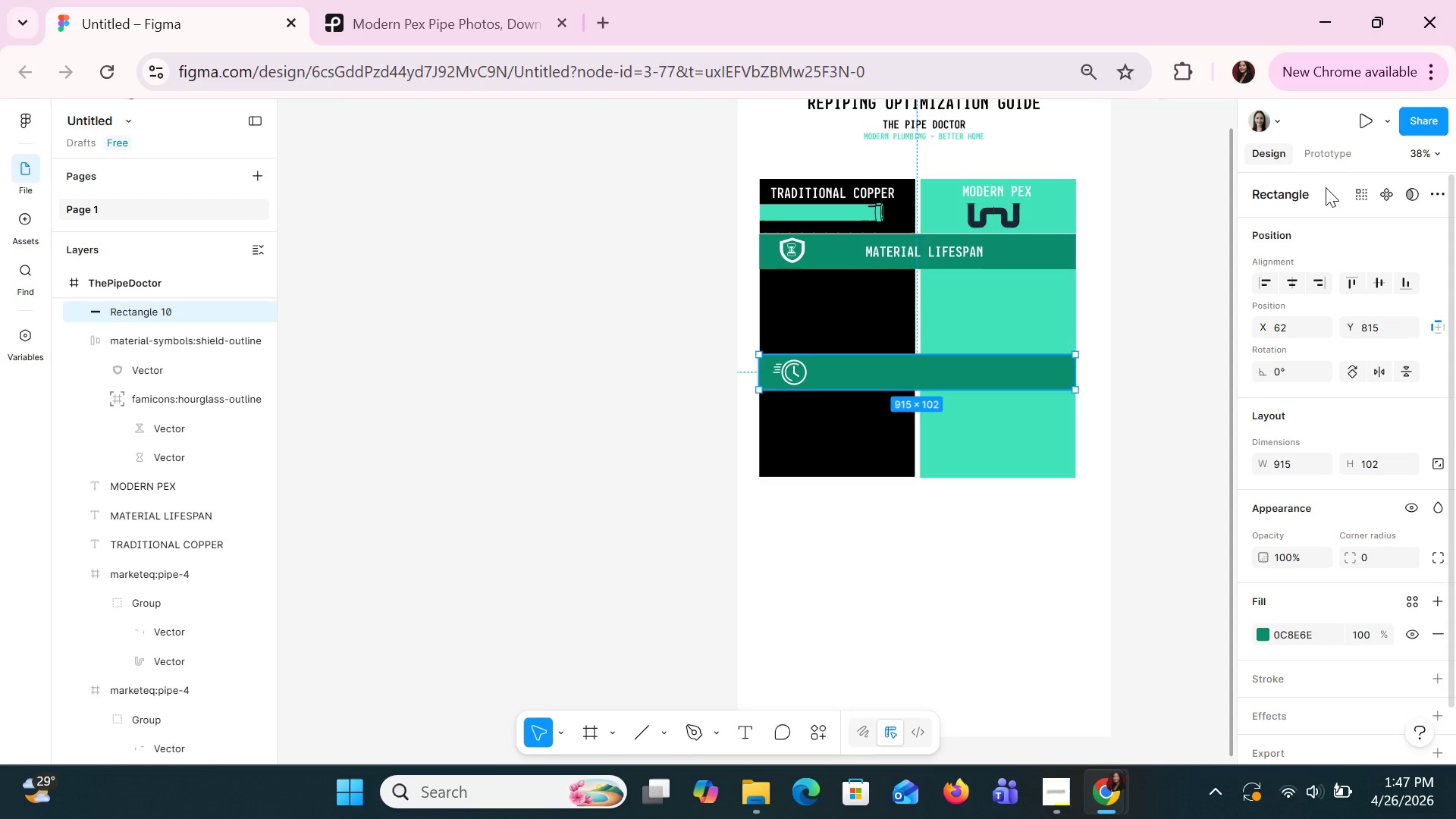 
wait(133.86)
 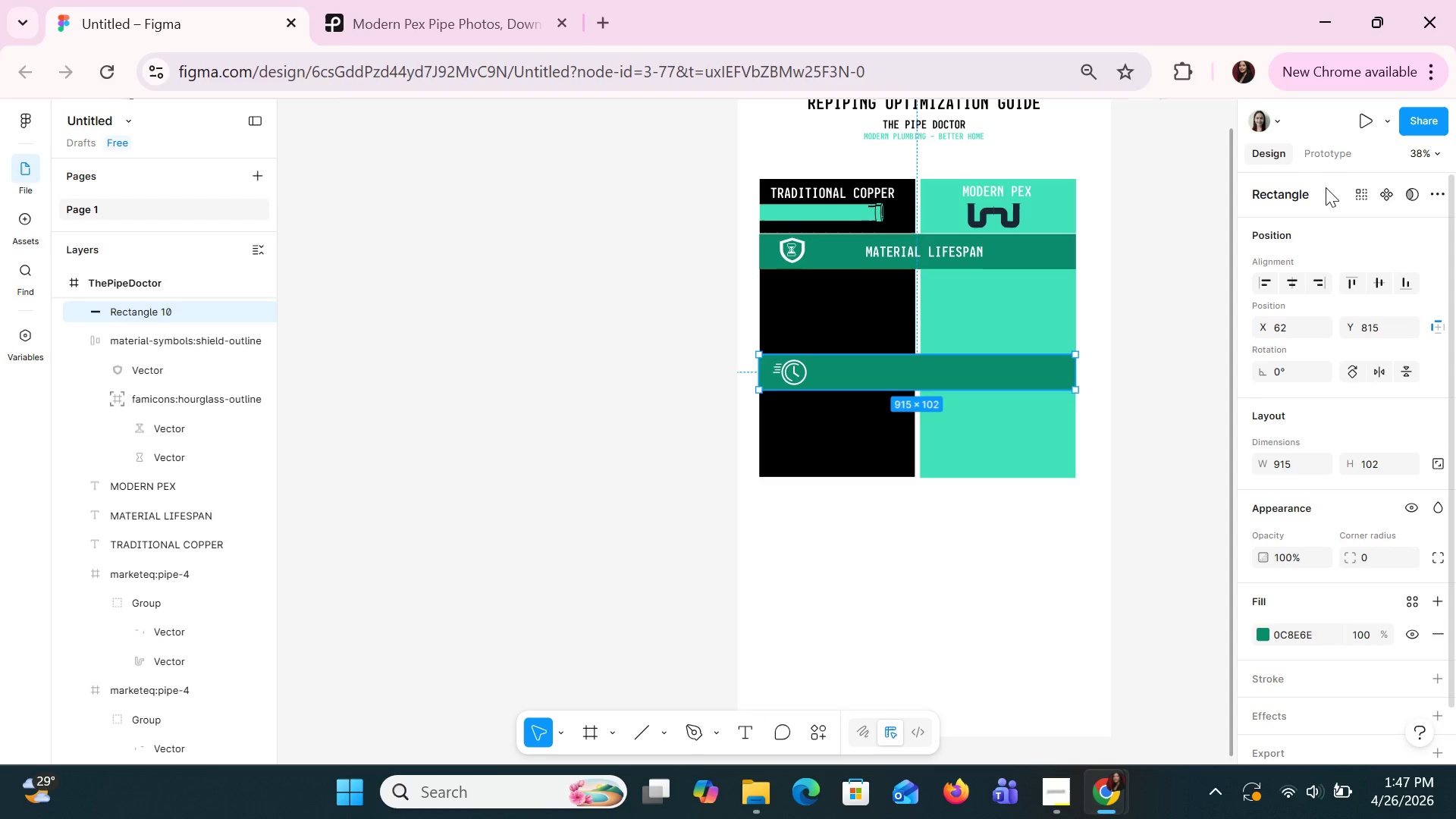 
left_click([928, 523])
 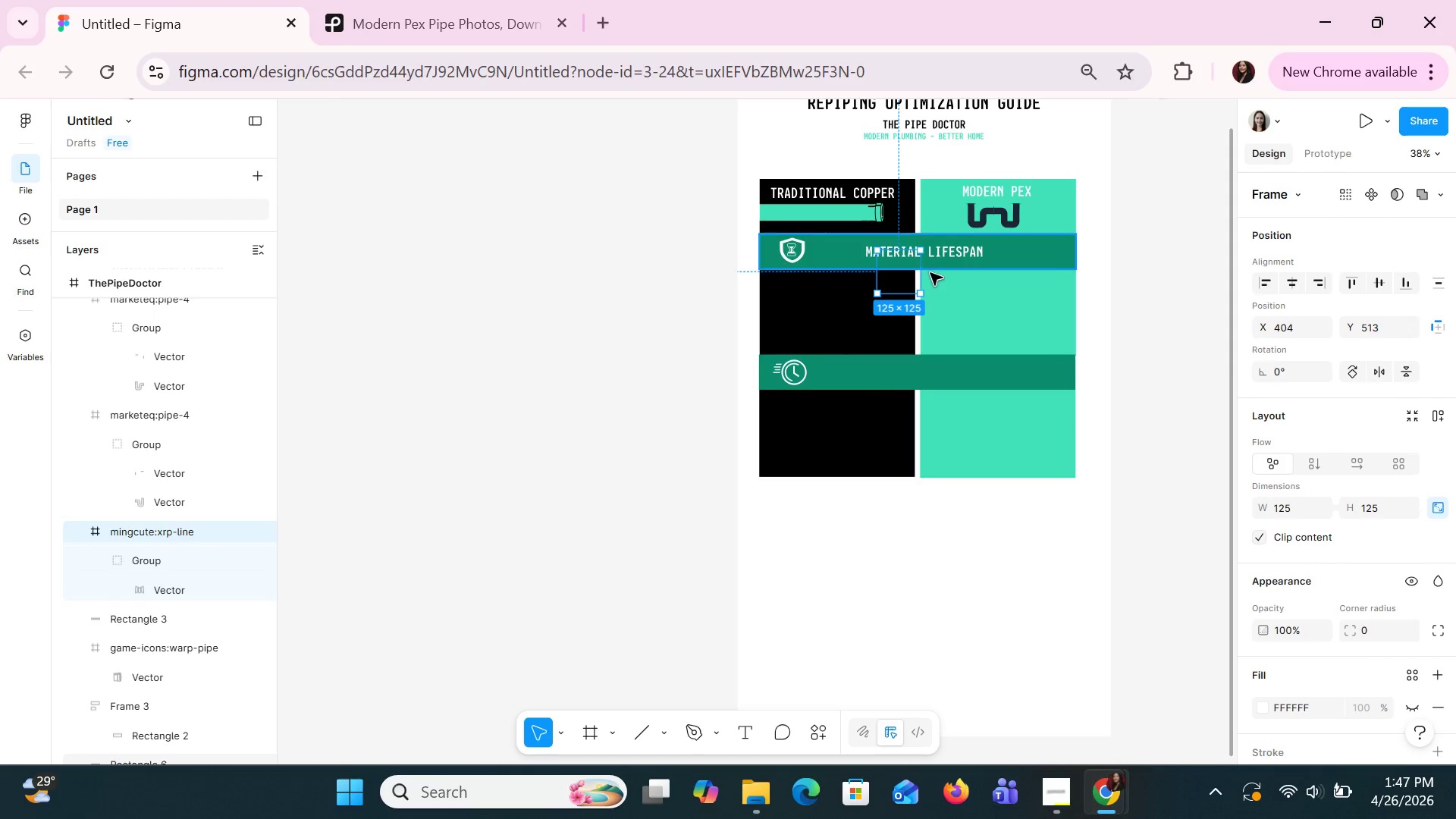 
key(Delete)
 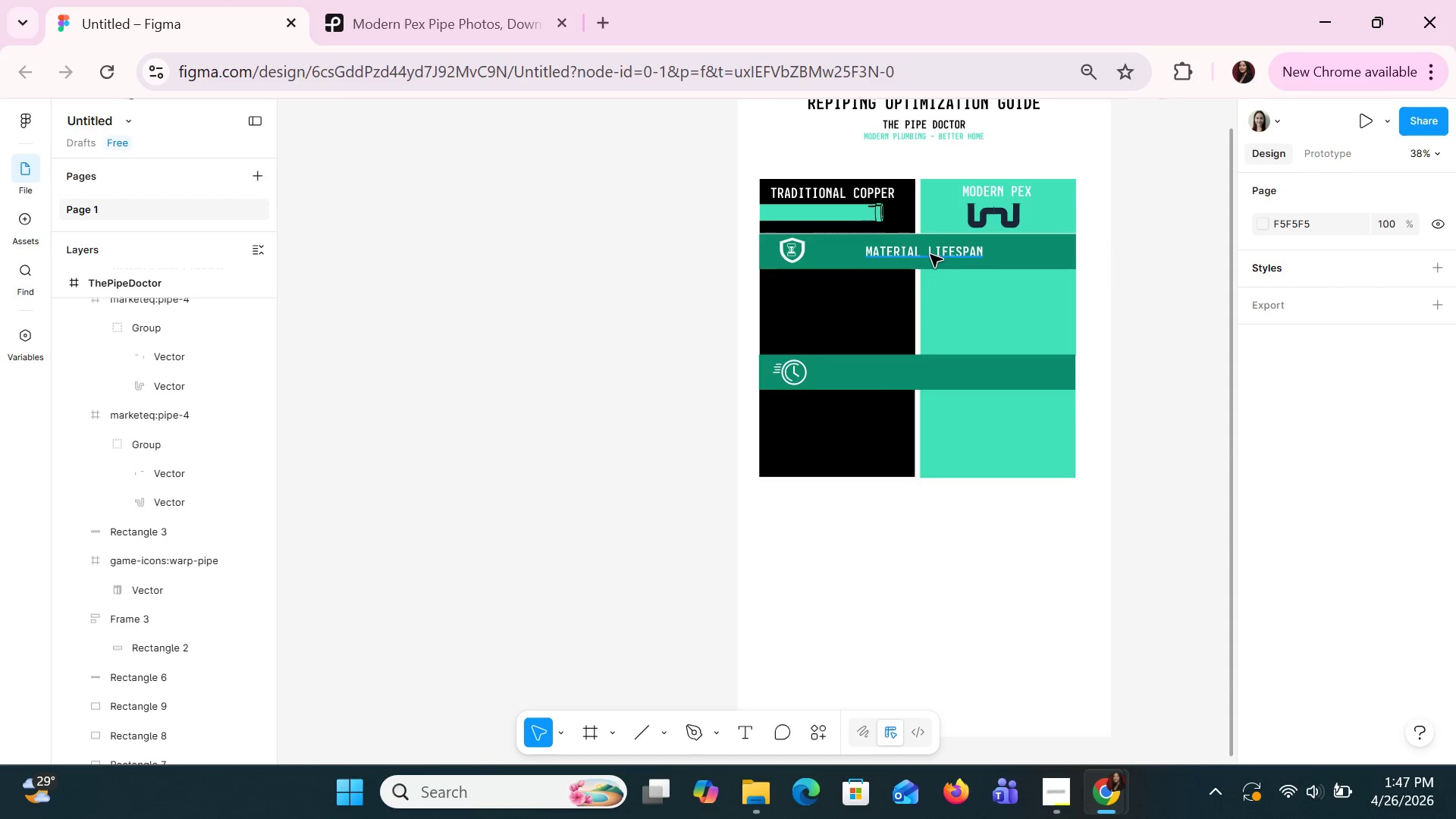 
left_click([930, 254])
 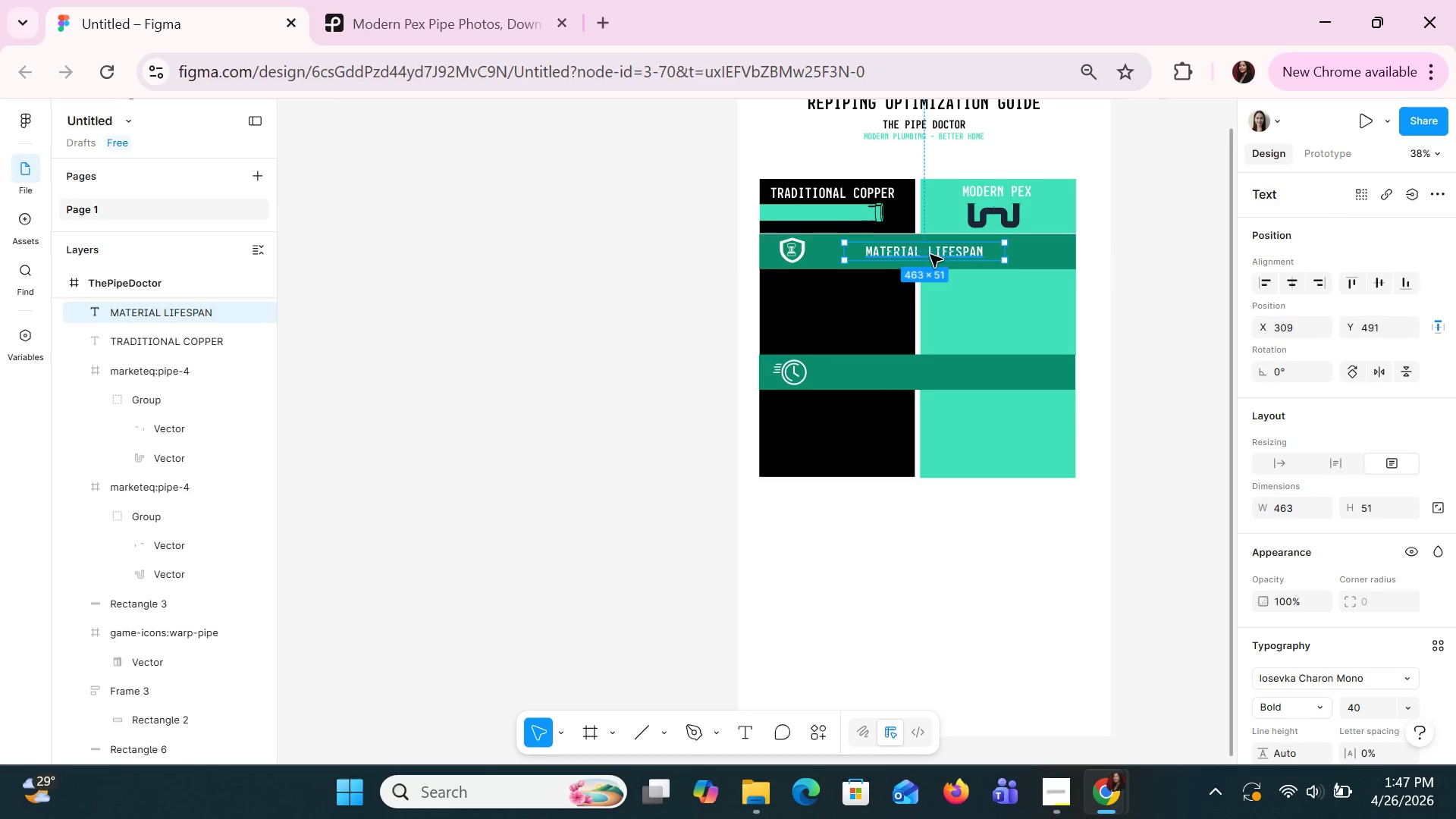 
key(Delete)
 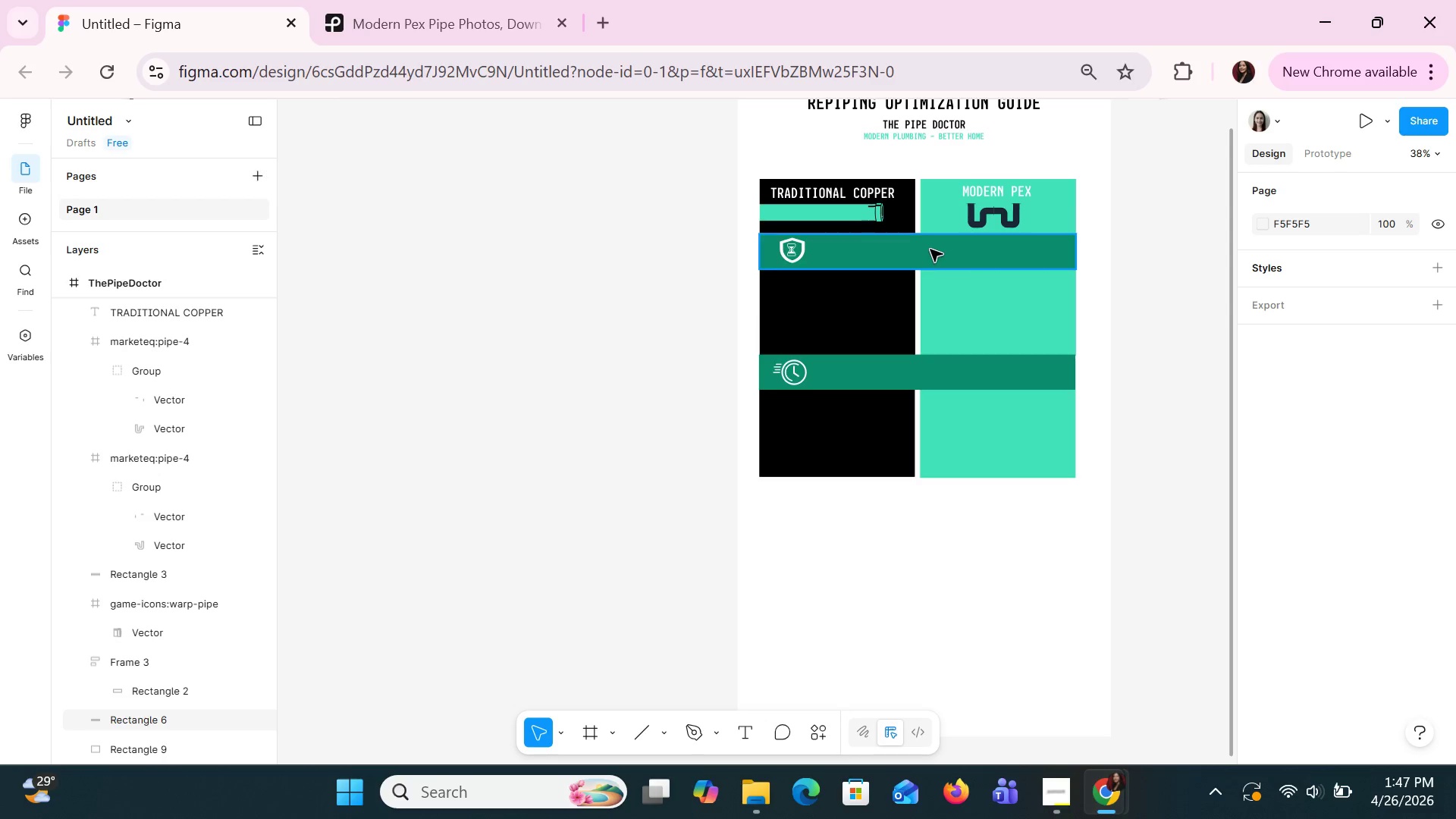 
key(Control+Z)
 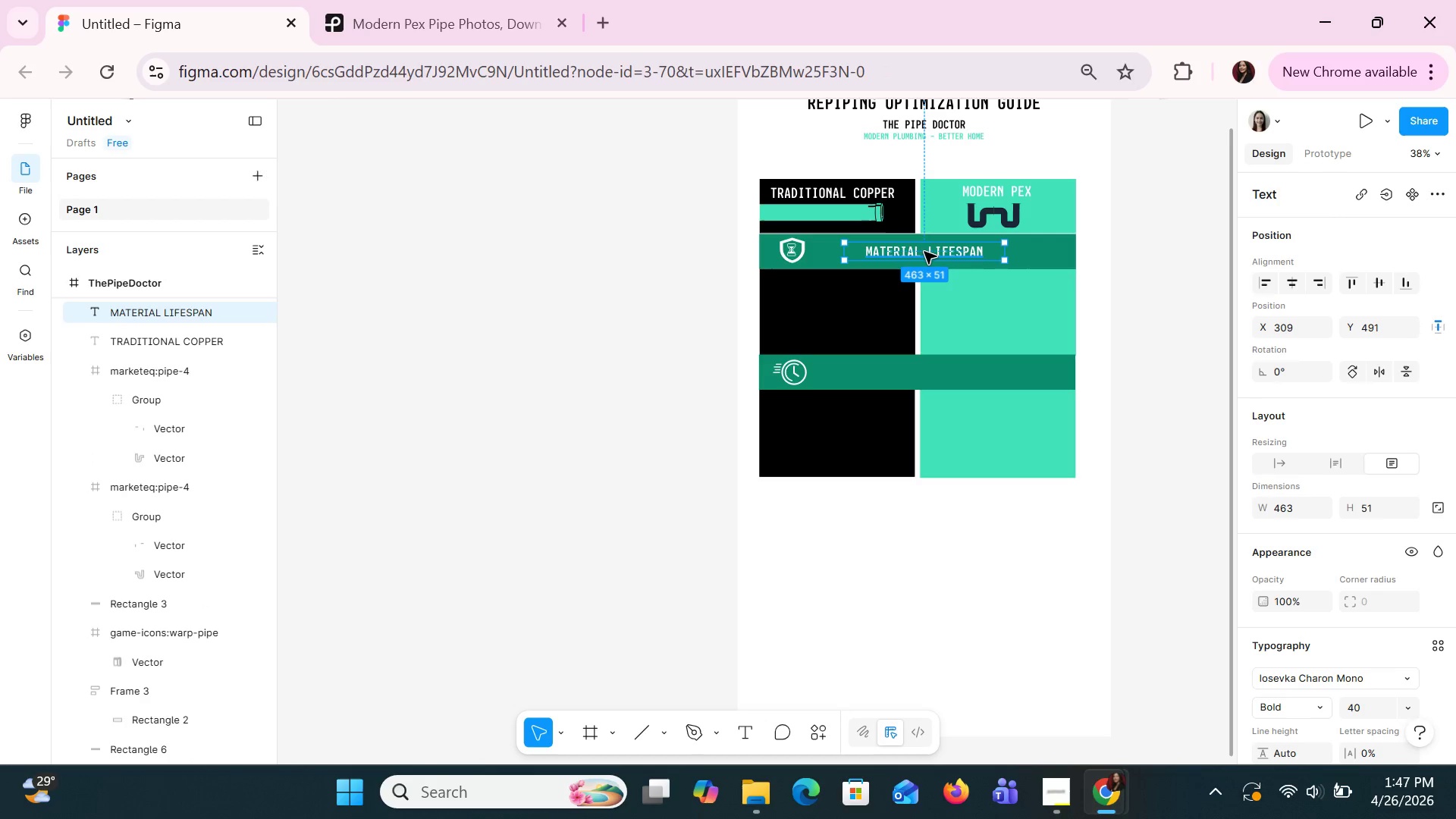 
wait(5.36)
 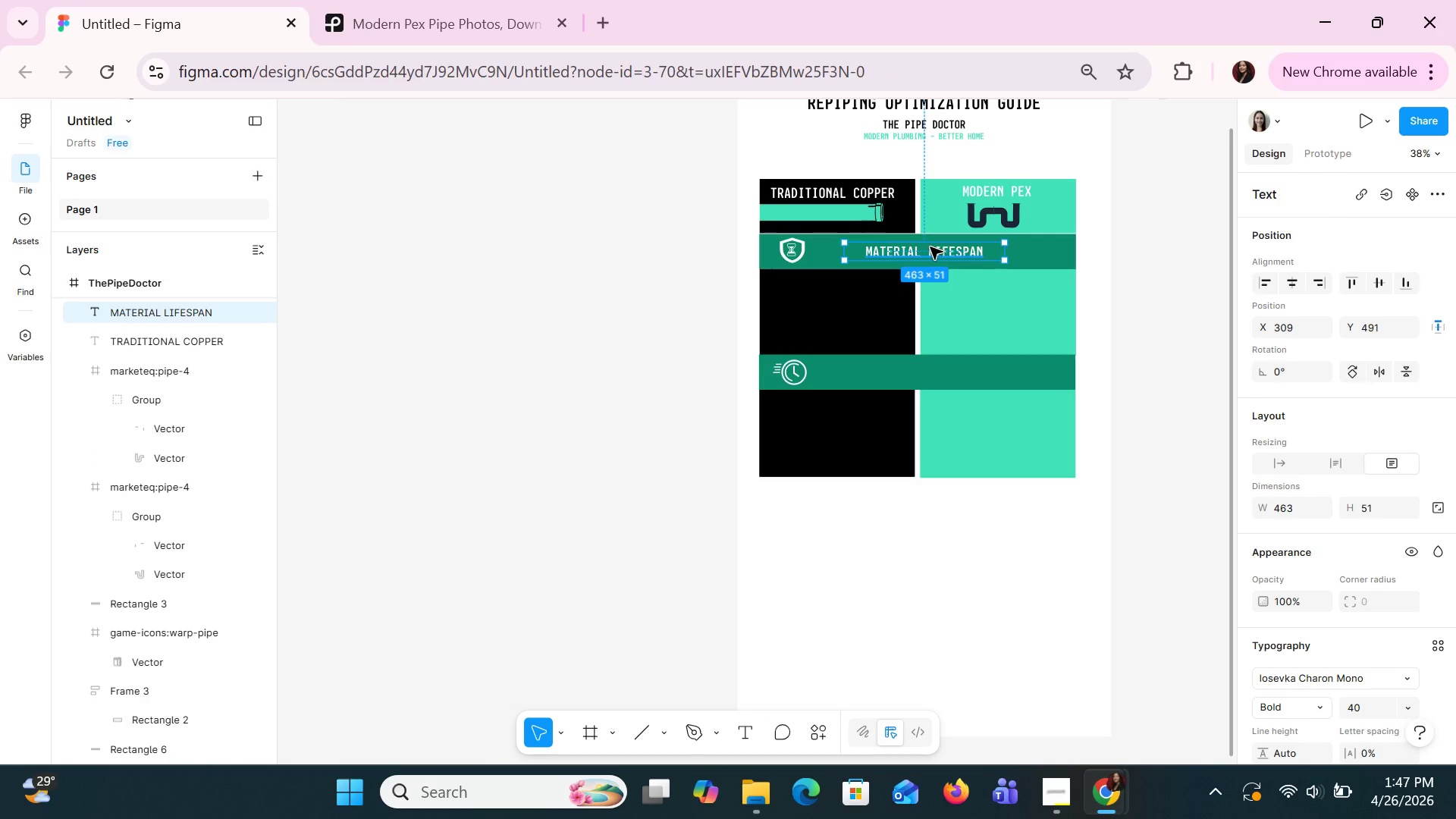 
key(Control+C)
 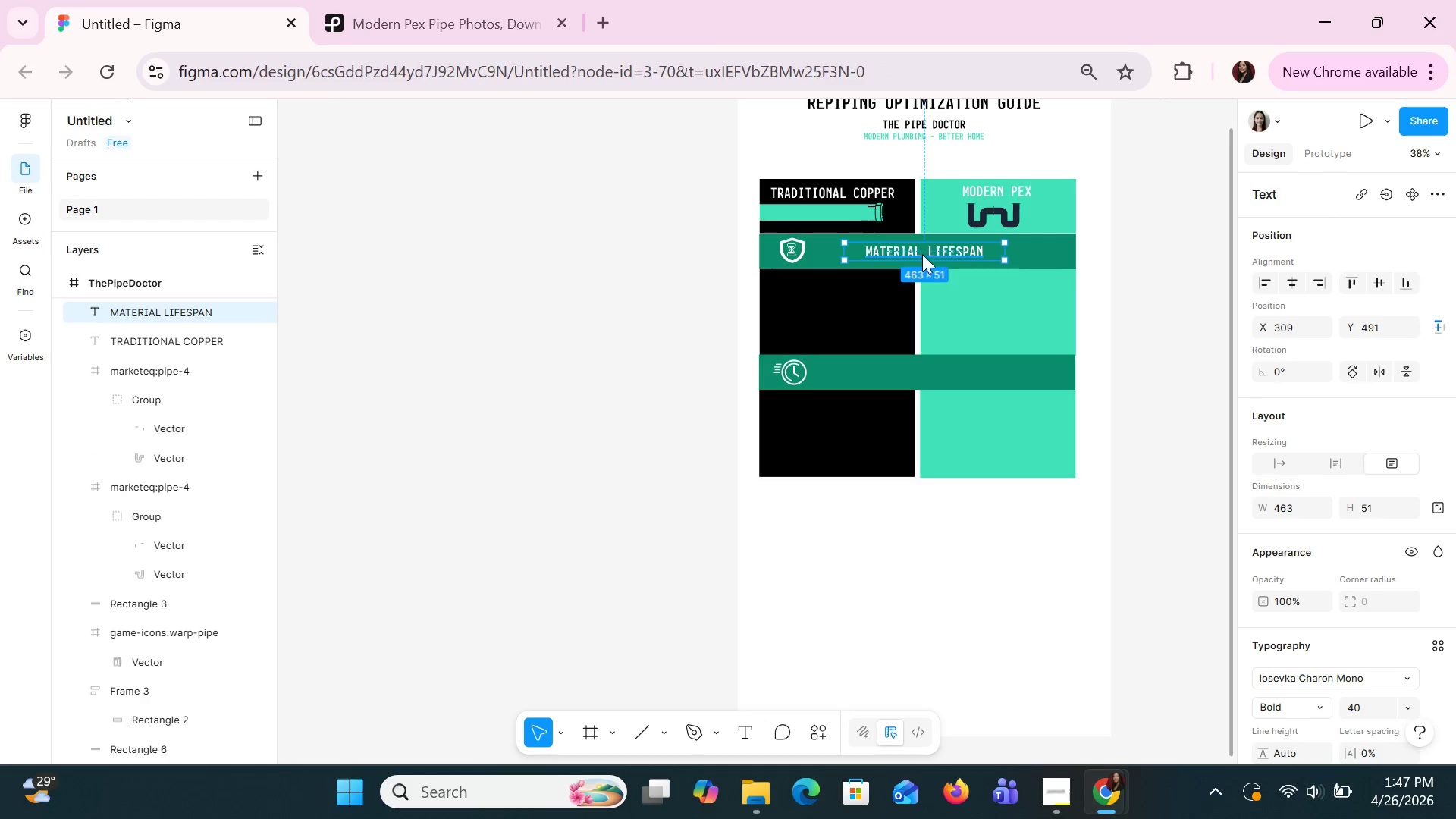 
key(Control+V)
 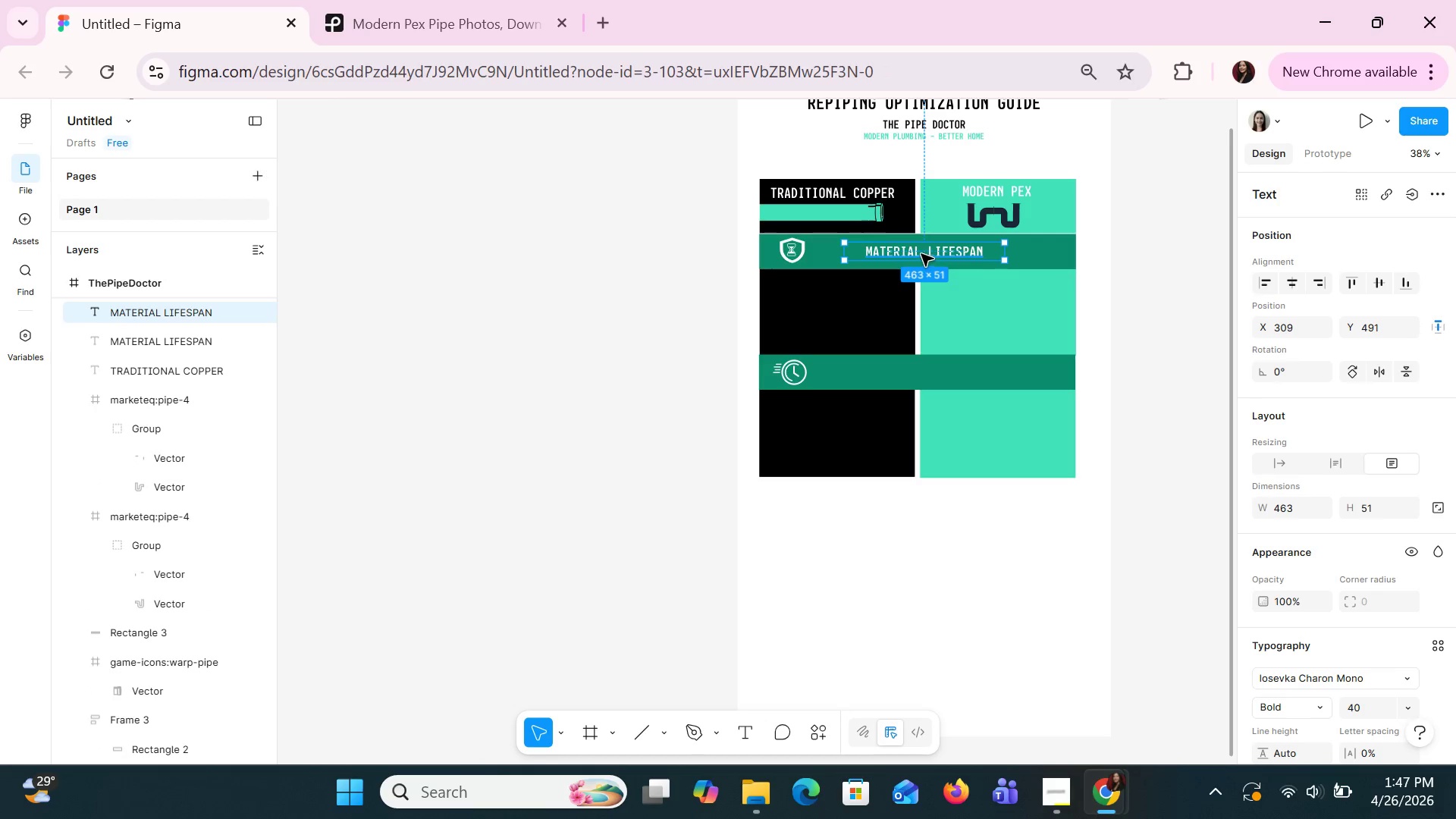 
left_click_drag(start_coordinate=[921, 253], to_coordinate=[912, 372])
 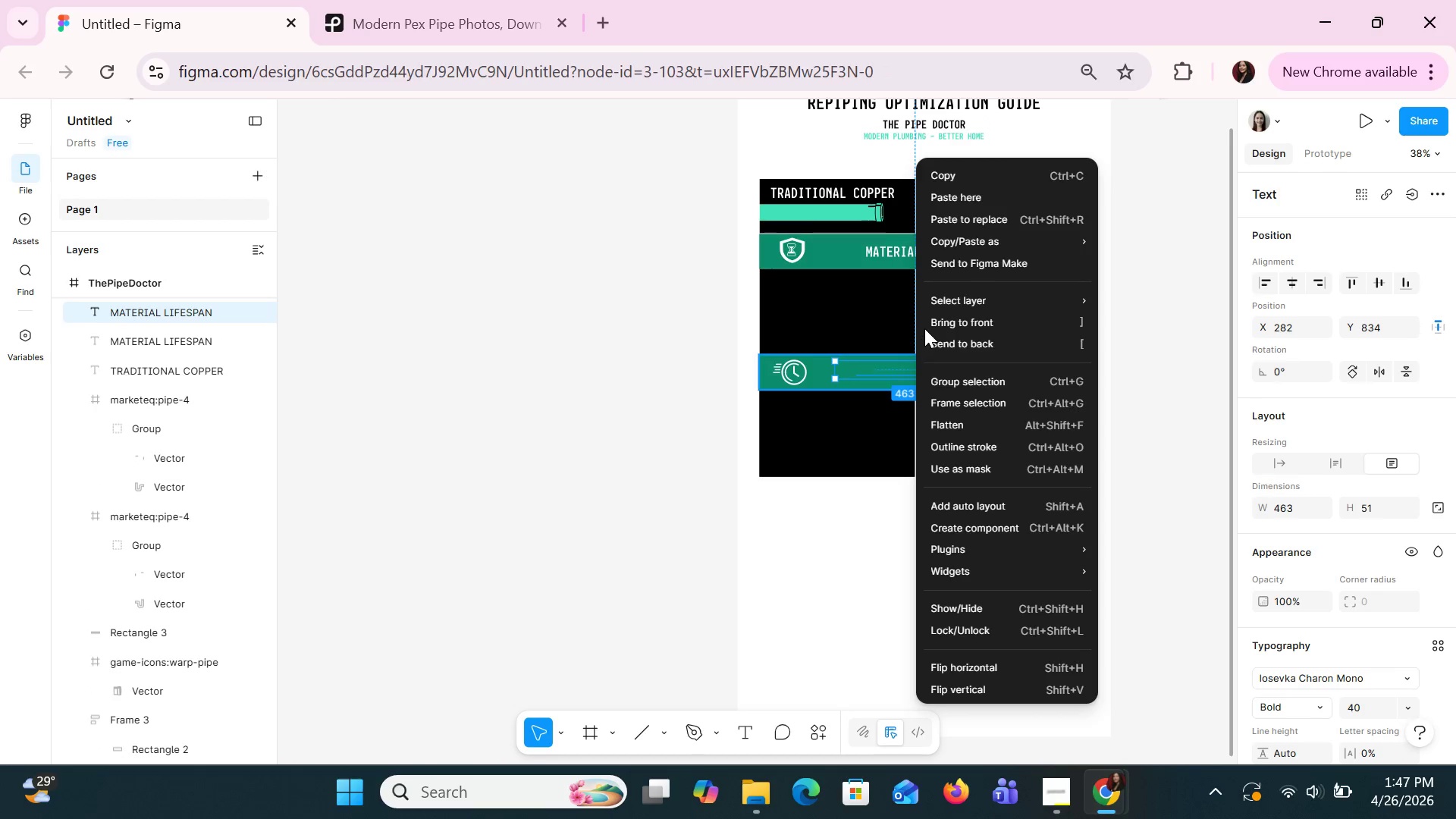 
left_click([929, 322])
 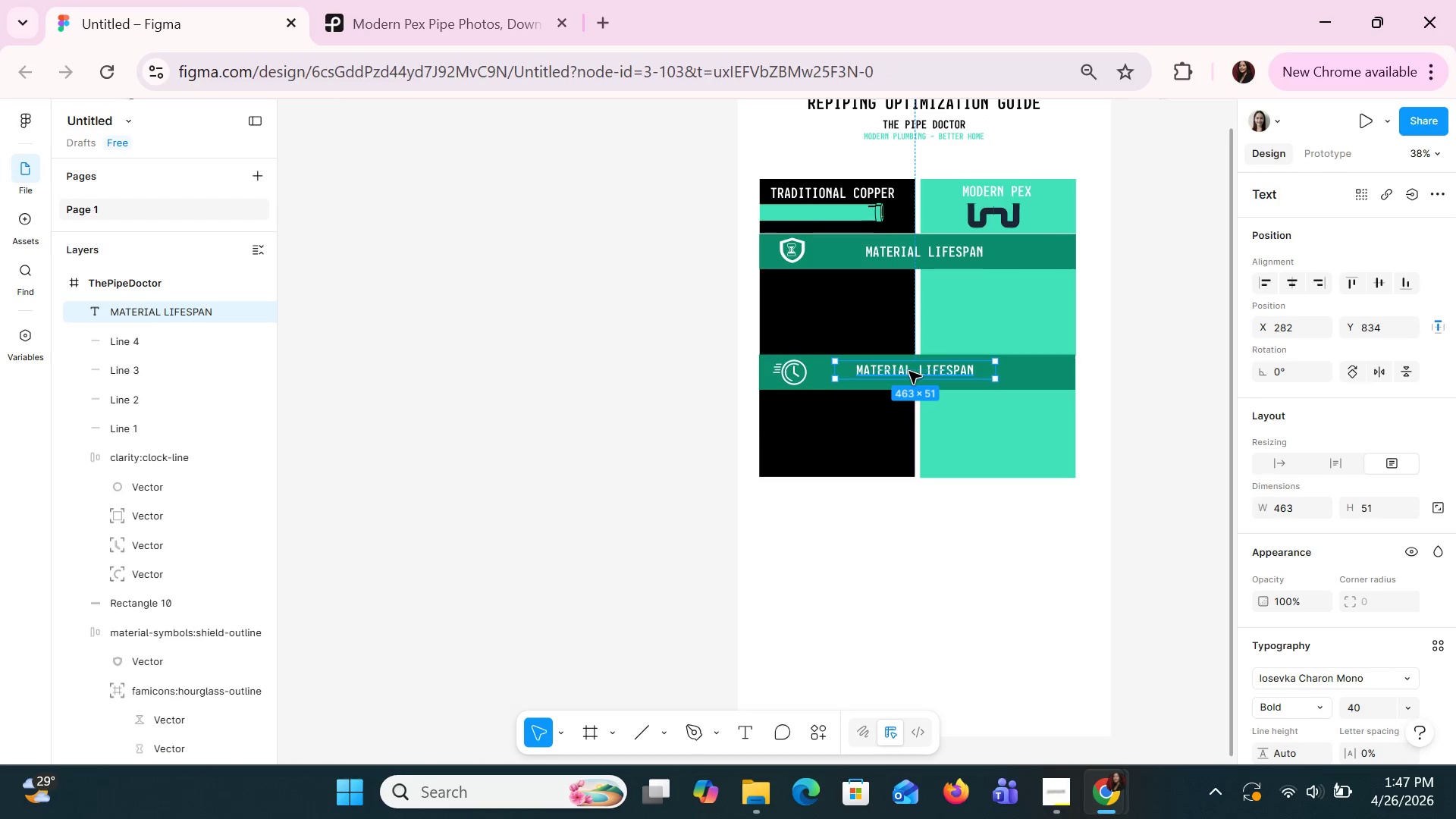 
double_click([908, 371])
 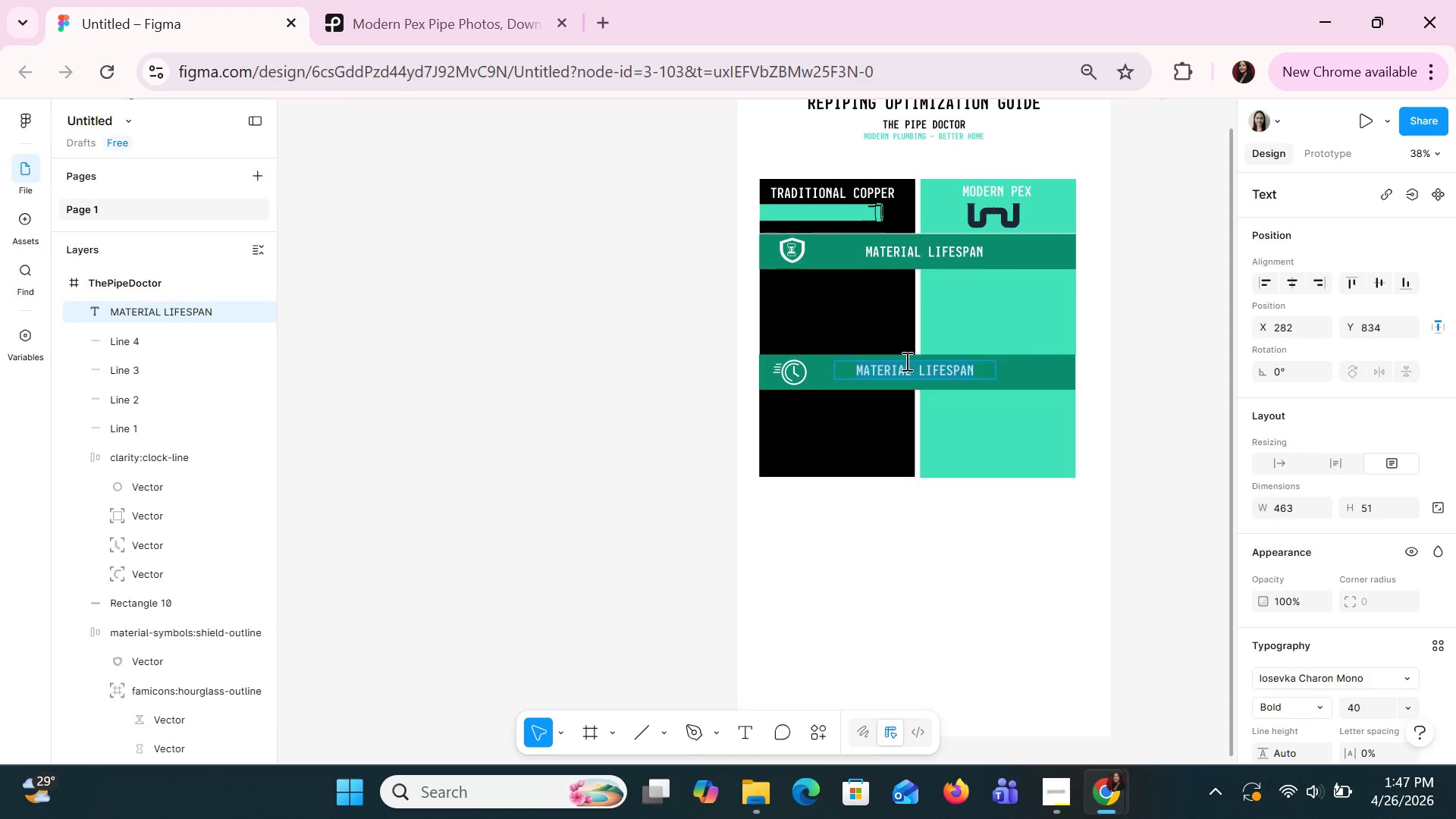 
key(Control+I)
 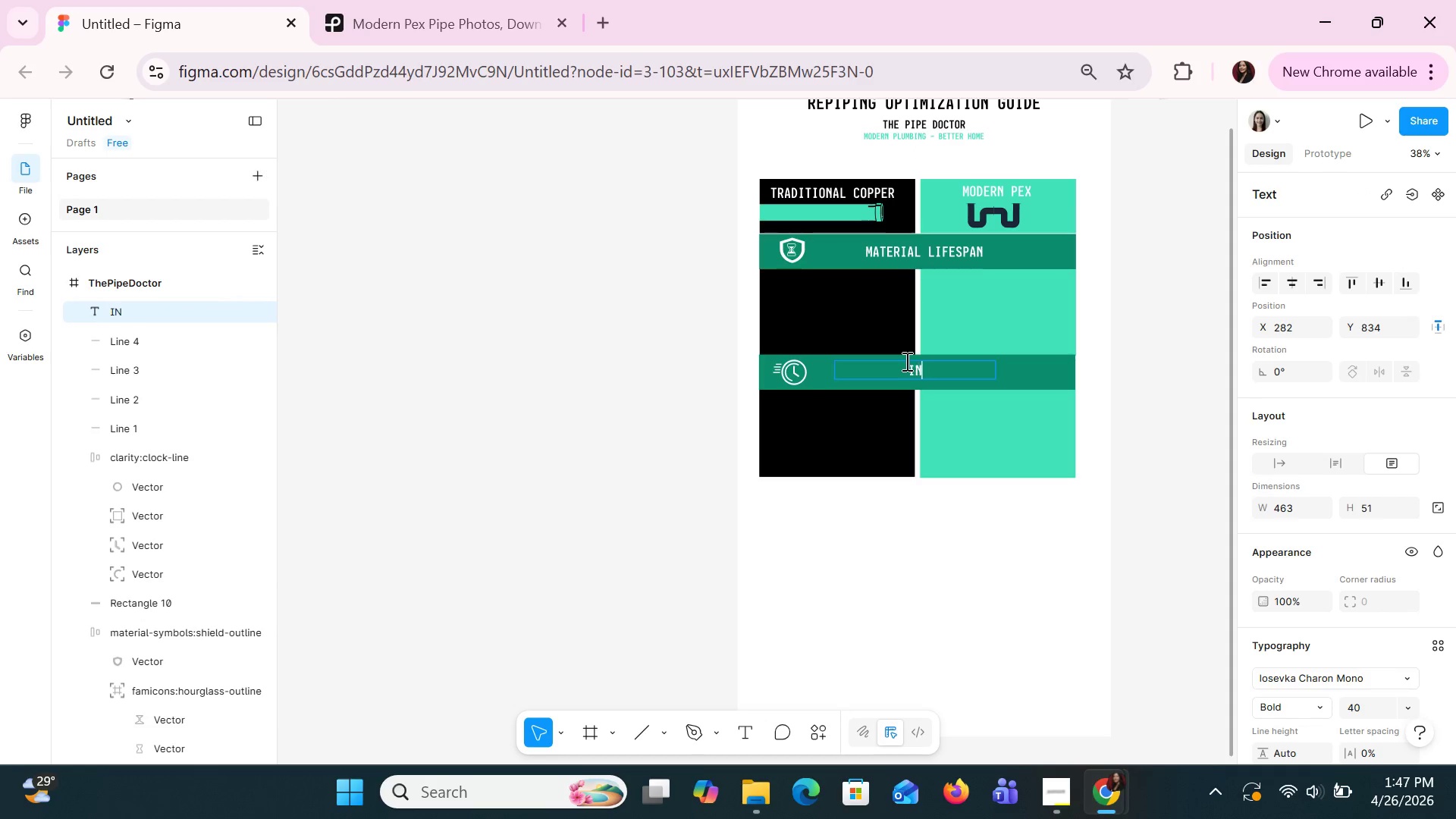 
key(Control+N)
 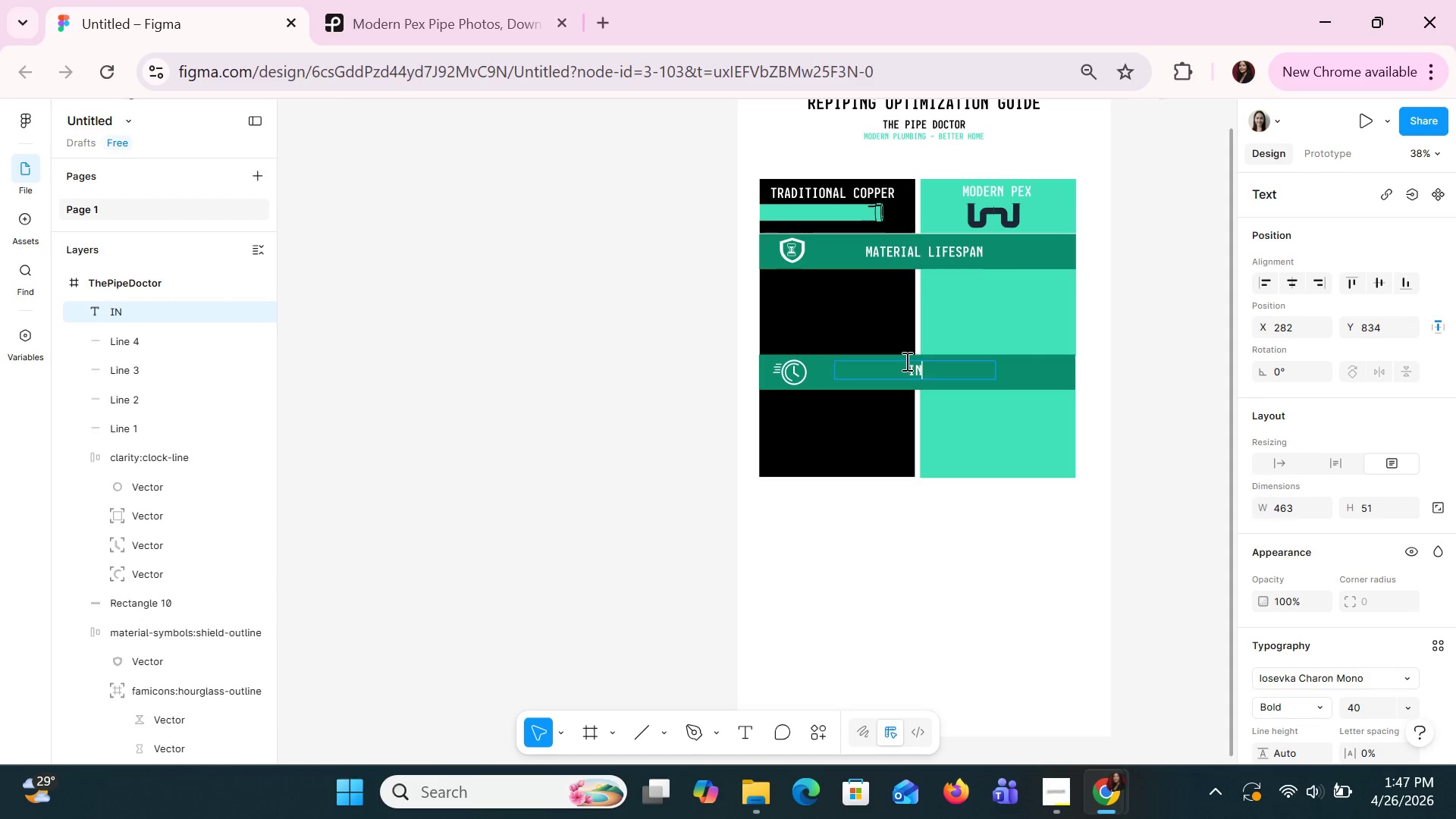 
key(Control+S)
 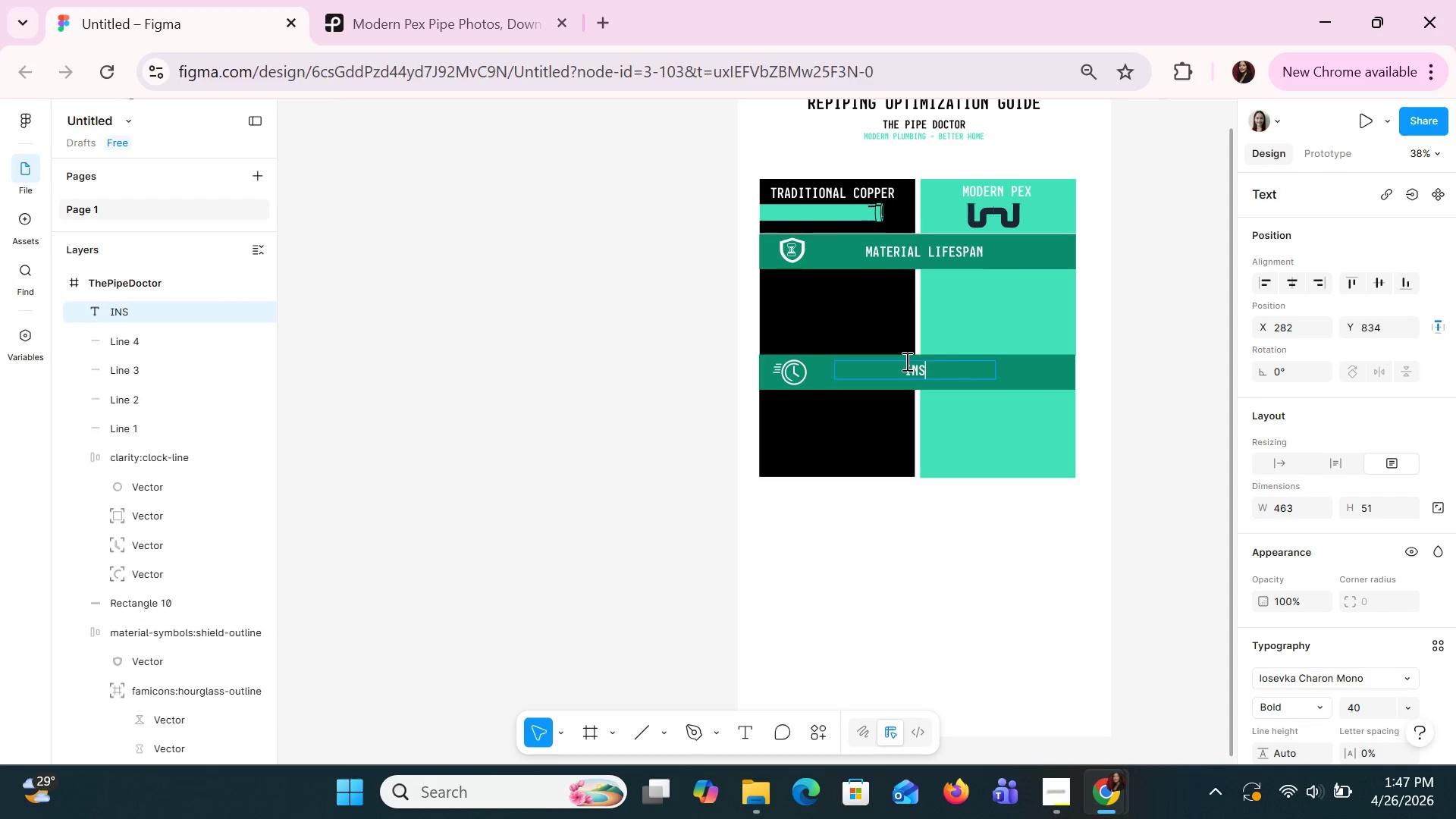 
key(Control+T)
 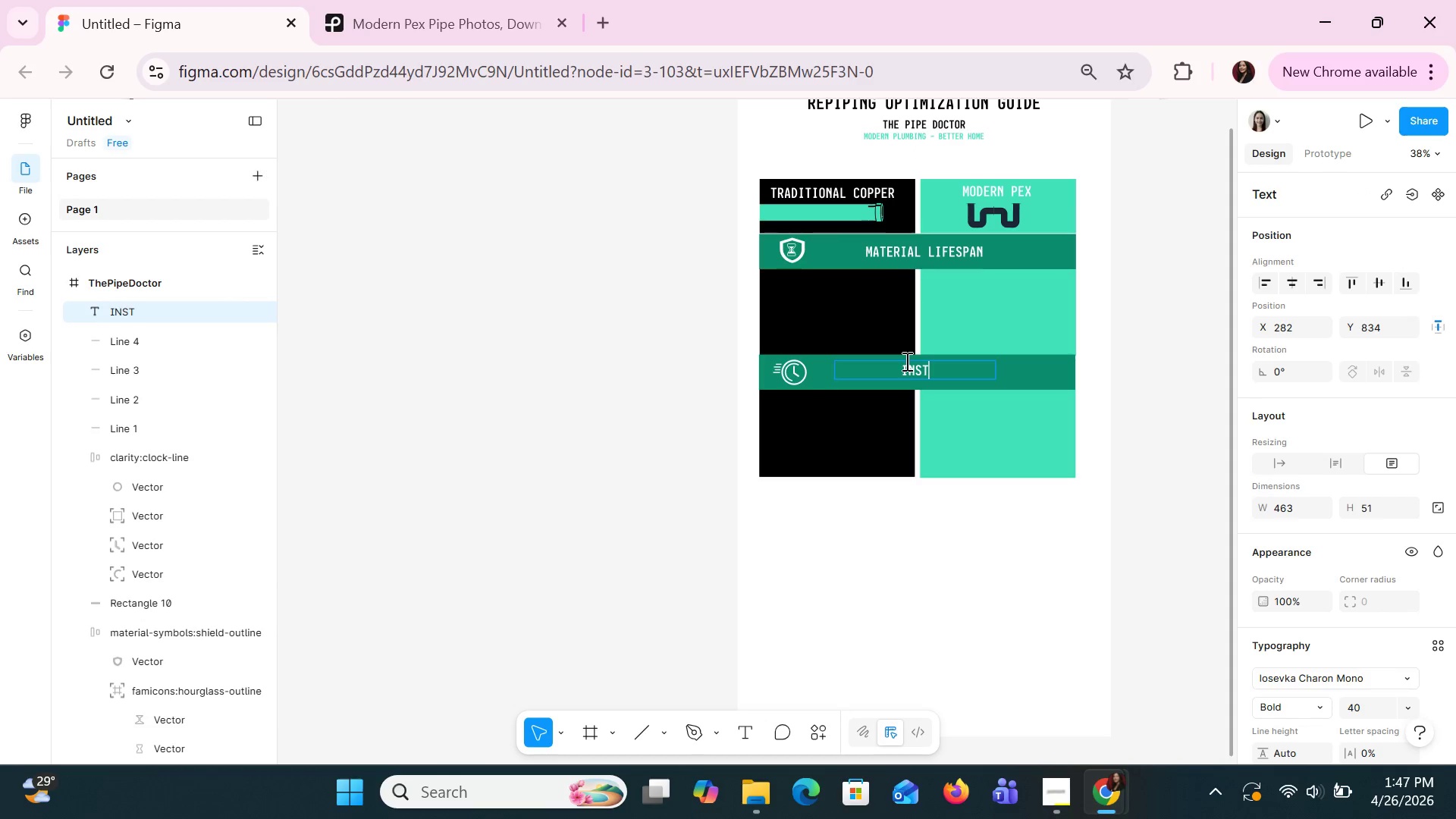 
key(Control+A)
 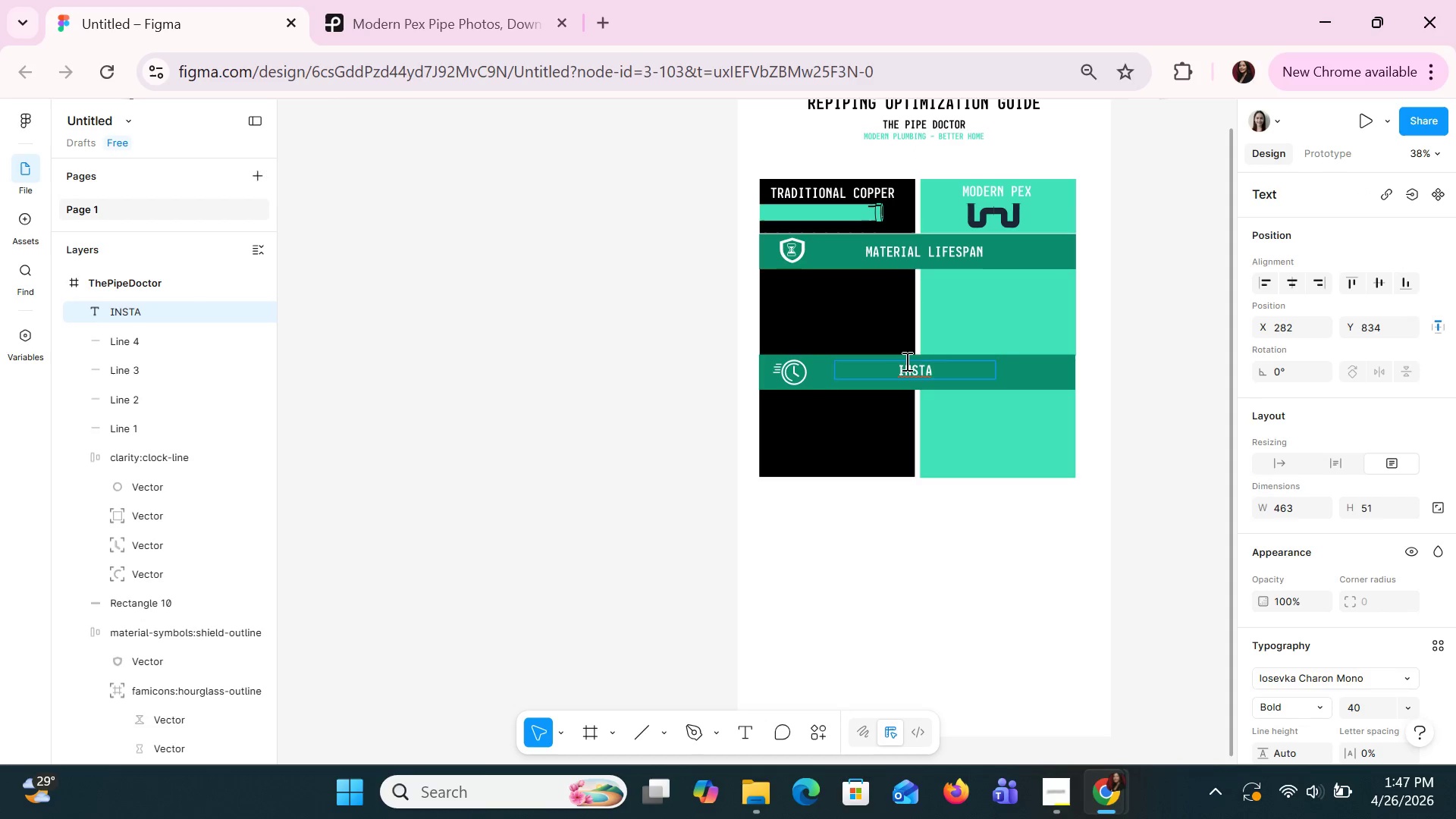 
key(Control+L)
 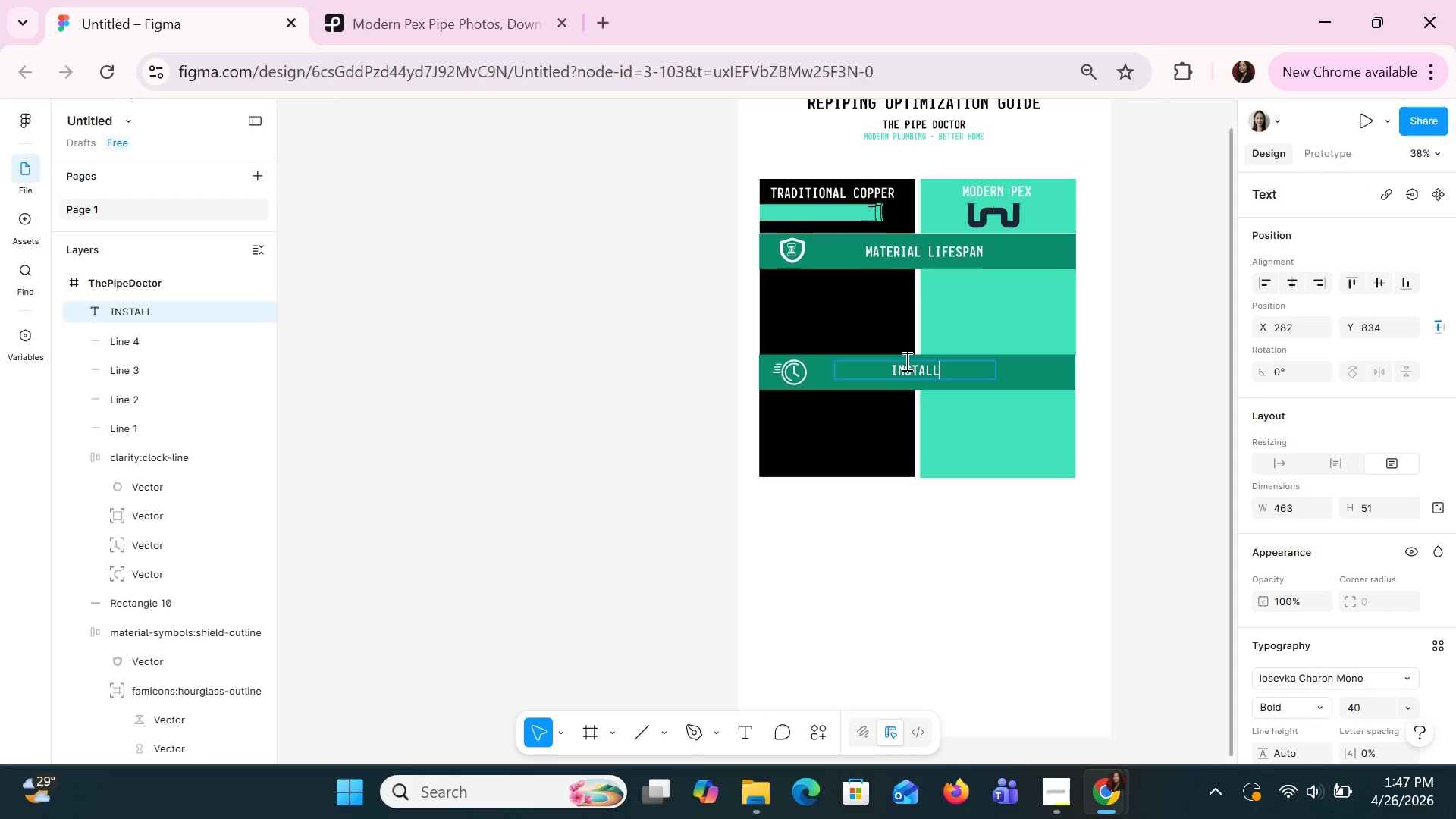 
key(Control+L)
 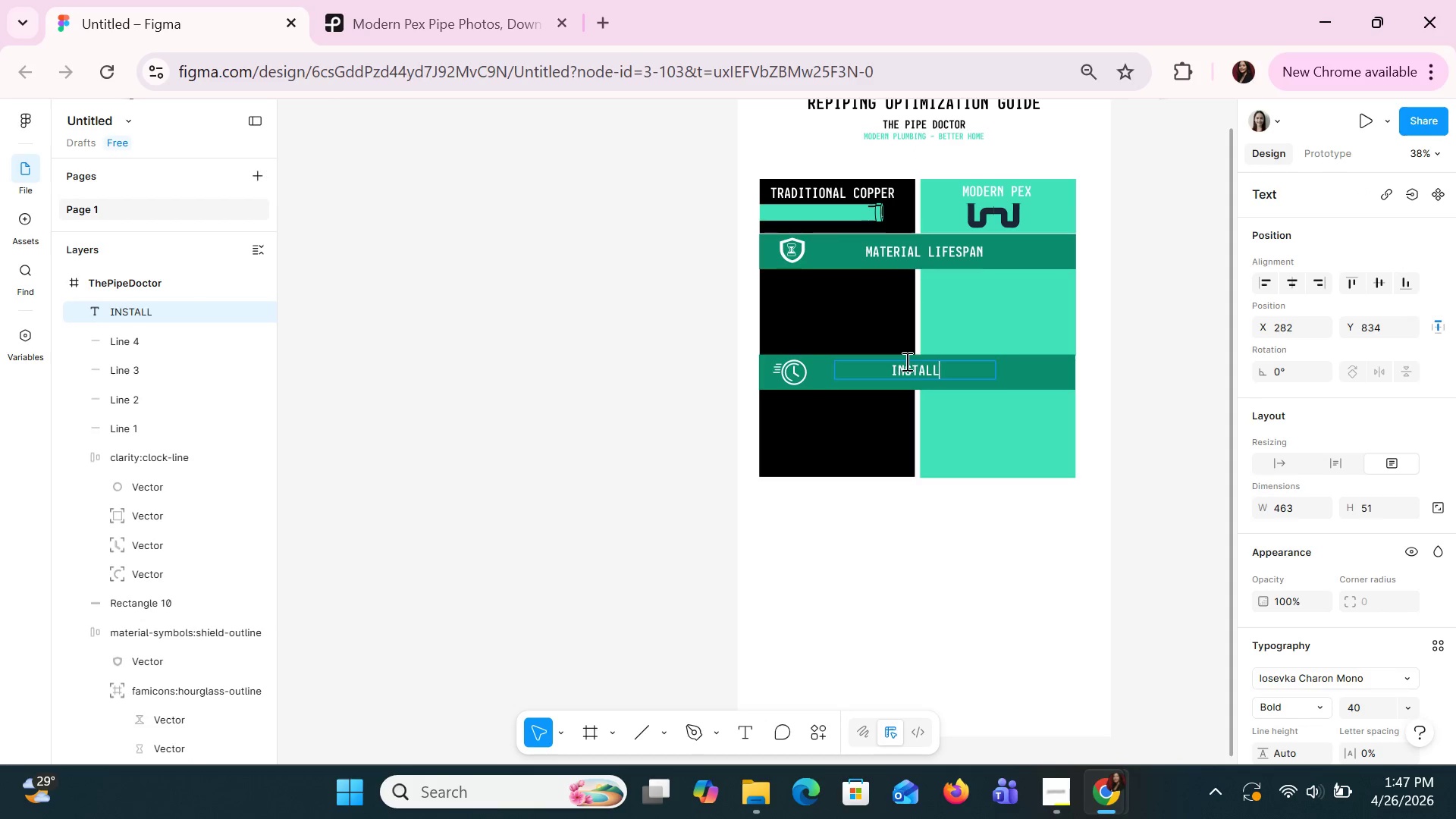 
key(Control+A)
 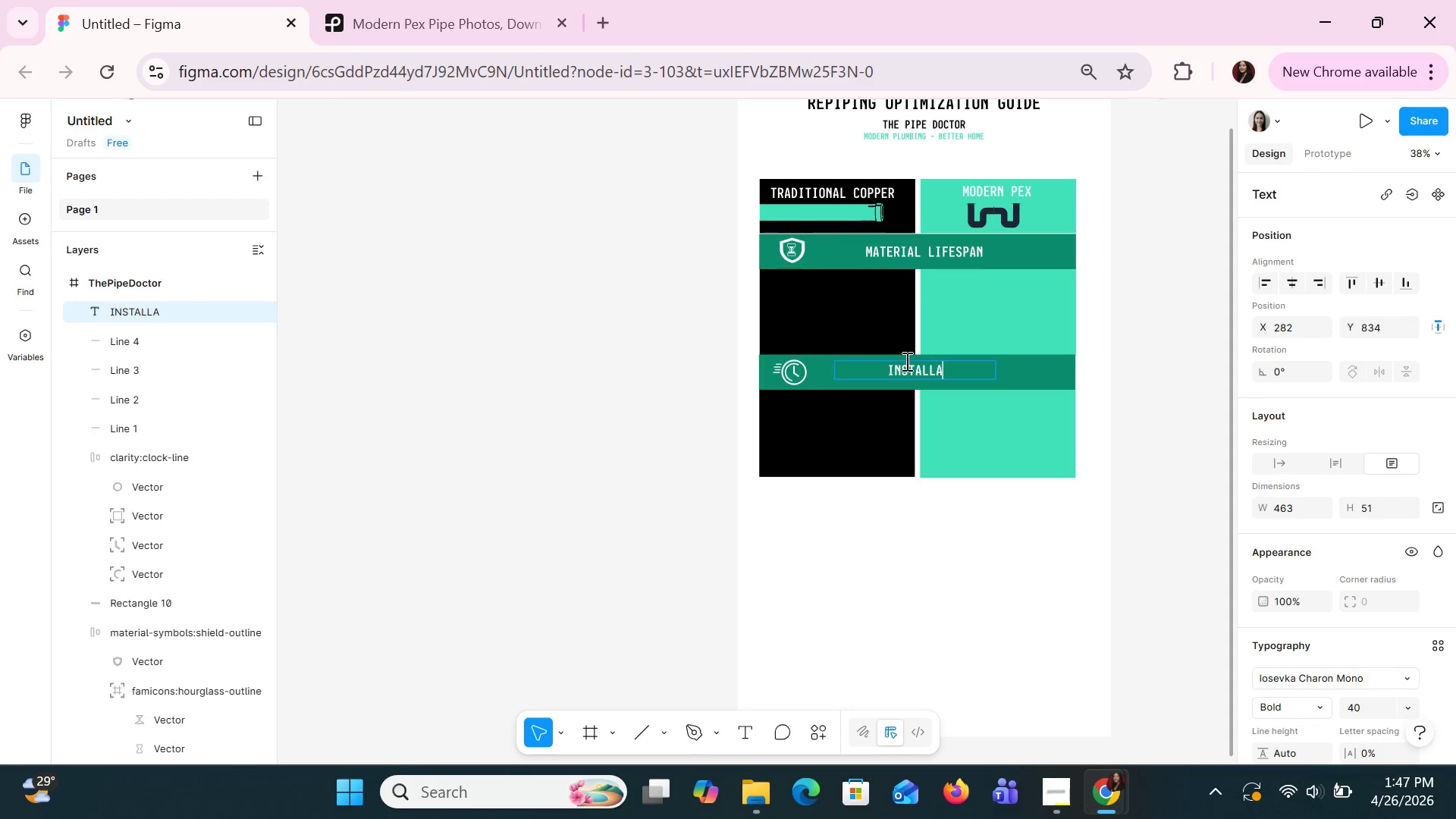 
key(Control+T)
 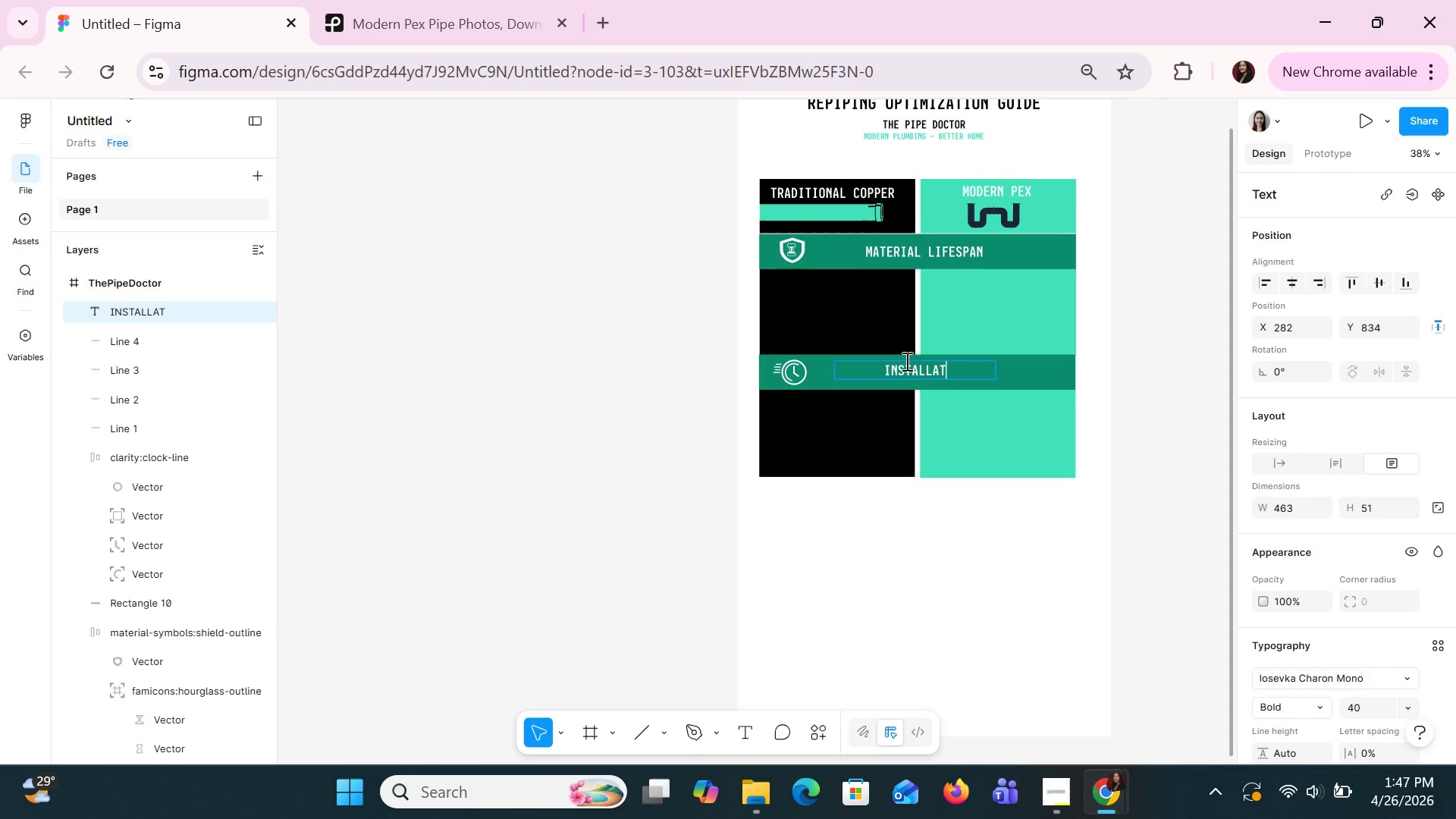 
key(Control+I)
 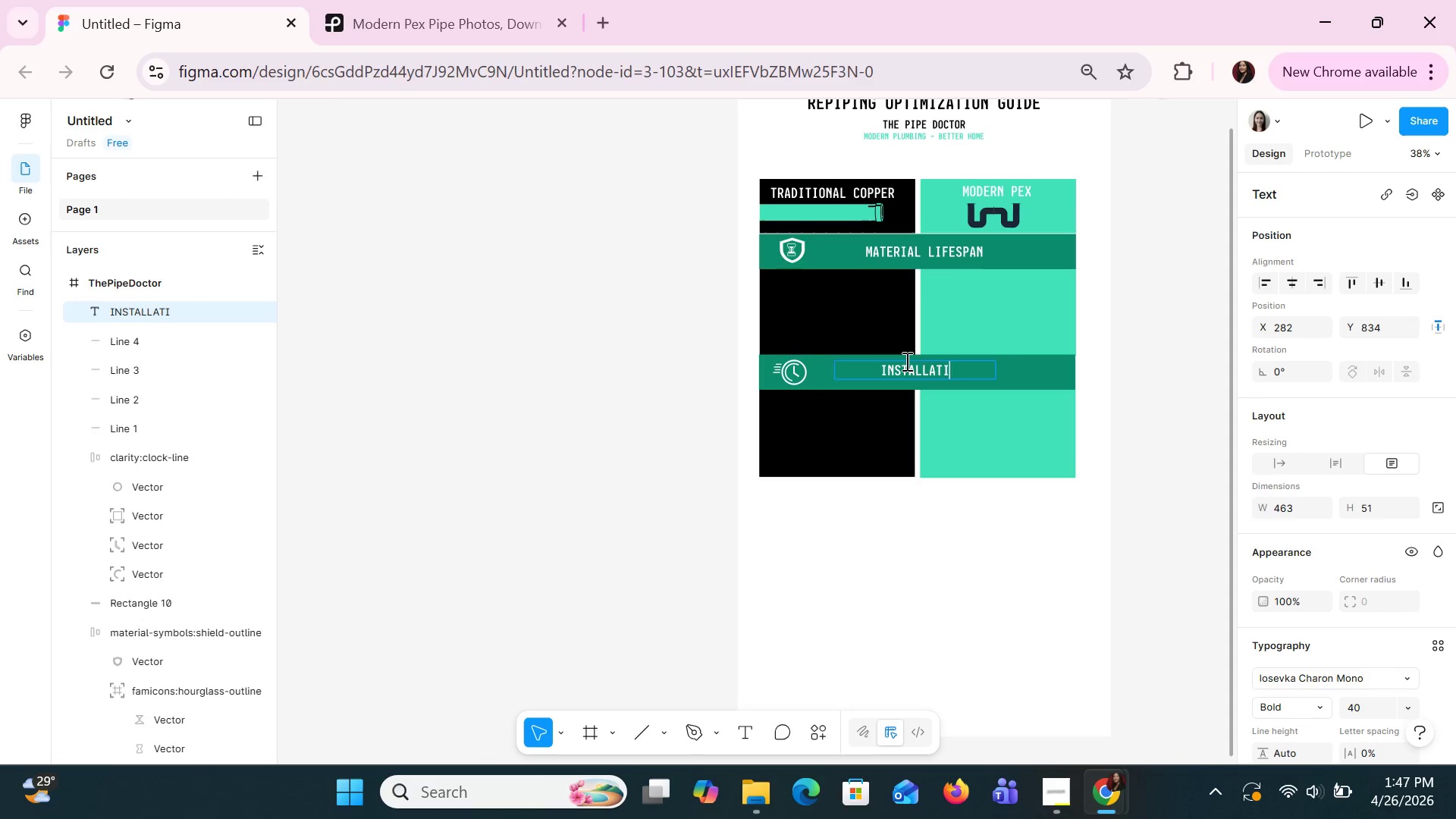 
key(Control+O)
 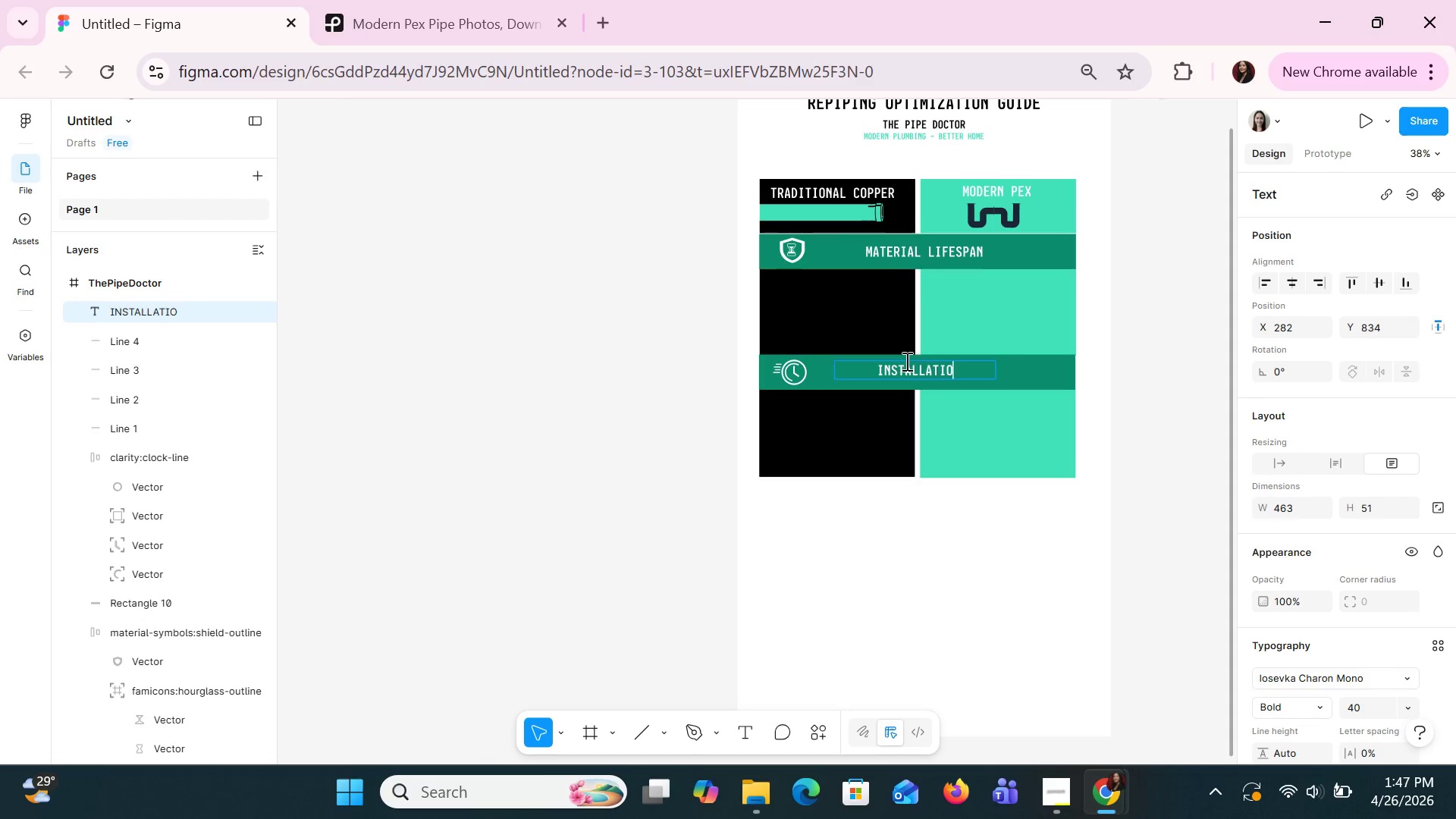 
key(Control+N)
 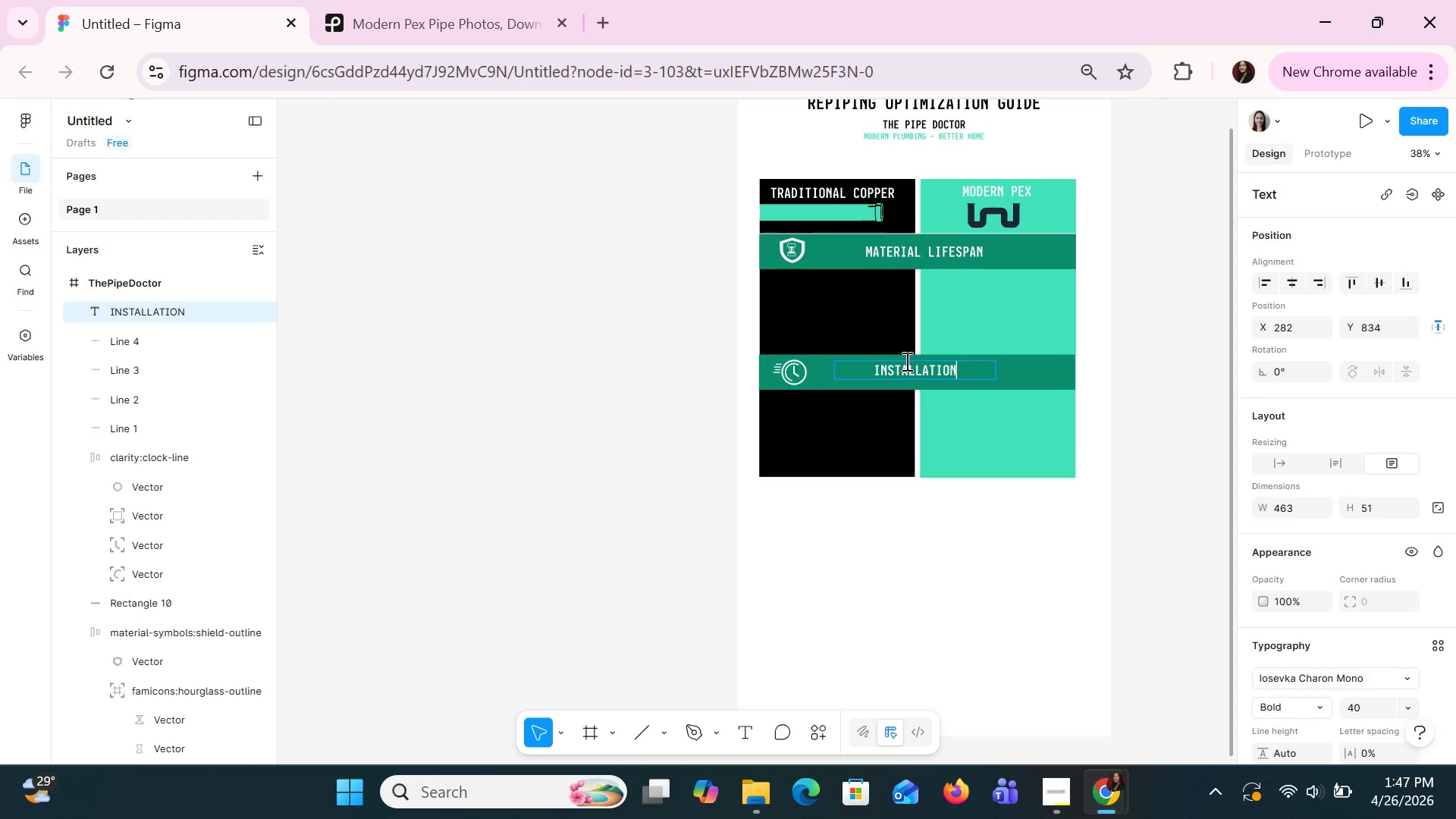 
key(Control+Space)
 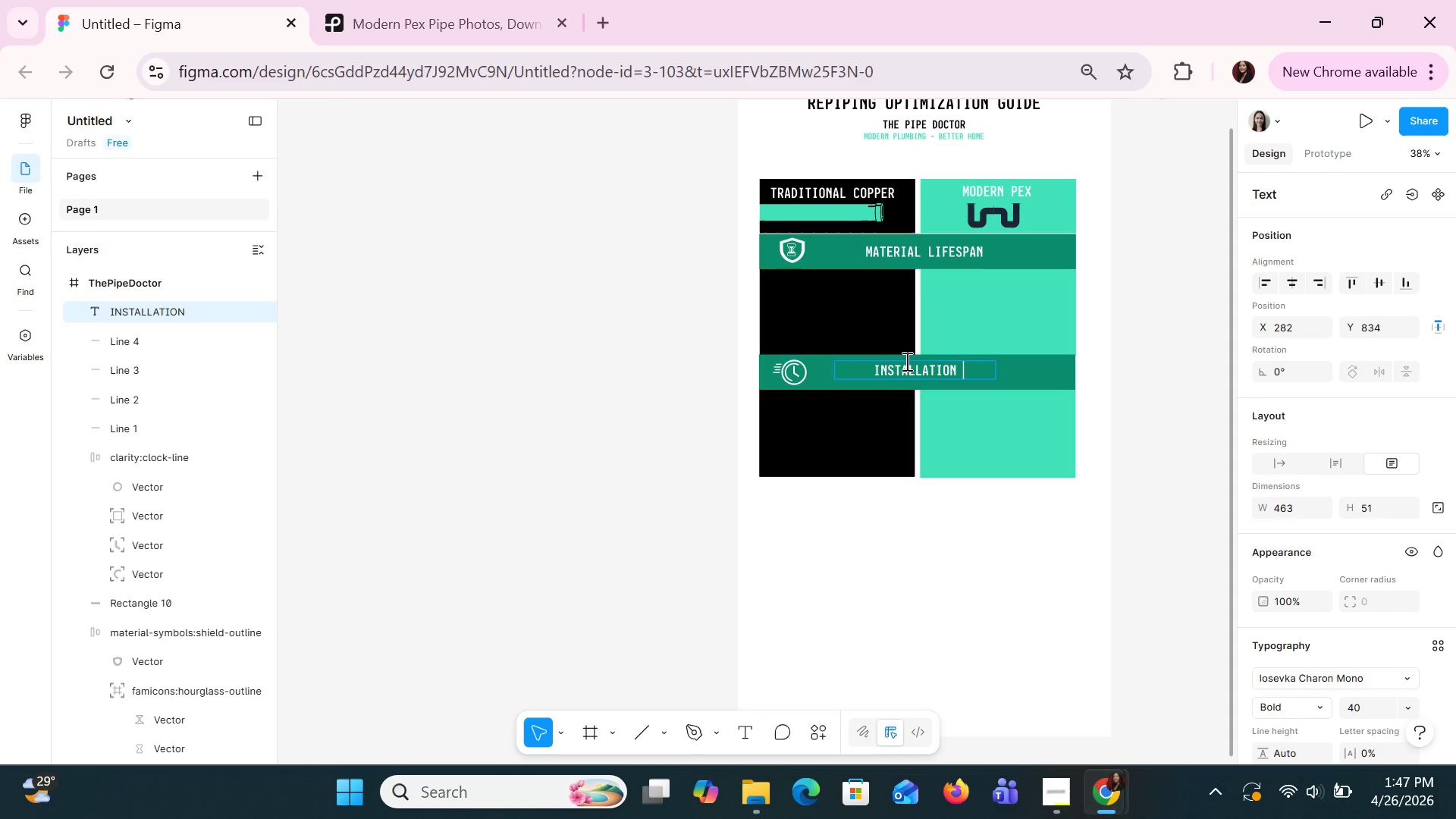 
key(Control+T)
 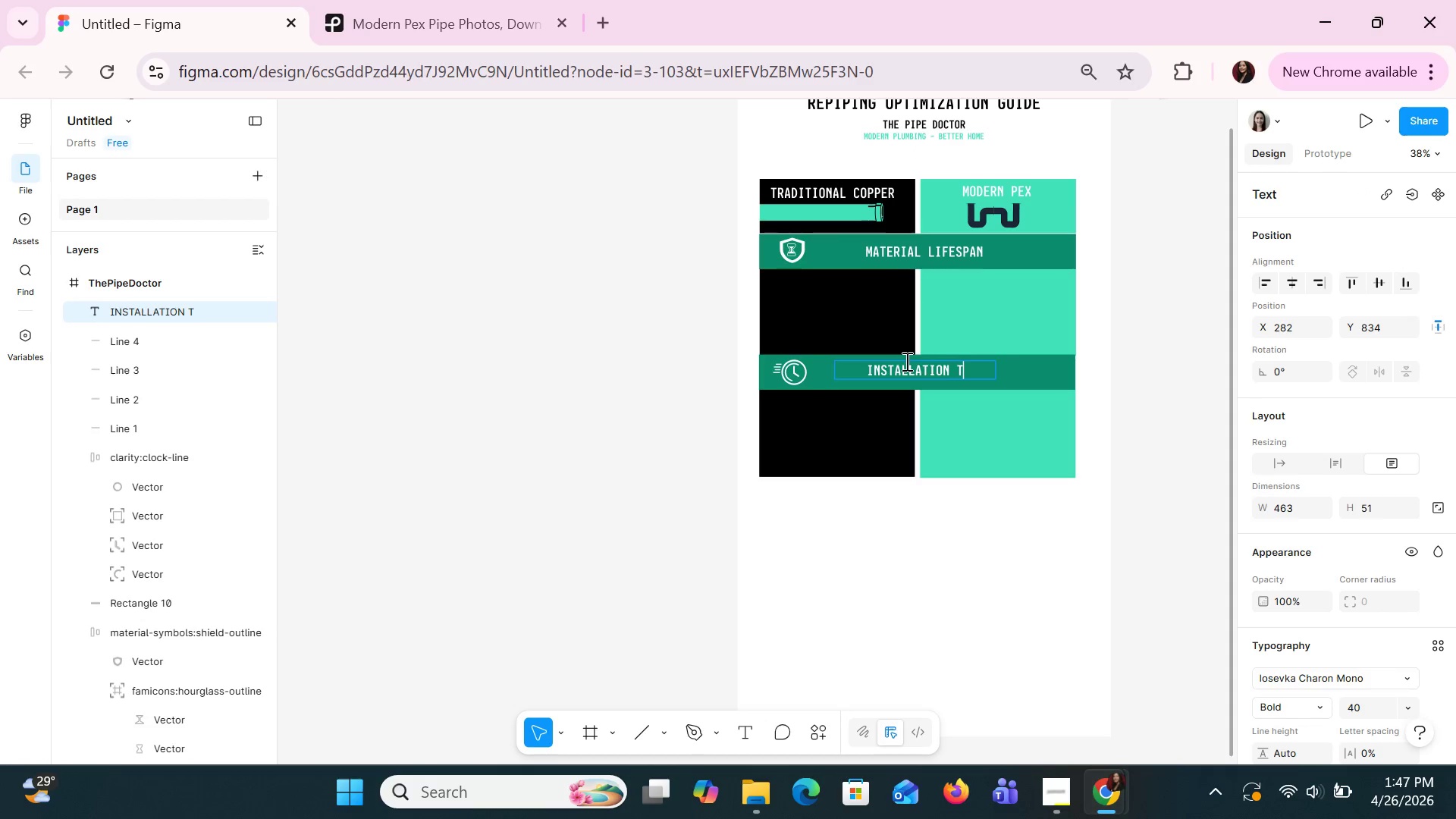 
key(Control+I)
 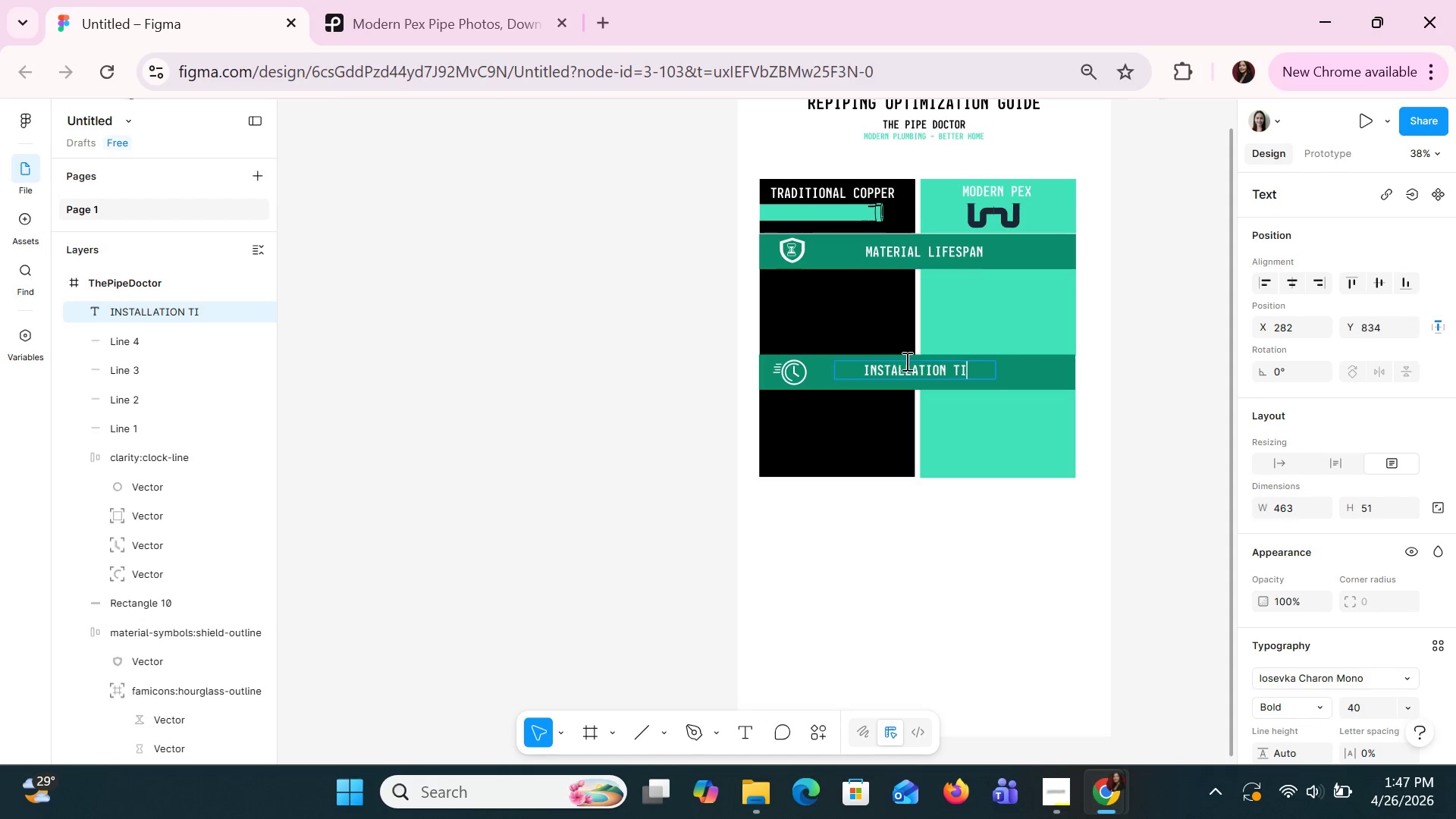 
key(Control+M)
 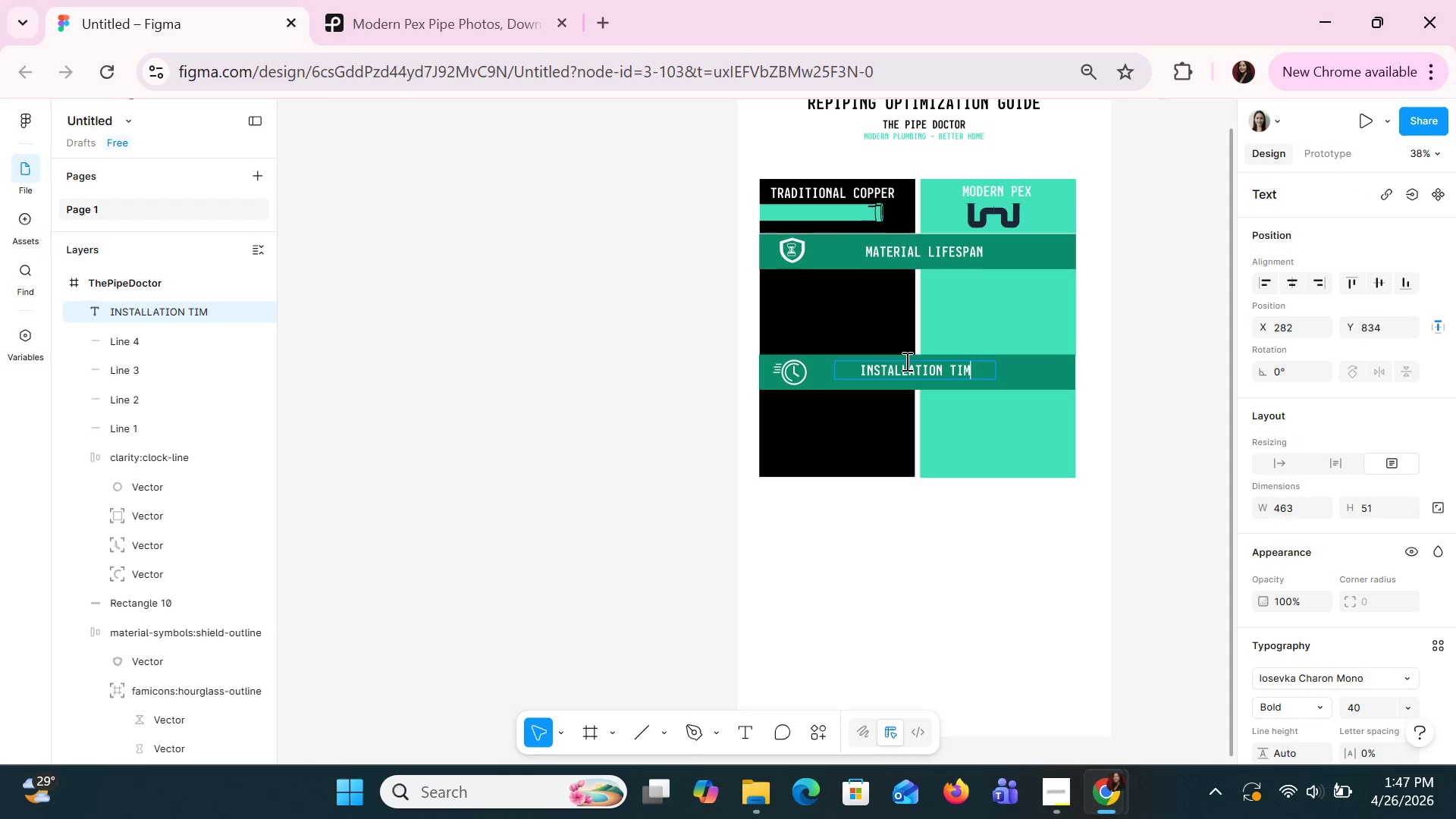 
key(Control+E)
 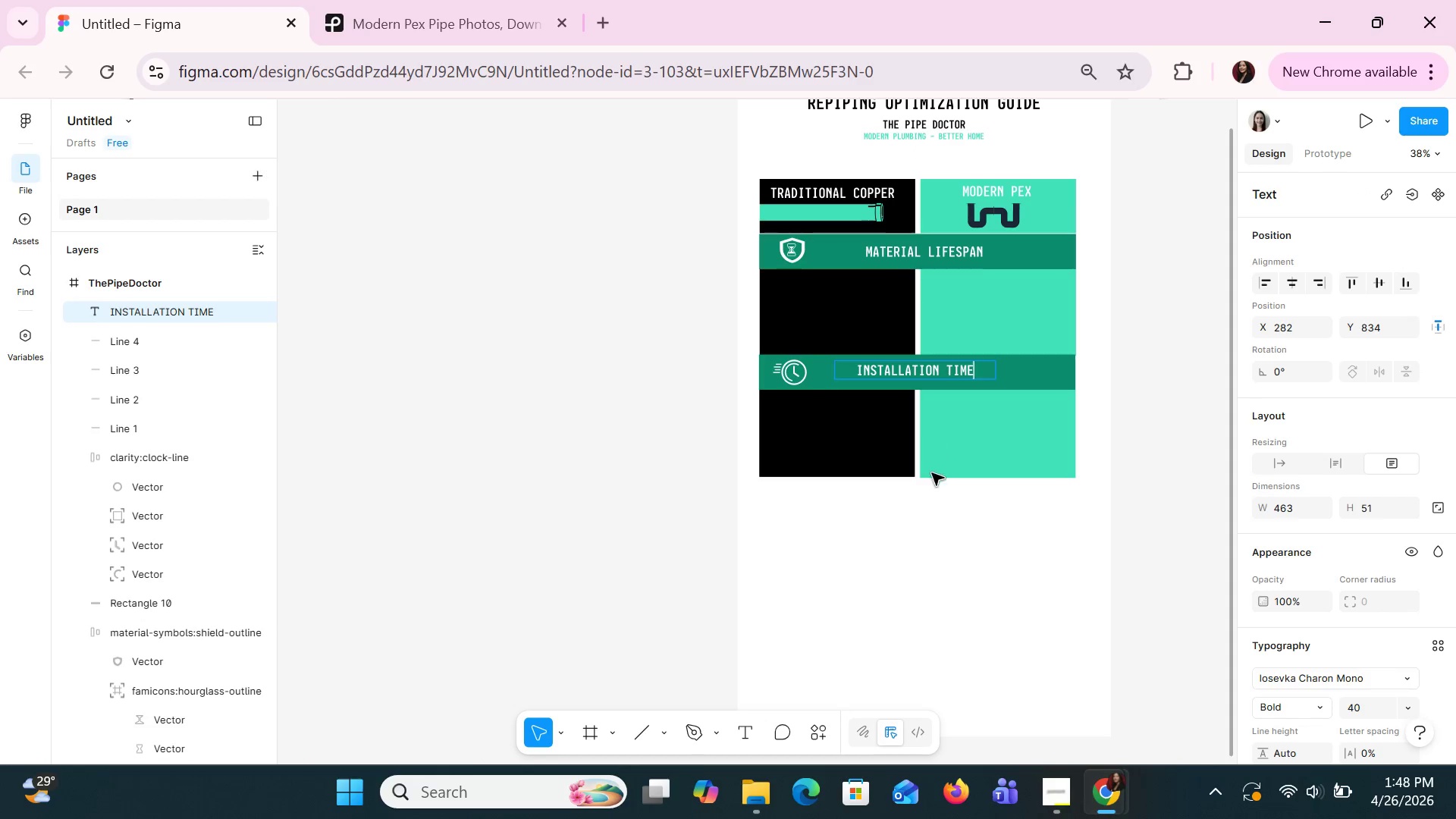 
left_click([937, 487])
 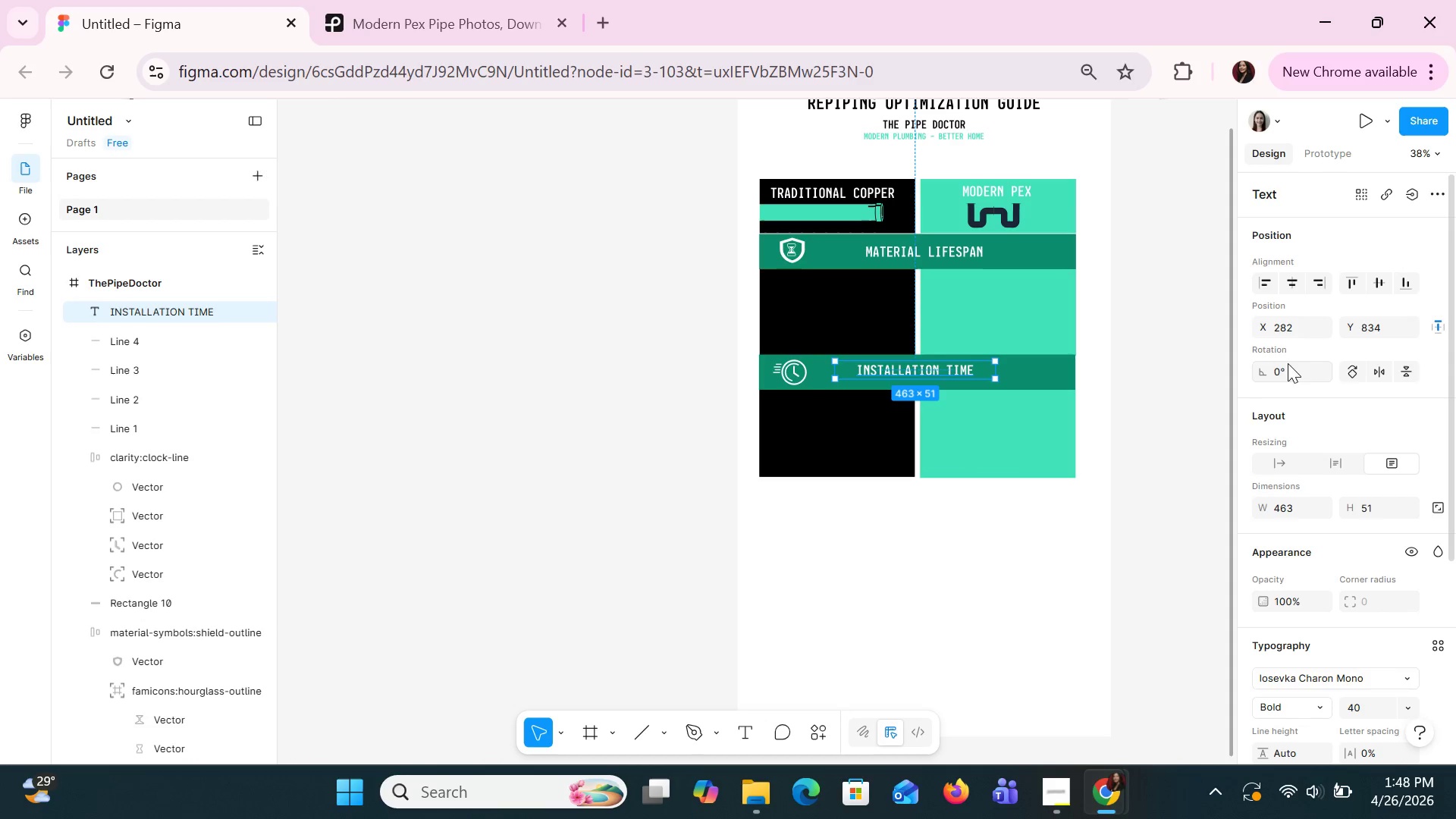 
left_click([1294, 280])
 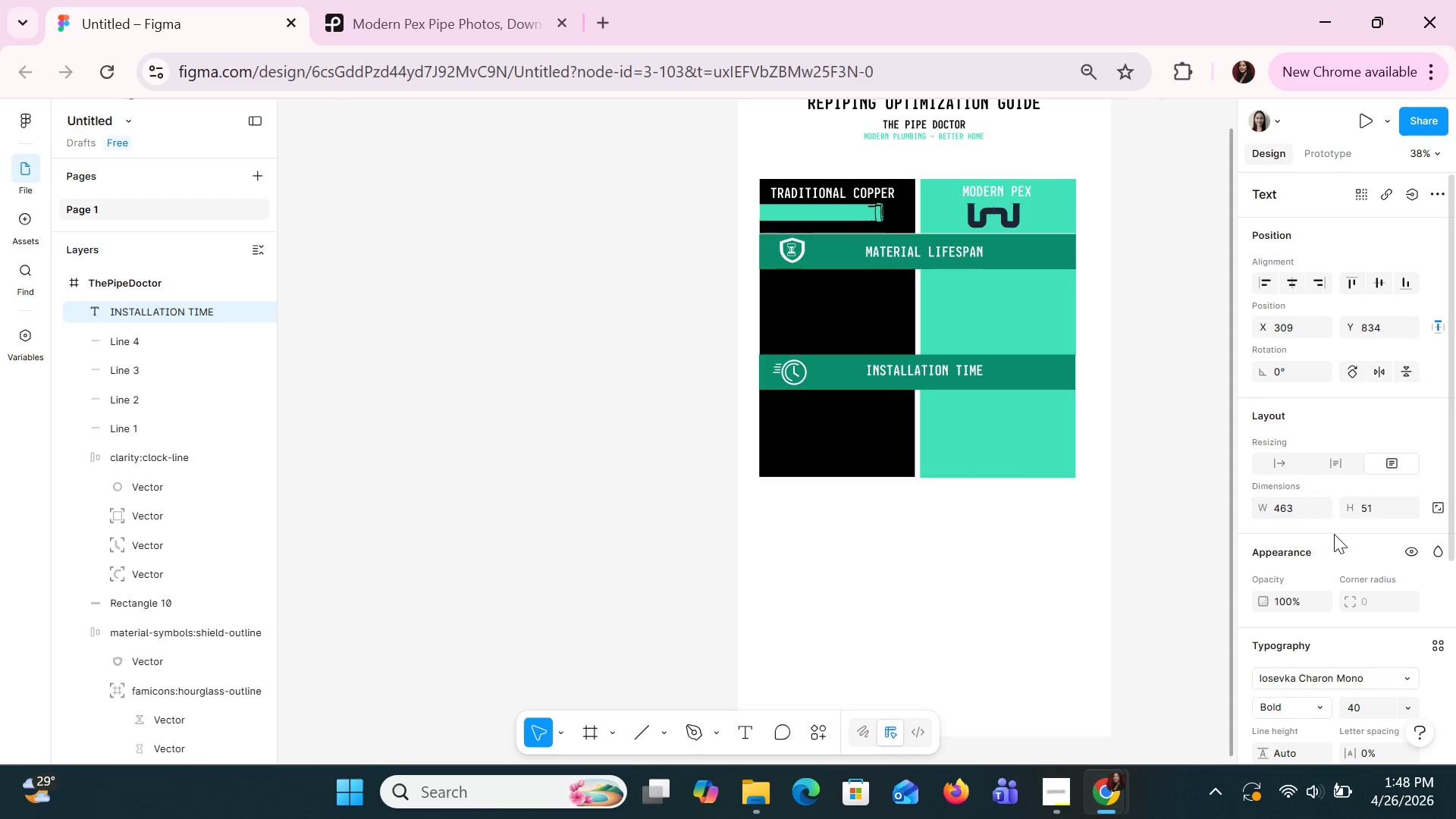 
scroll: coordinate [1330, 548], scroll_direction: down, amount: 2.0
 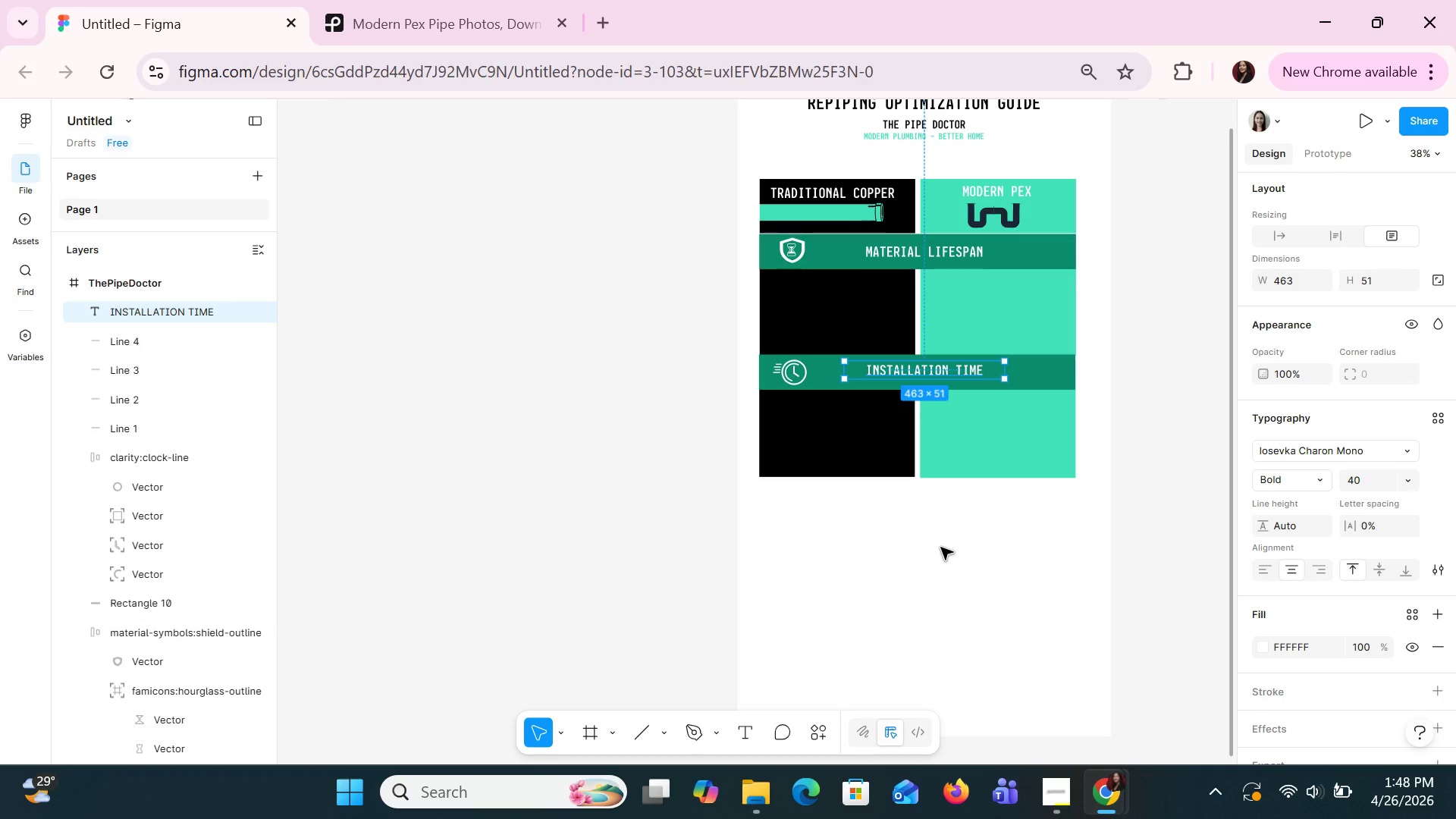 
key(Control+ArrowDown)
 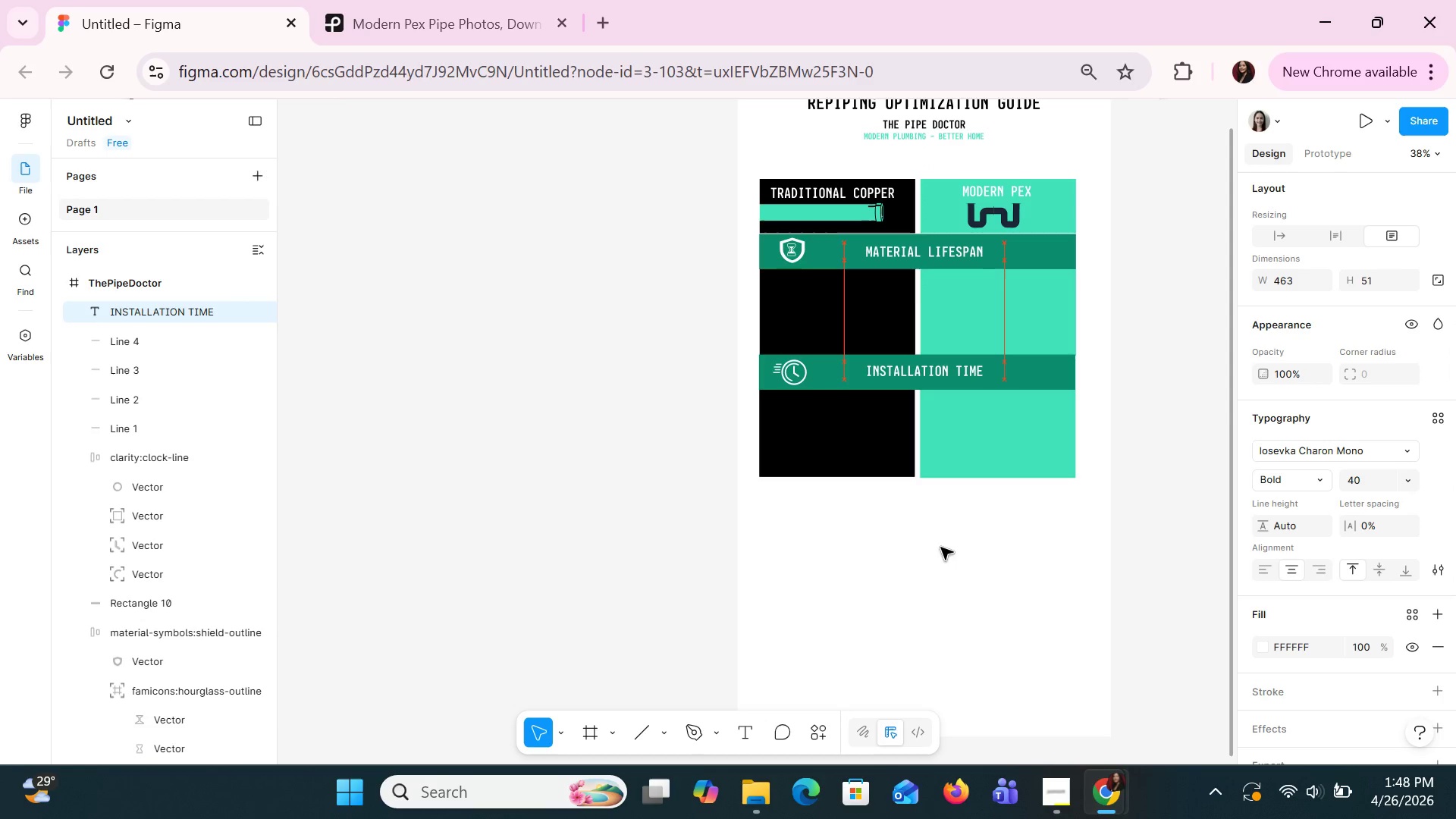 
key(Control+ArrowDown)
 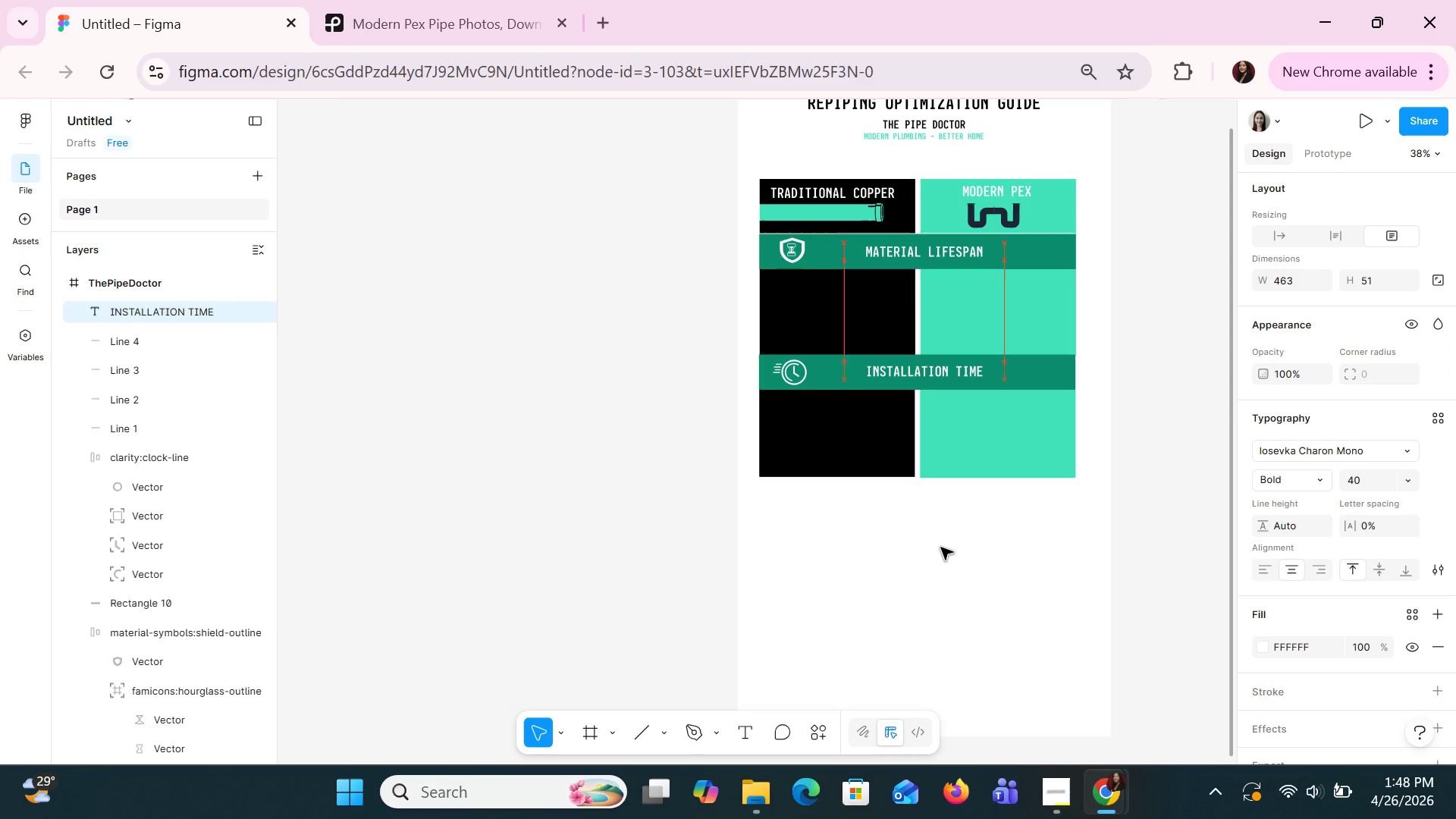 
key(Control+ArrowDown)
 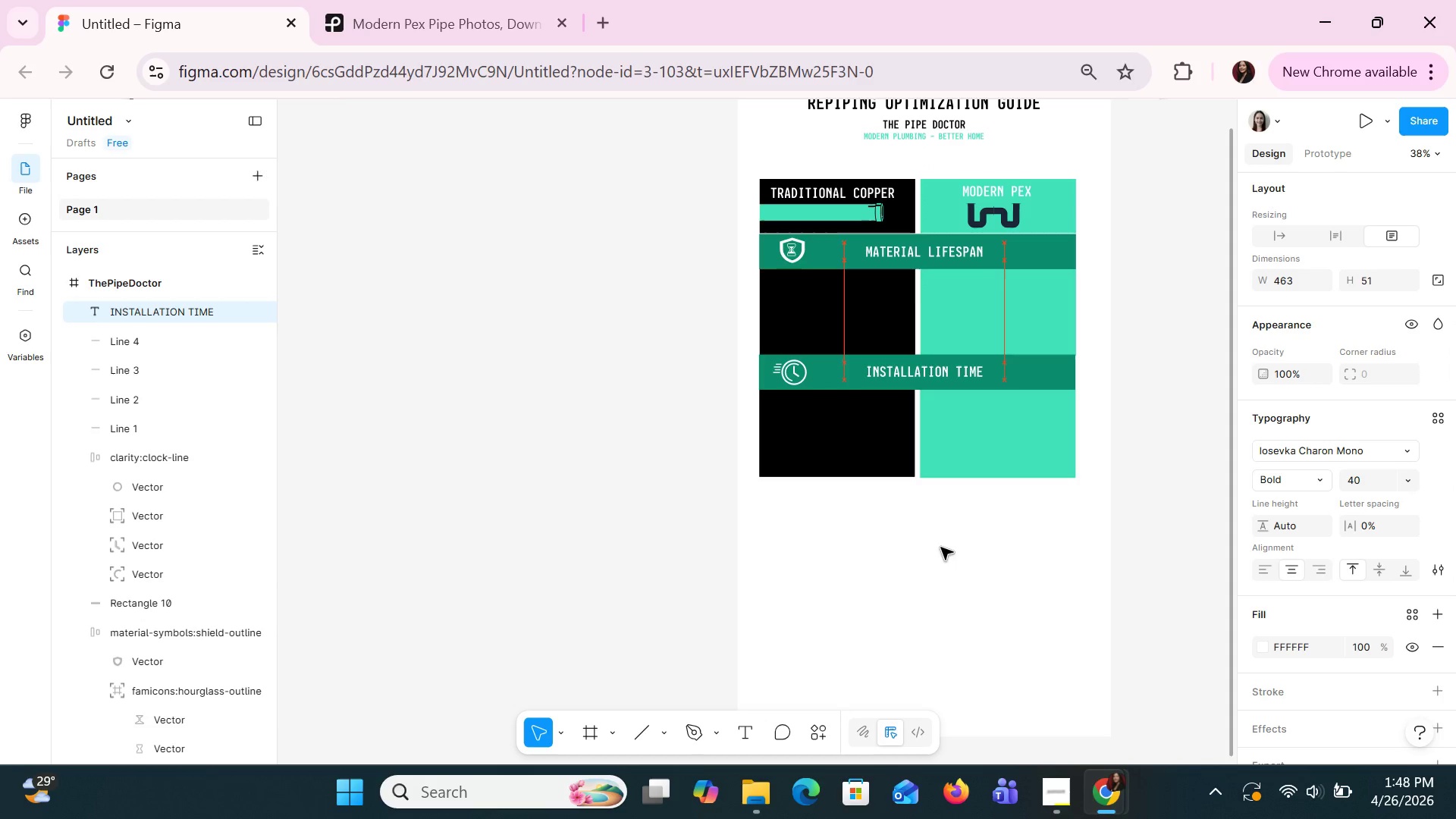 
key(Control+ArrowDown)
 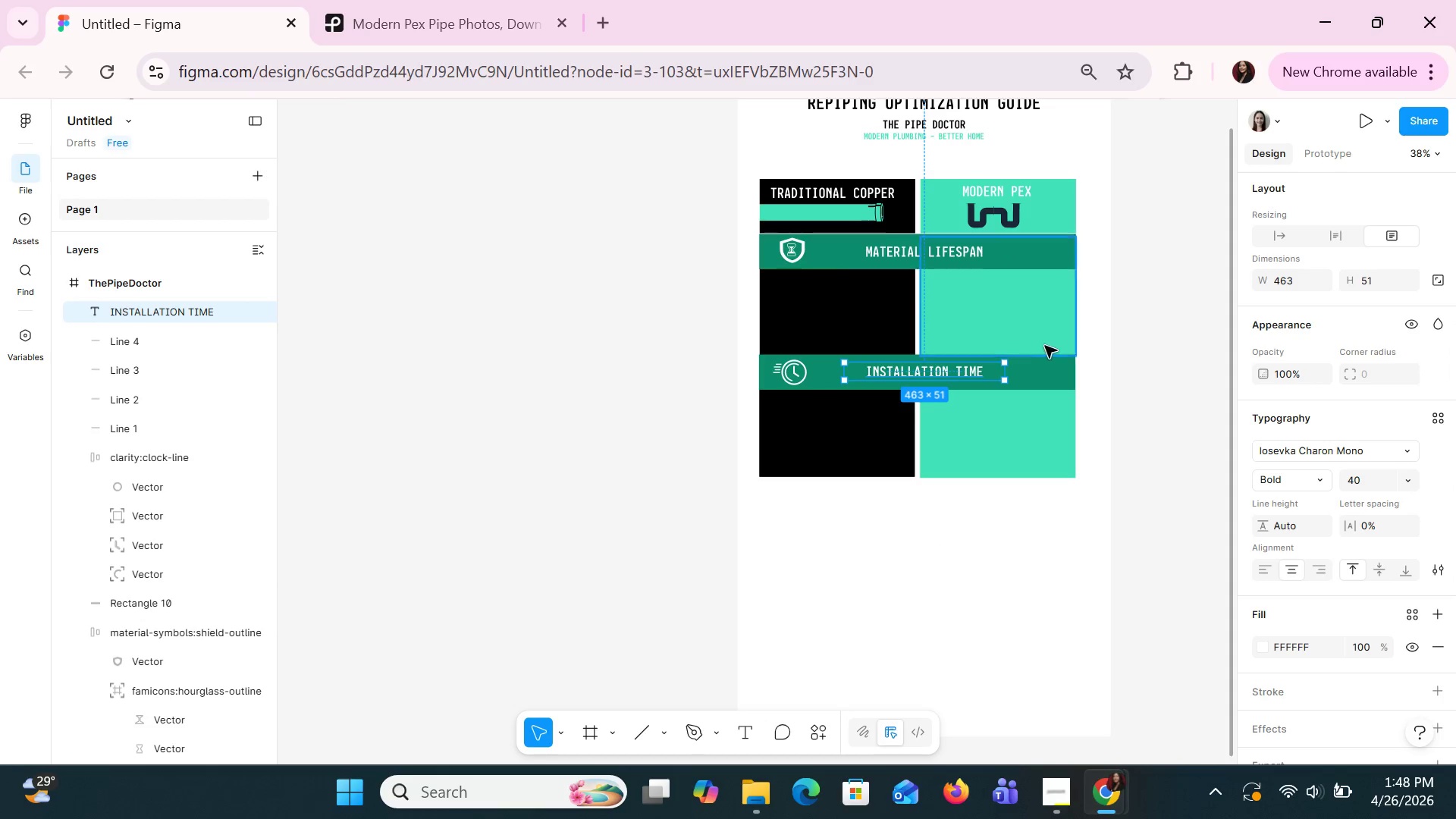 
hold_key(key=ShiftLeft, duration=1.5)
left_click([1050, 372])
 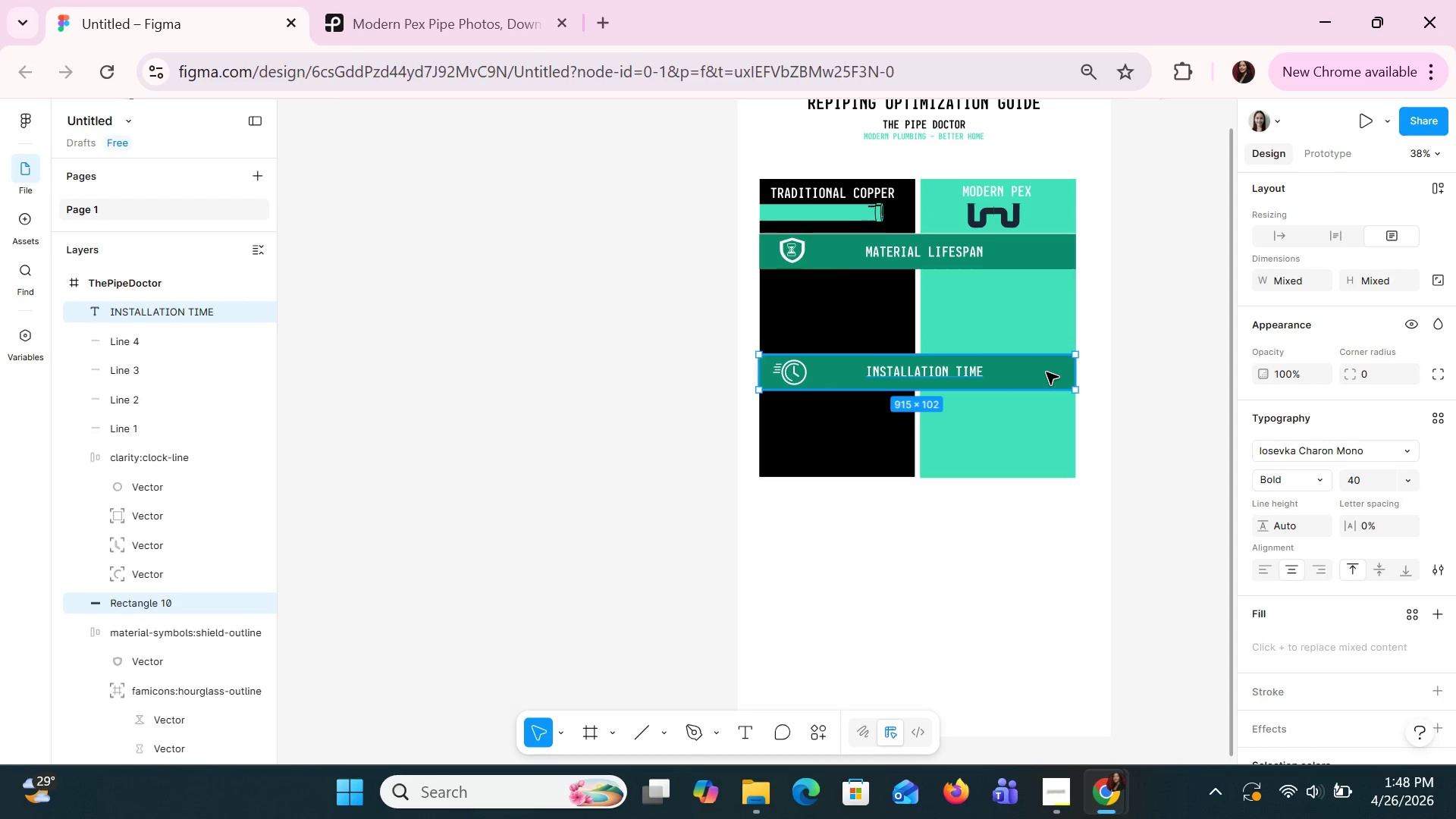 
key(Shift+A)
 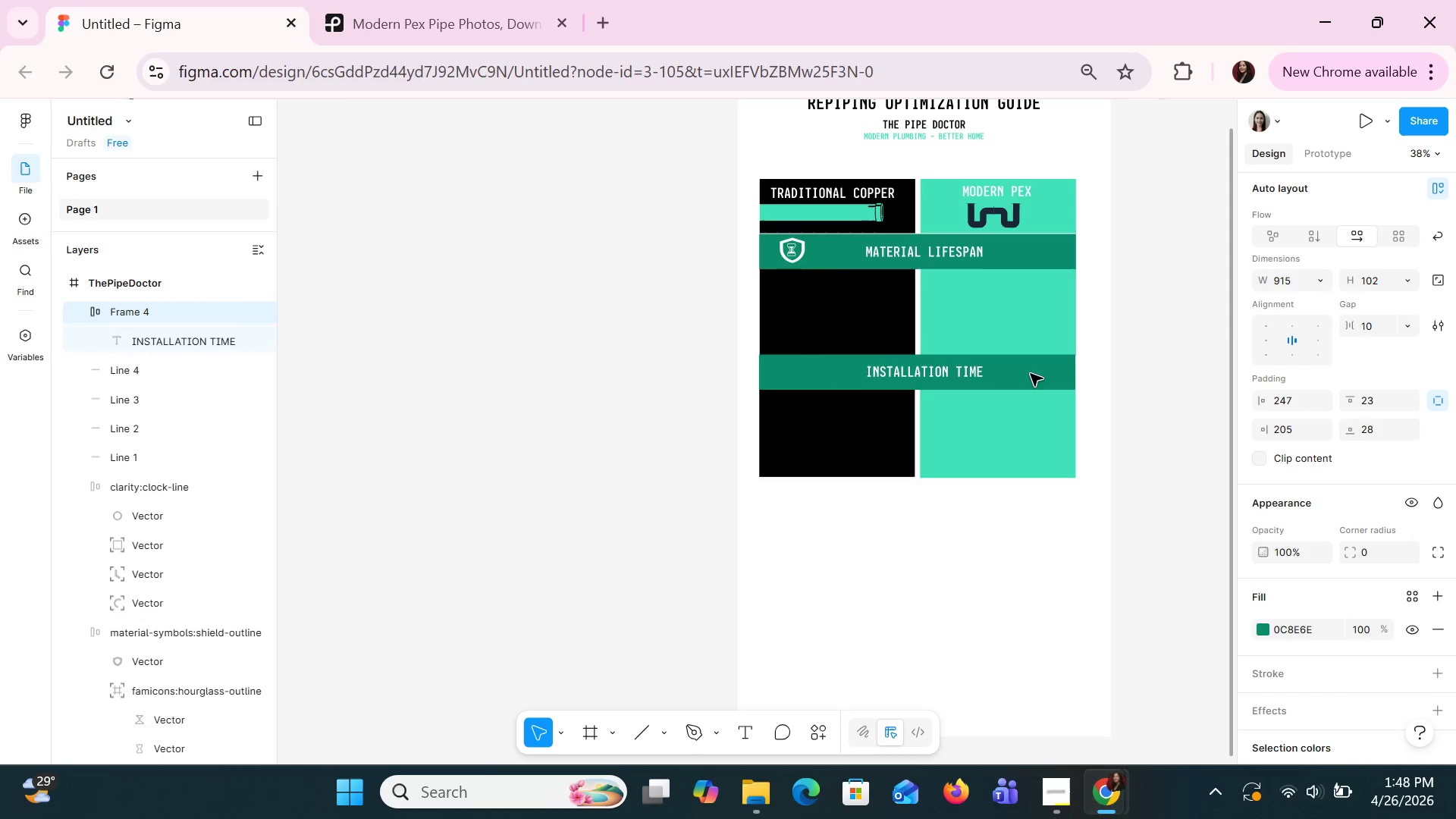 
key(Control+Z)
 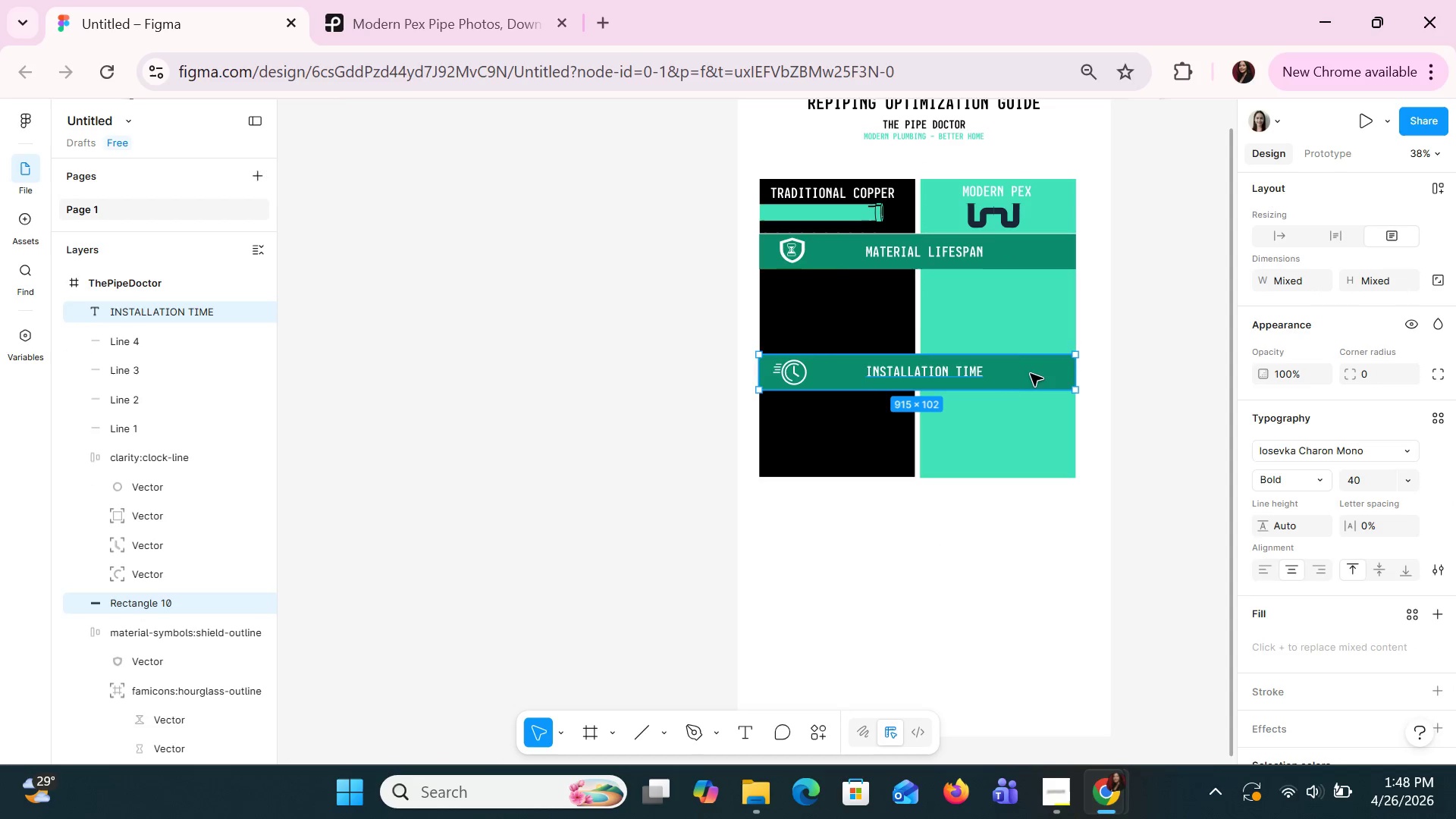 
left_click([1025, 382])
 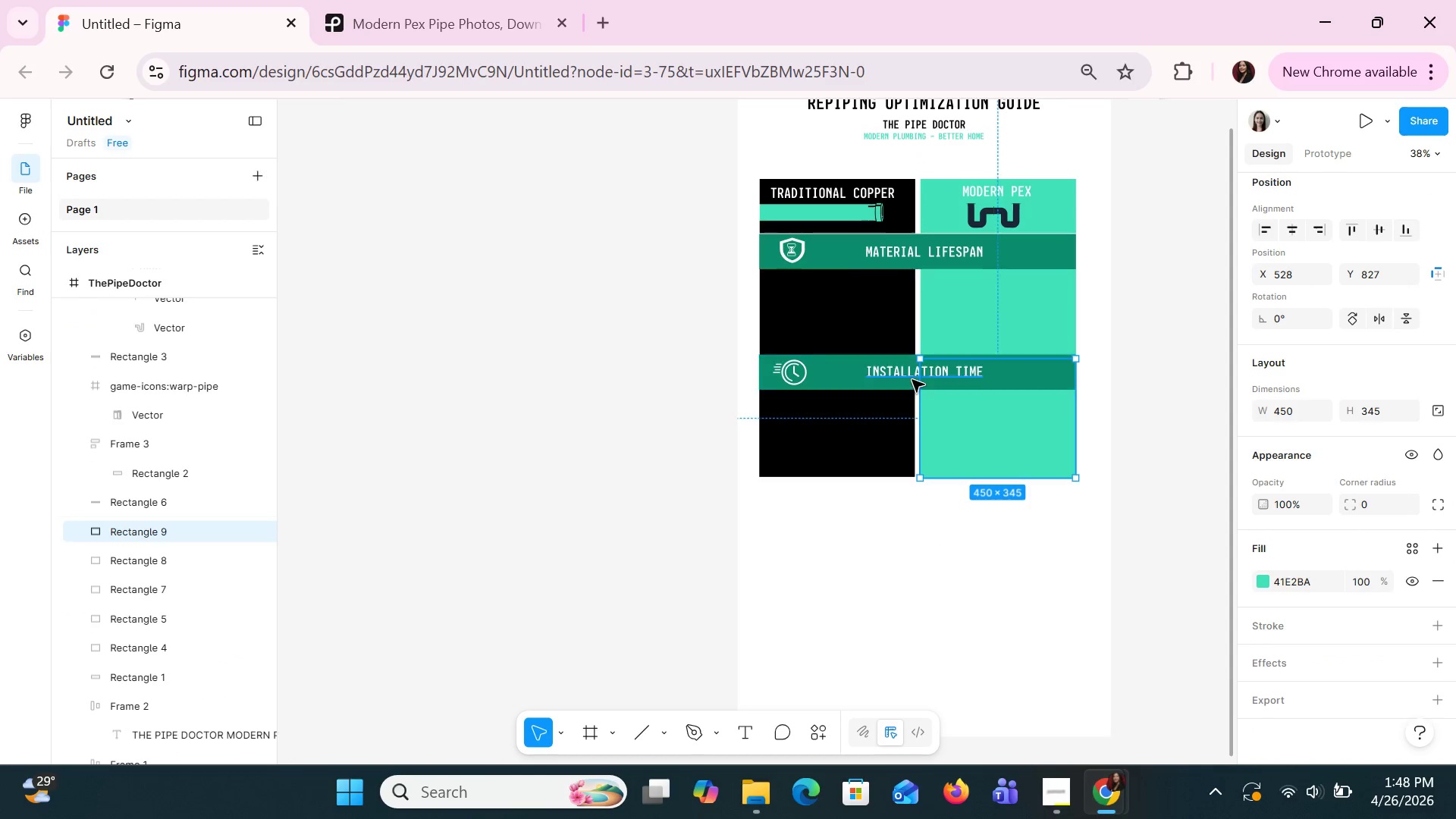 
left_click([904, 372])
 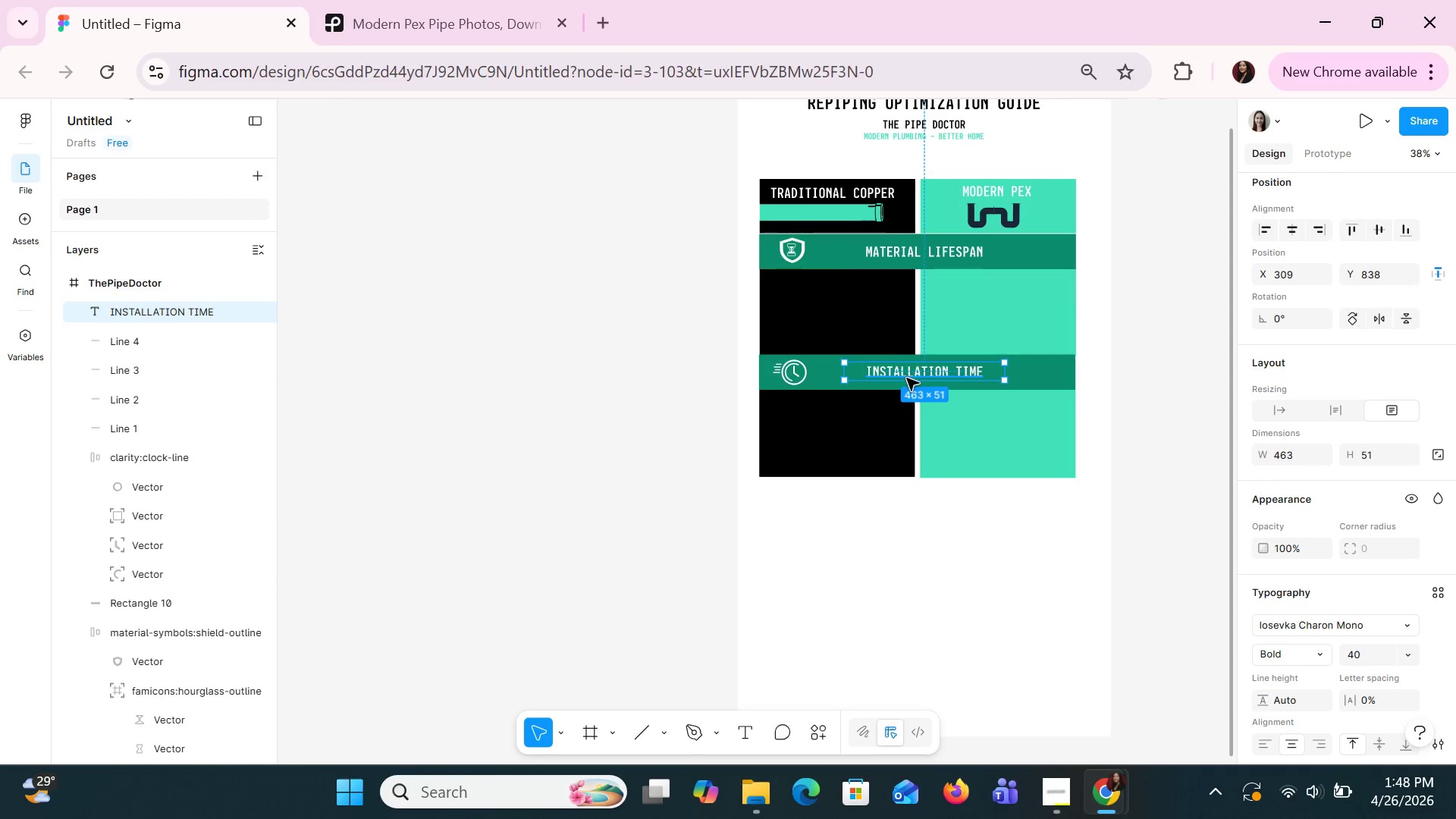 
hold_key(key=ShiftLeft, duration=1.5)
left_click([1038, 378])
 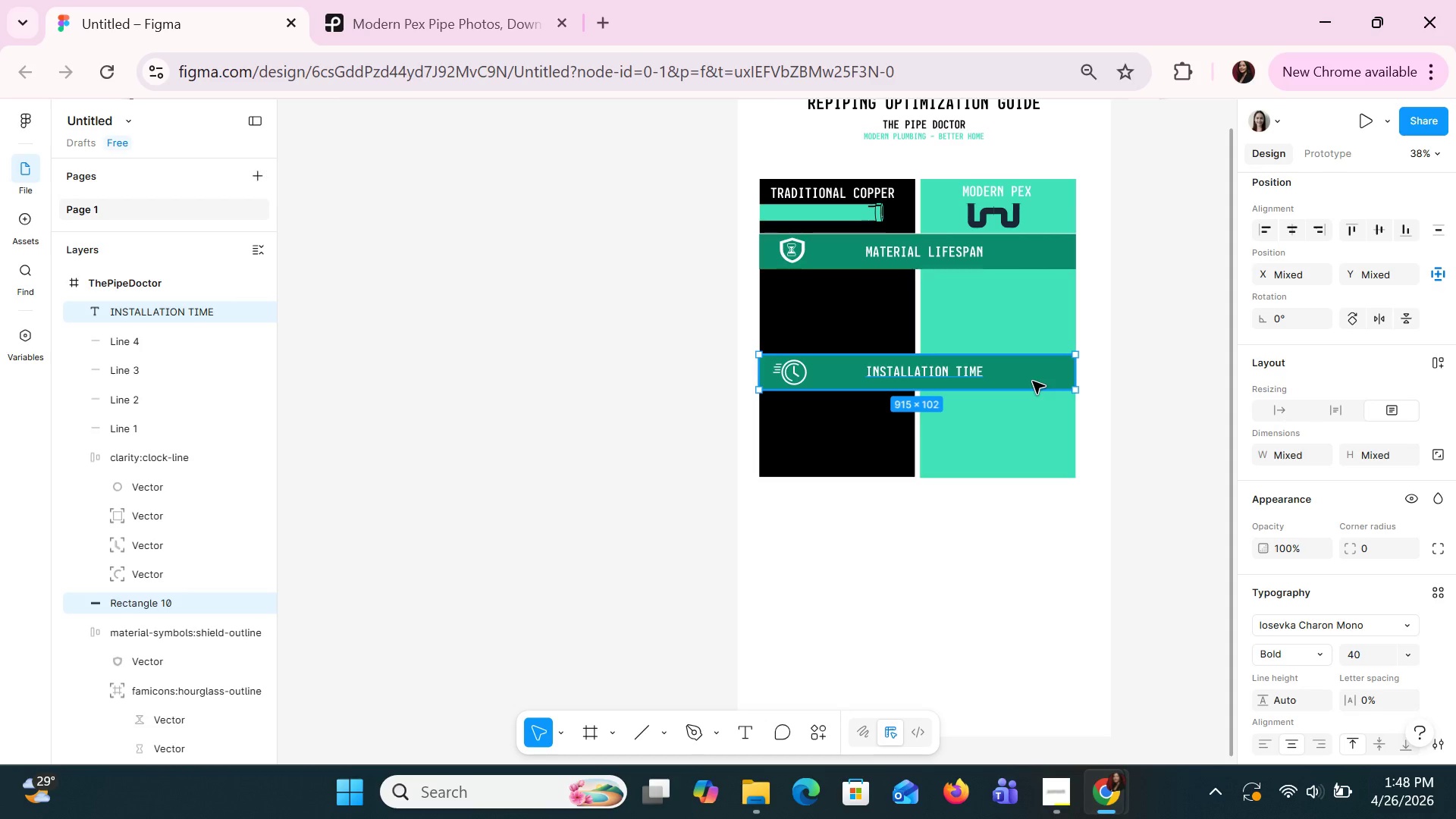 
key(Shift+A)
 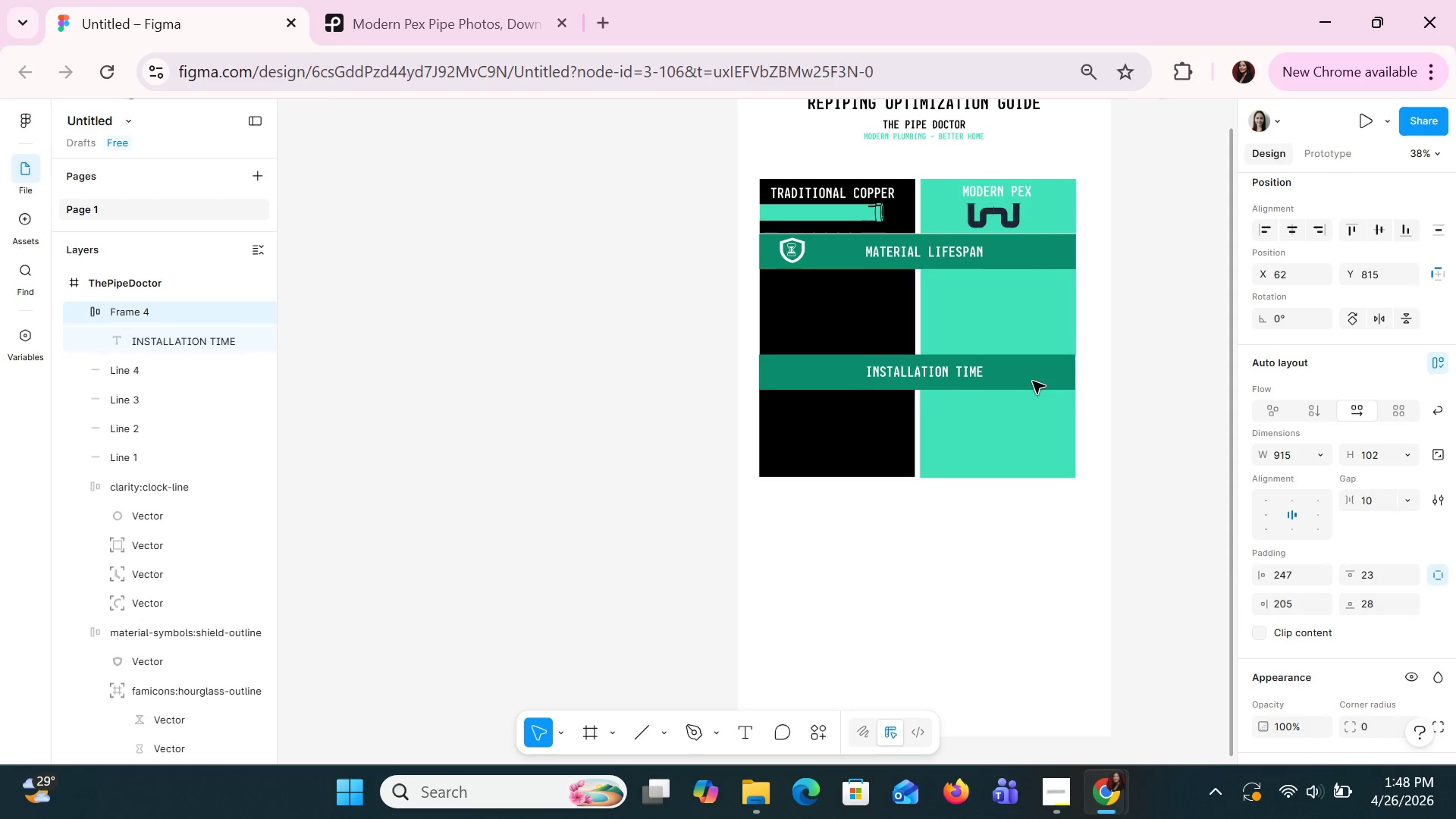 
key(Control+Z)
 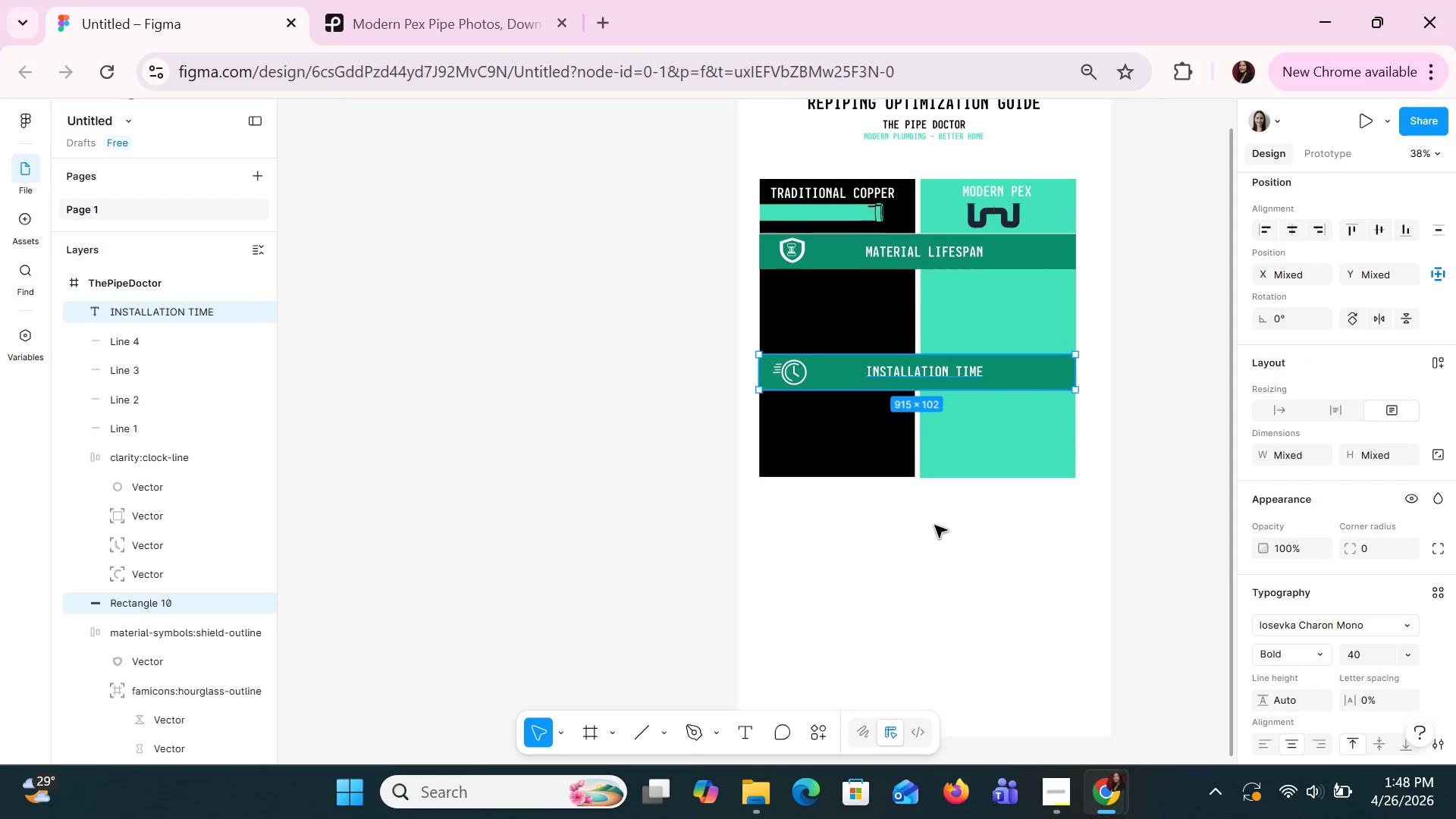 
left_click([933, 527])
 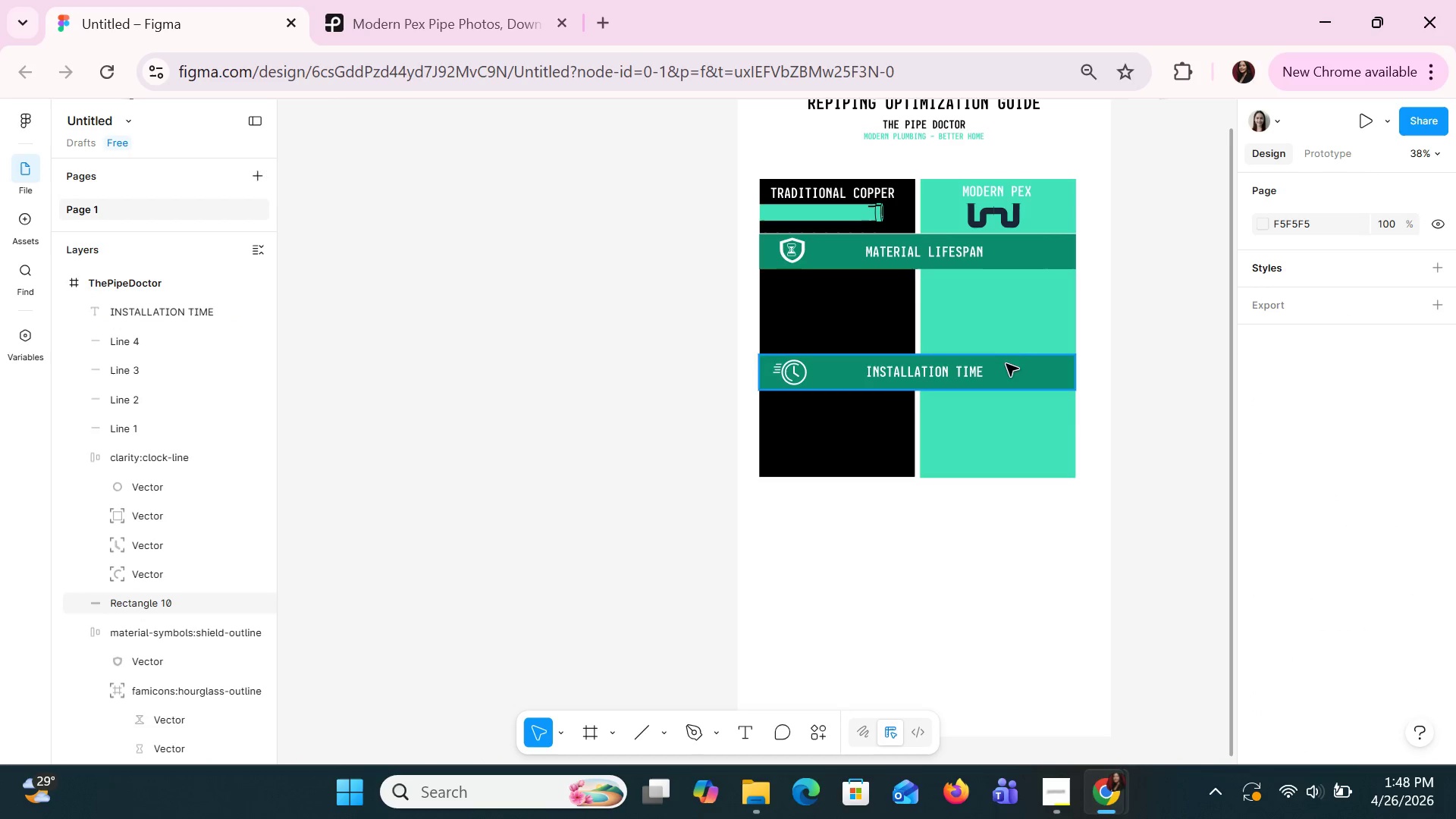 
left_click([1008, 360])
 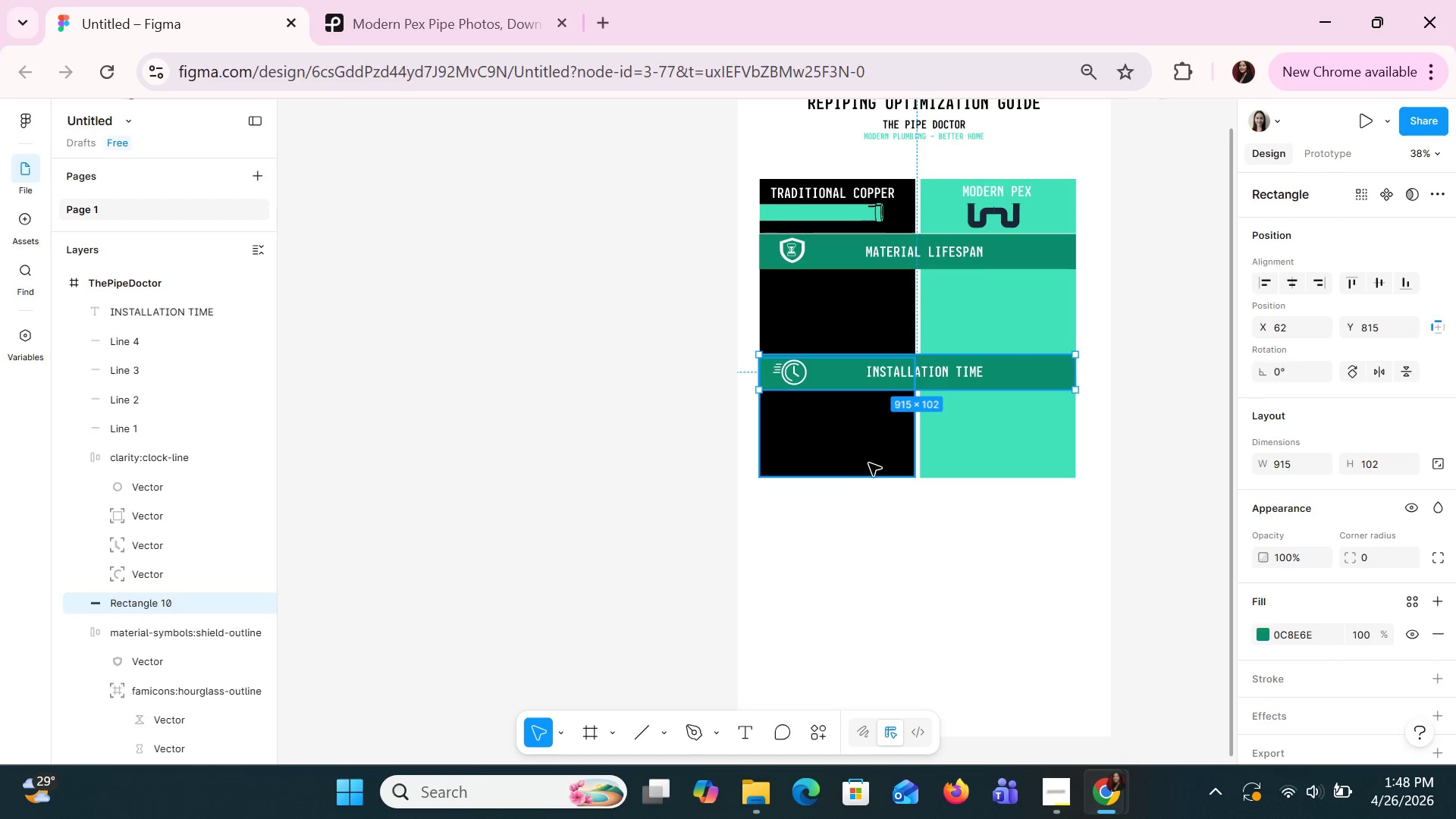 
left_click([867, 463])
 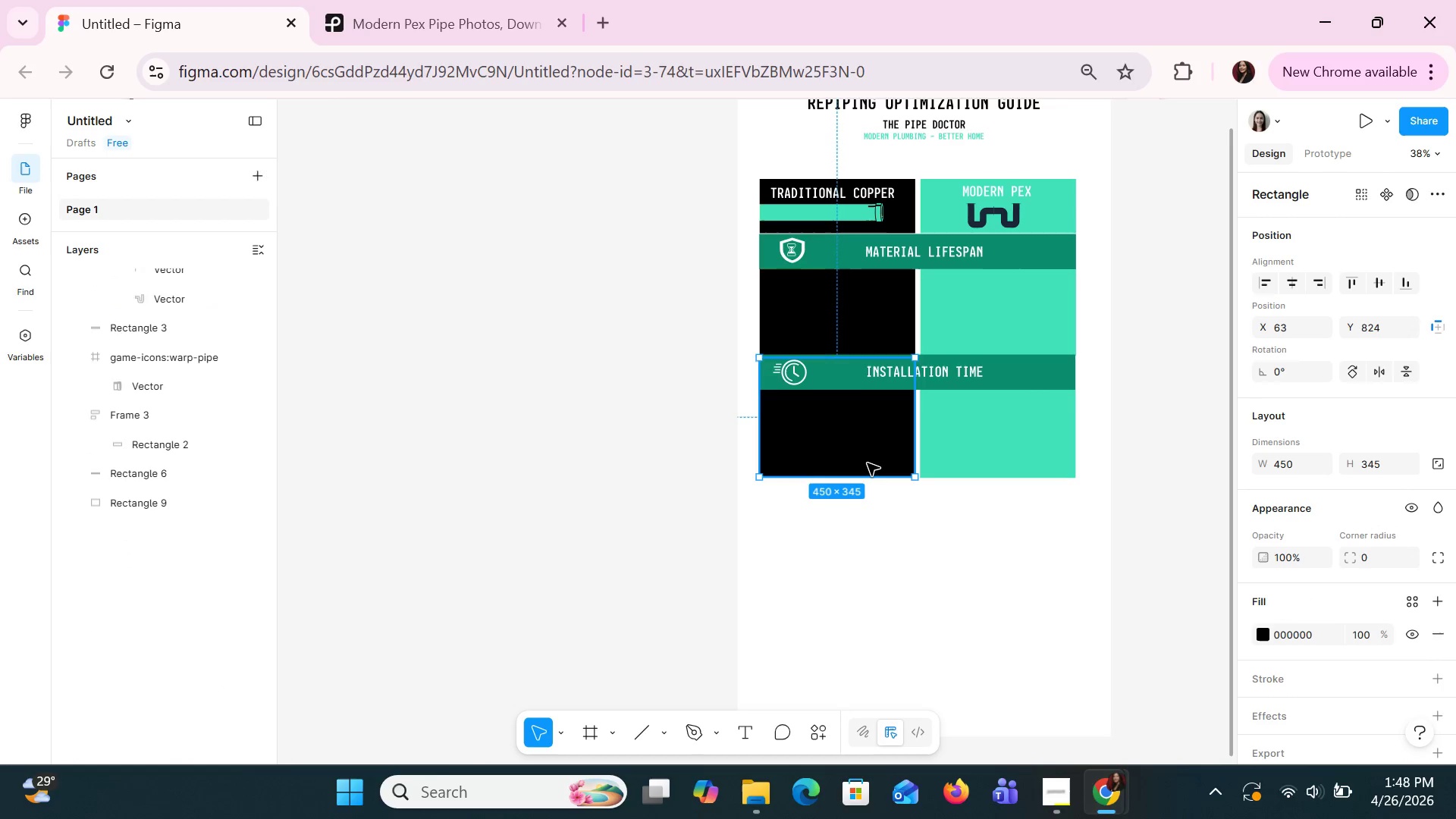 
hold_key(key=ShiftLeft, duration=1.5)
left_click([956, 460])
 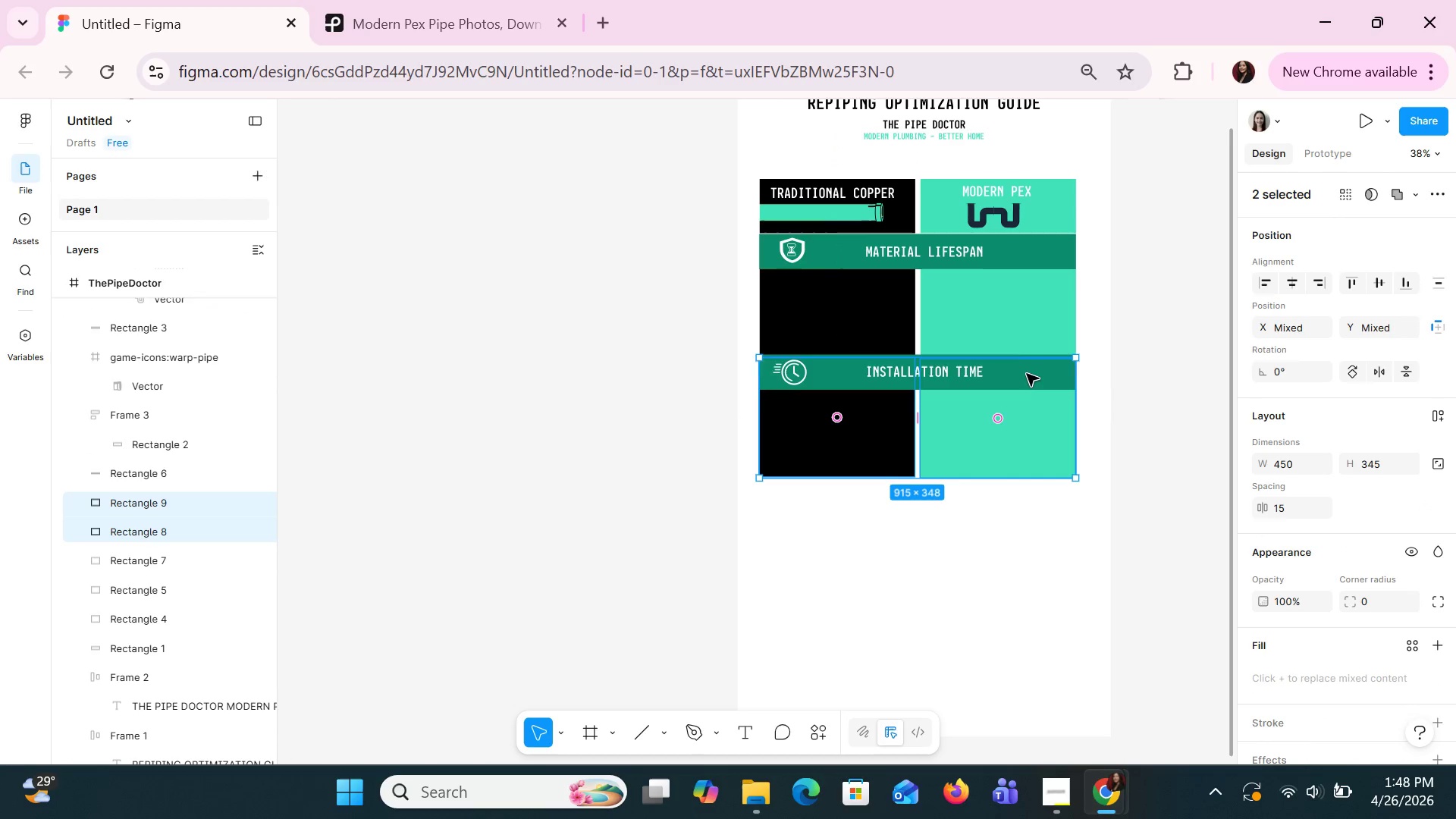 
hold_key(key=ShiftLeft, duration=1.5)
left_click([1026, 375])
 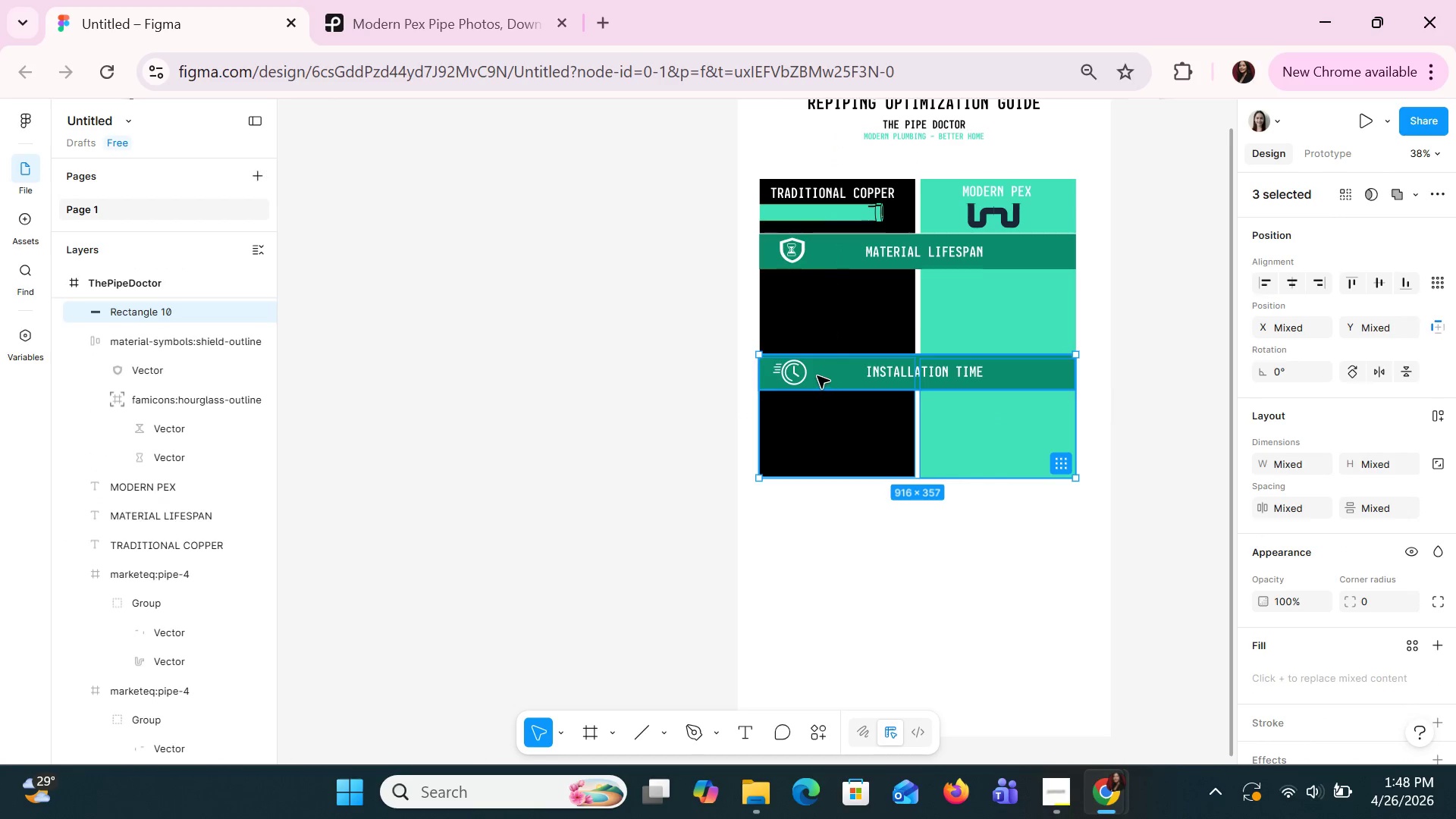 
hold_key(key=ShiftLeft, duration=1.5)
 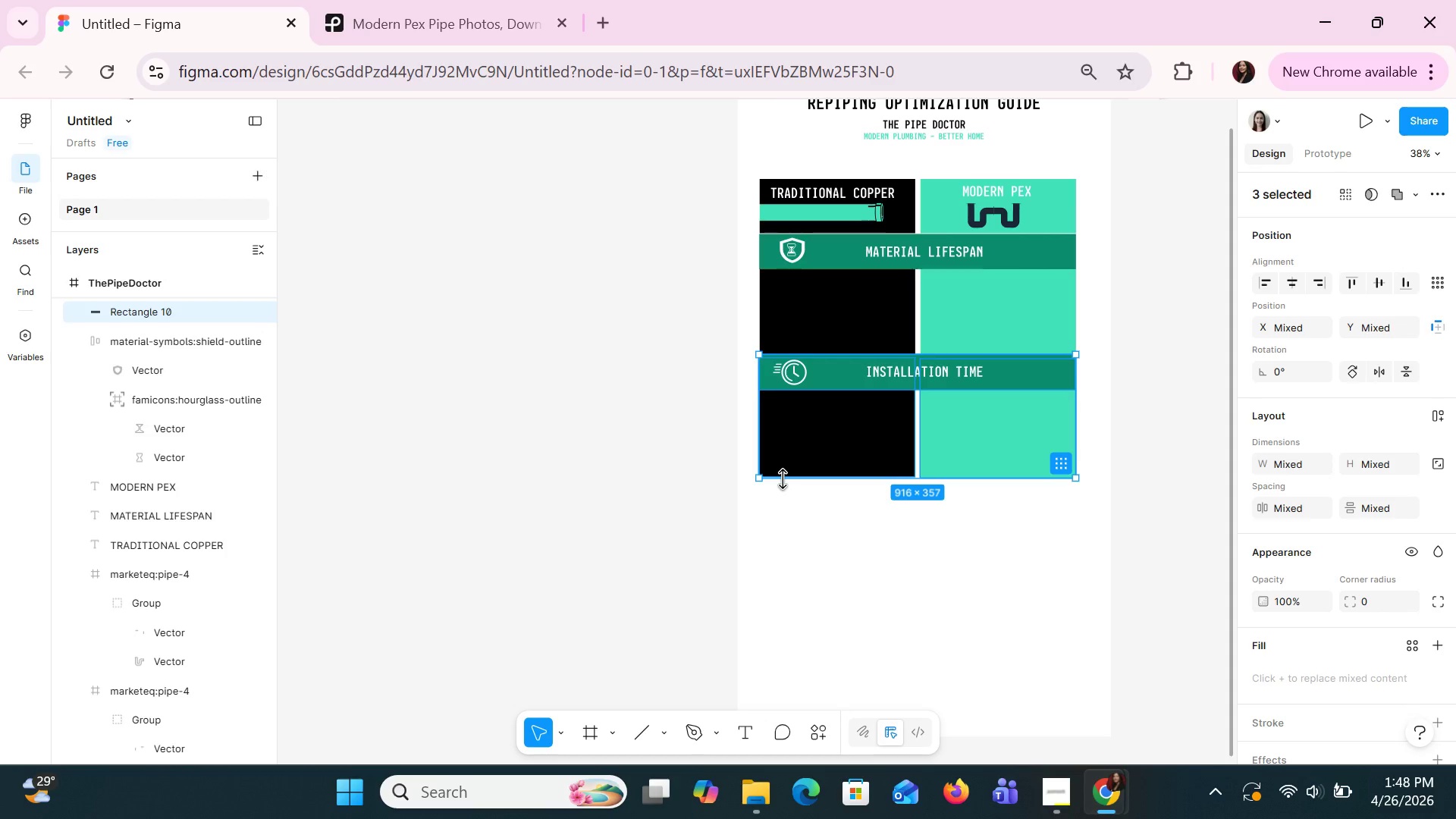 
hold_key(key=ShiftLeft, duration=0.31)
 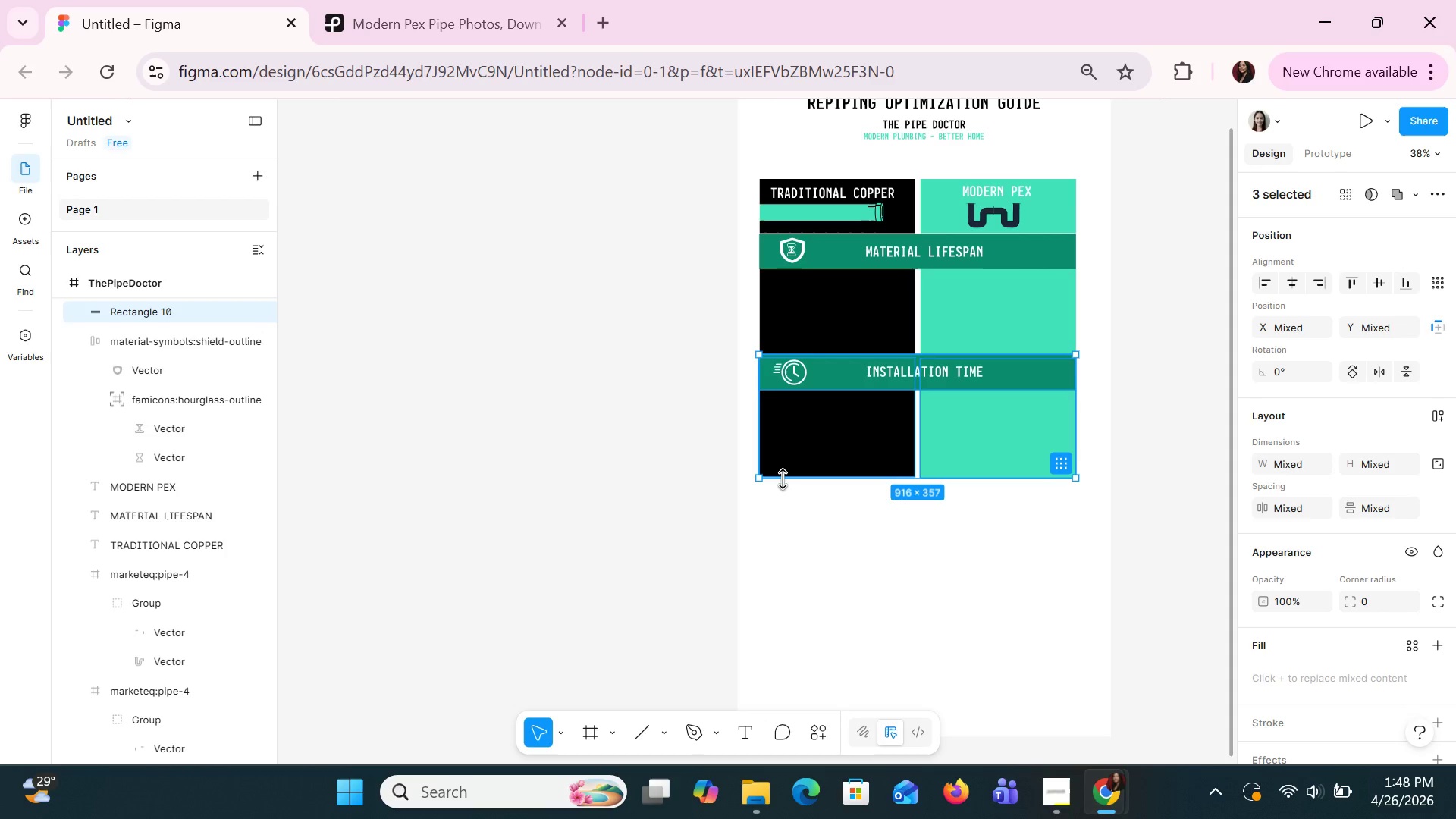 
hold_key(key=ShiftLeft, duration=2.39)
left_click([811, 613])
 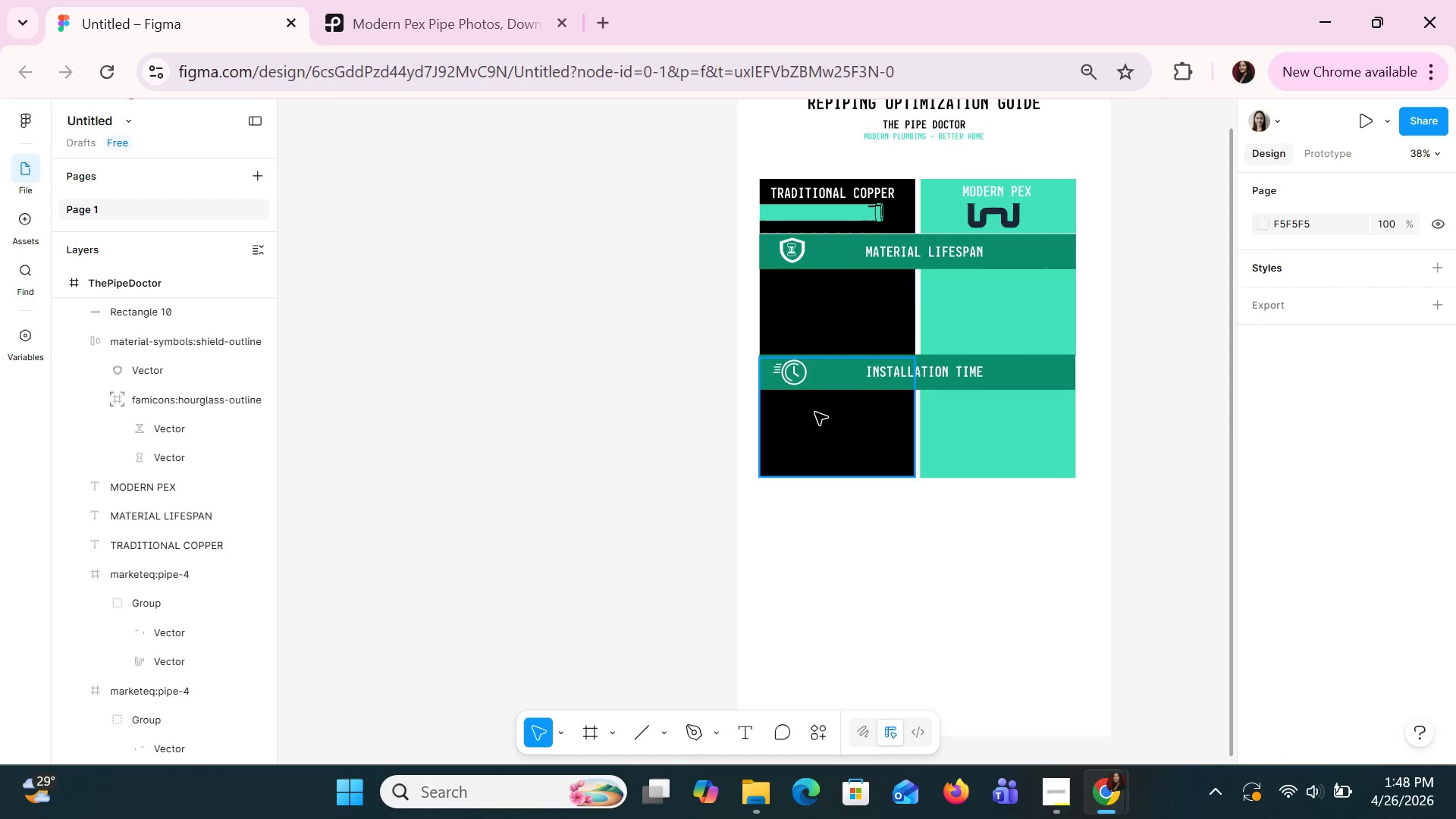 
left_click([814, 412])
 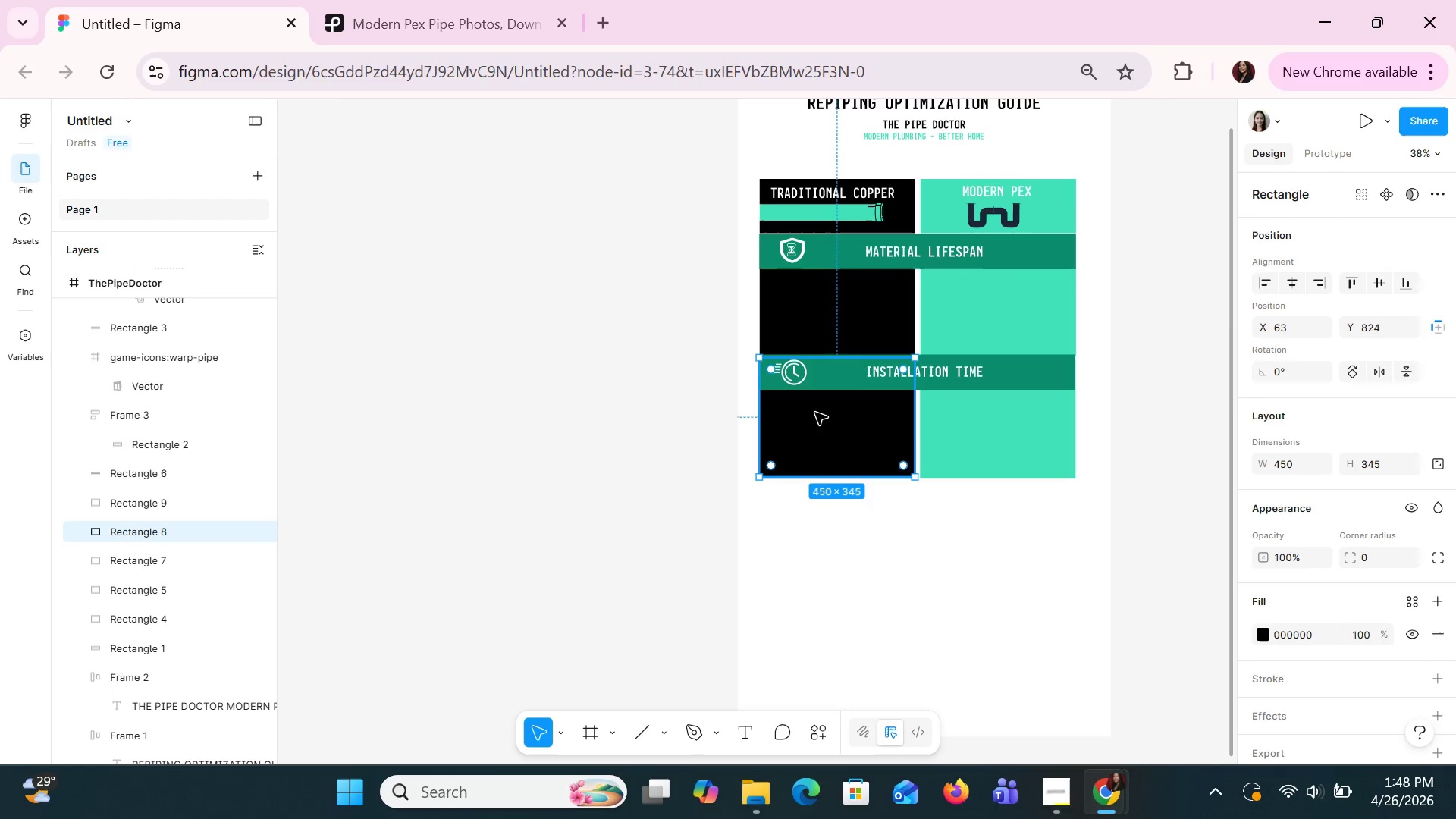 
hold_key(key=ShiftLeft, duration=1.52)
left_click([980, 423])
 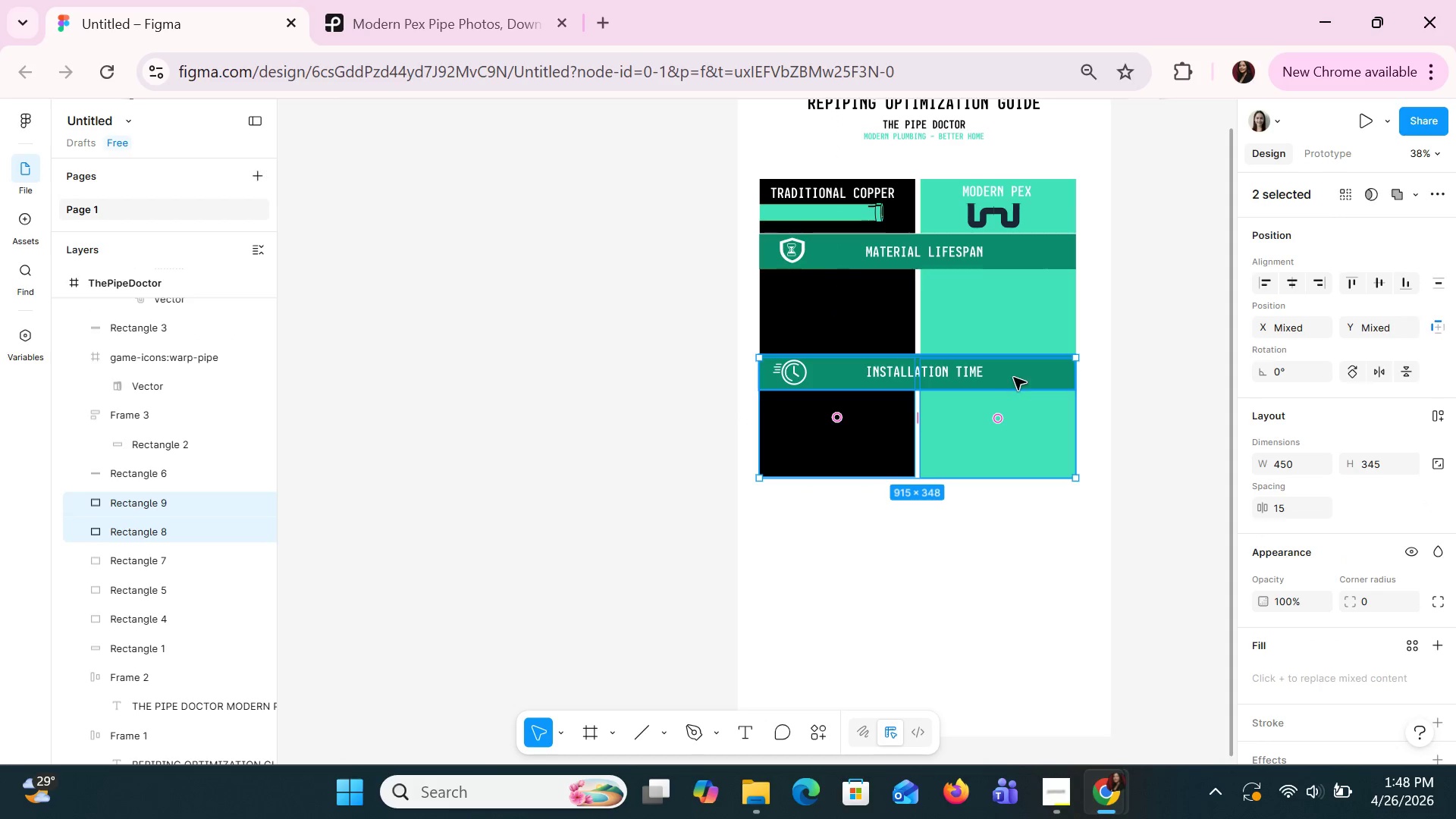 
left_click([1013, 377])
 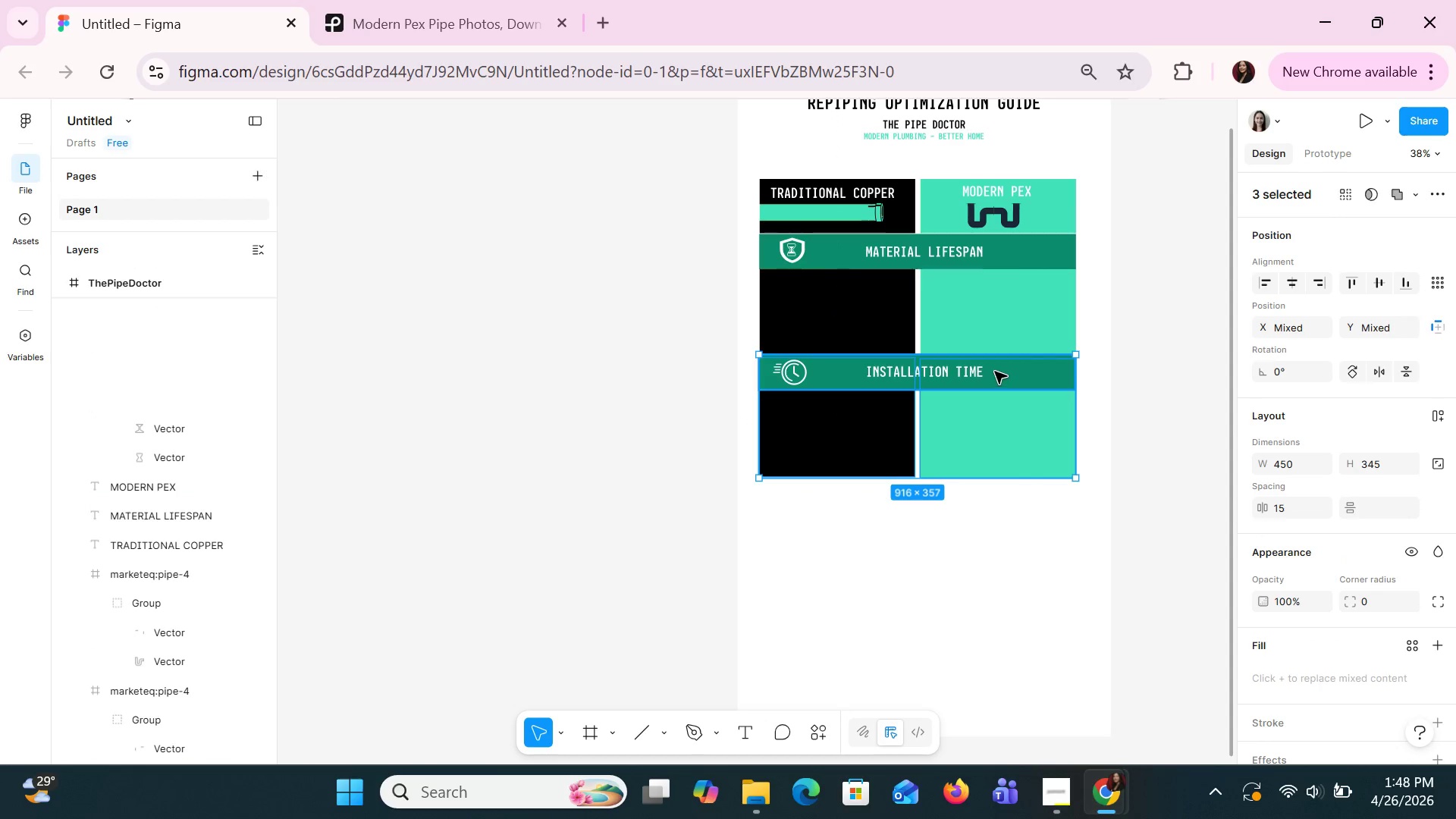 
hold_key(key=ShiftLeft, duration=1.34)
left_click([981, 368])
 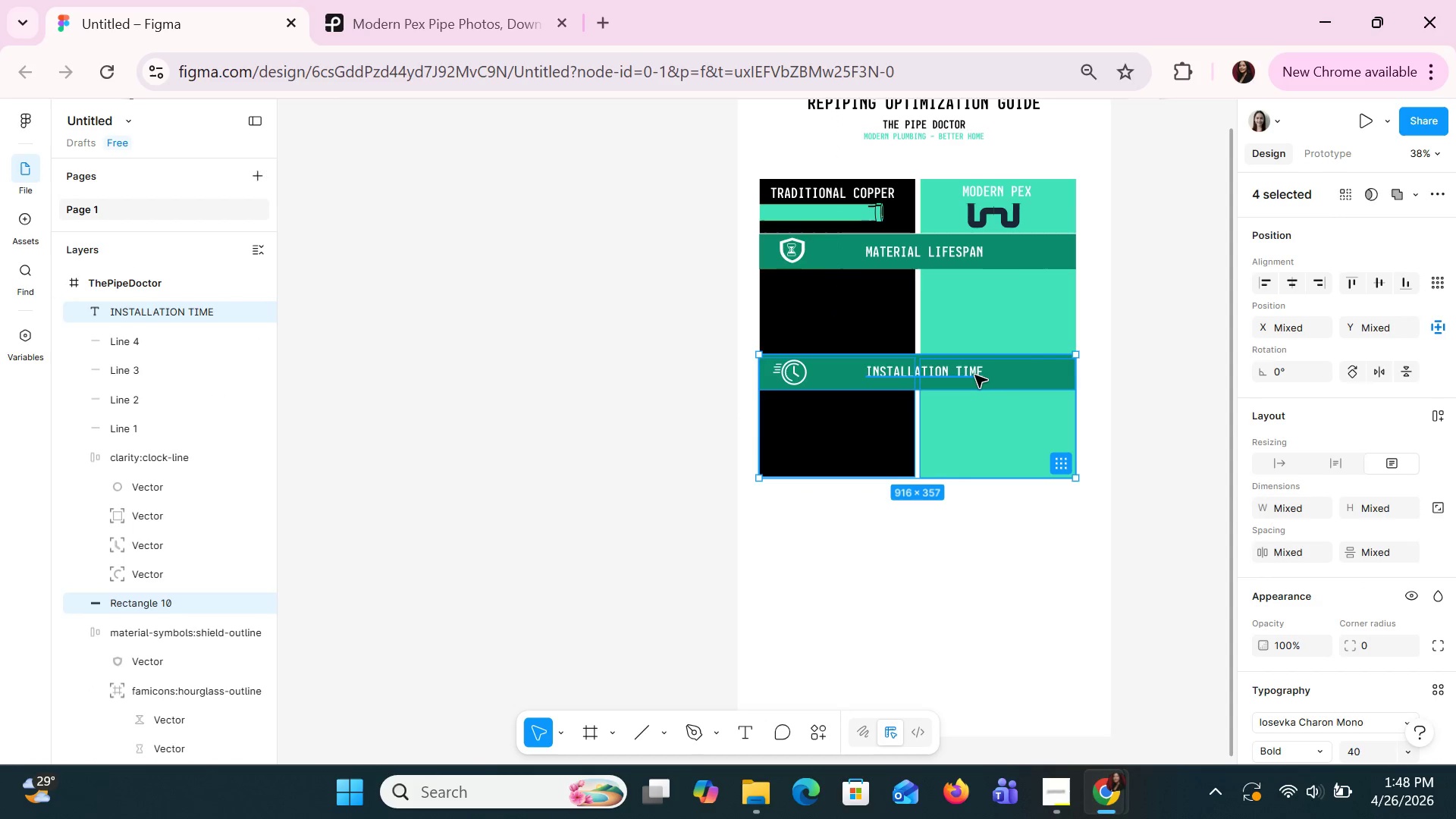 
key(Control+C)
 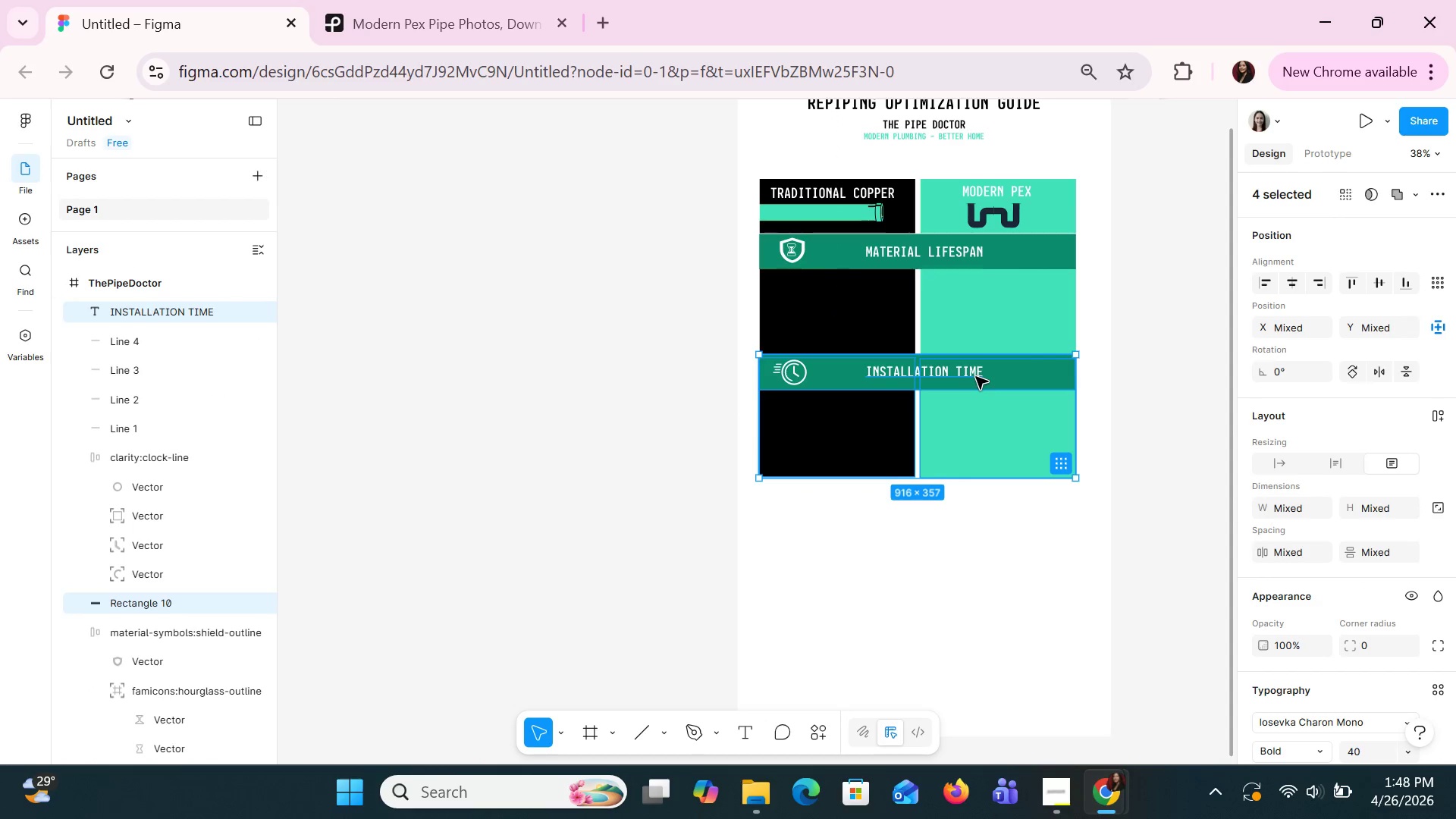 
key(Control+V)
 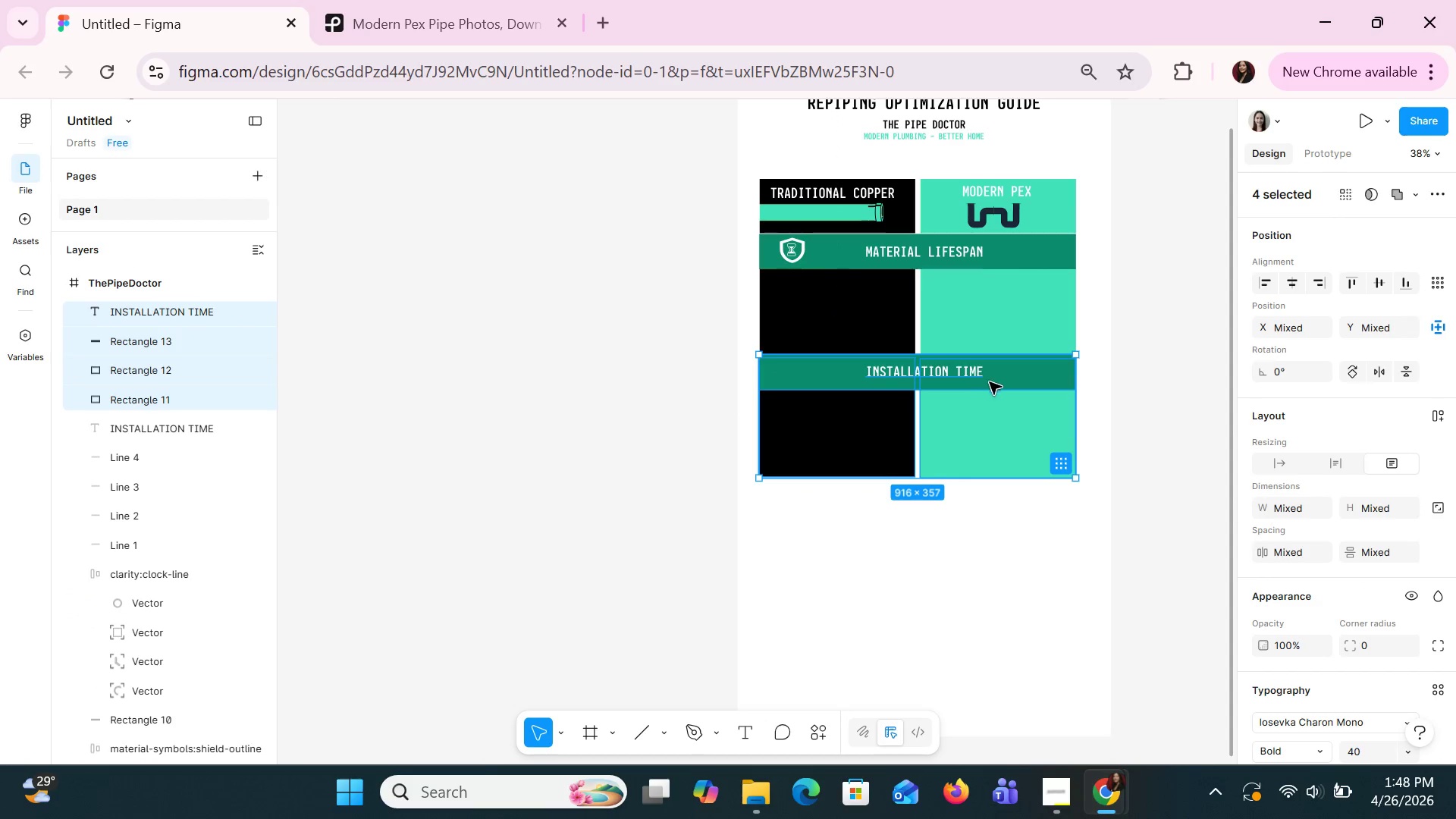 
left_click_drag(start_coordinate=[998, 384], to_coordinate=[995, 512])
 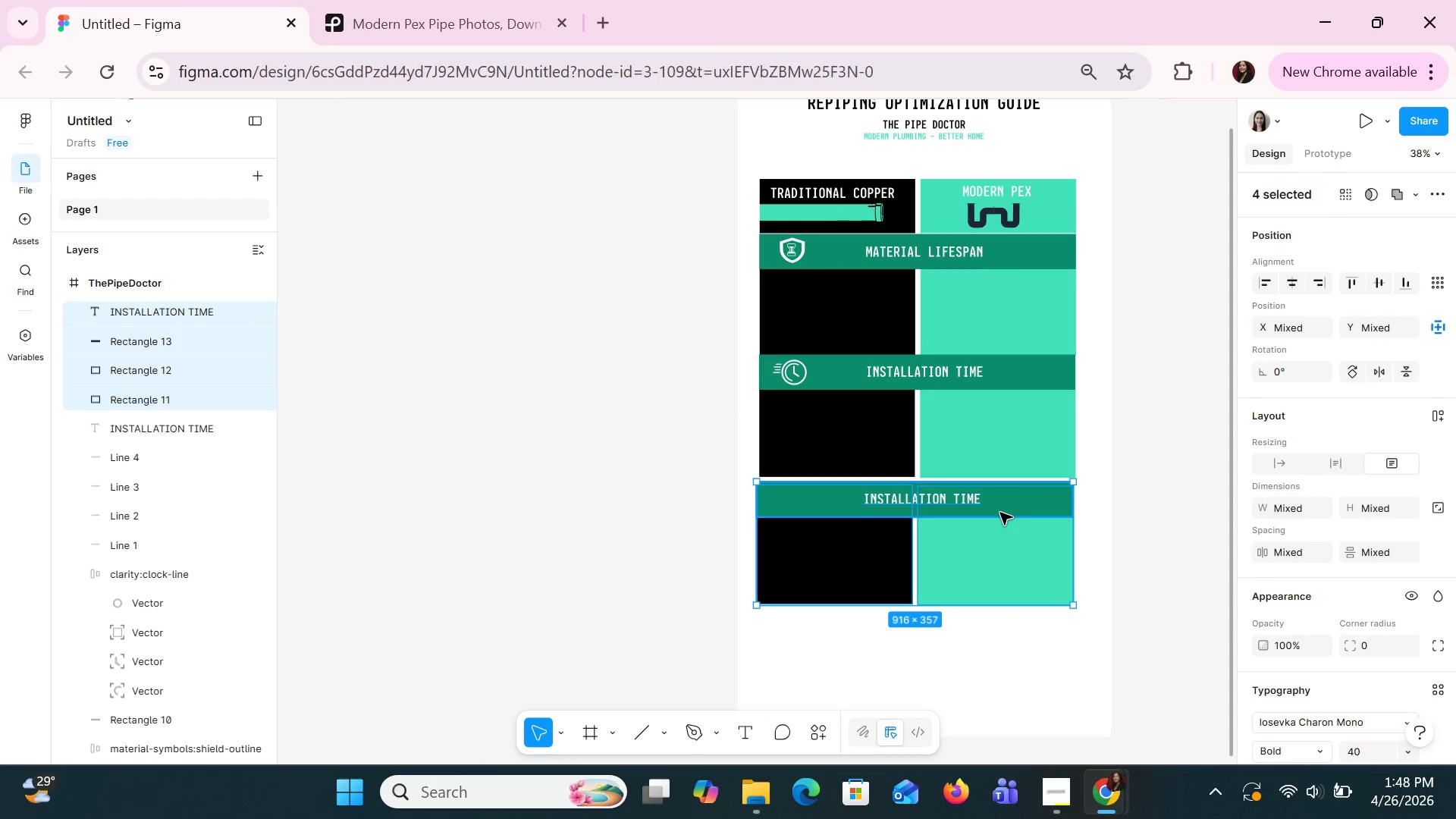 
double_click([999, 512])
 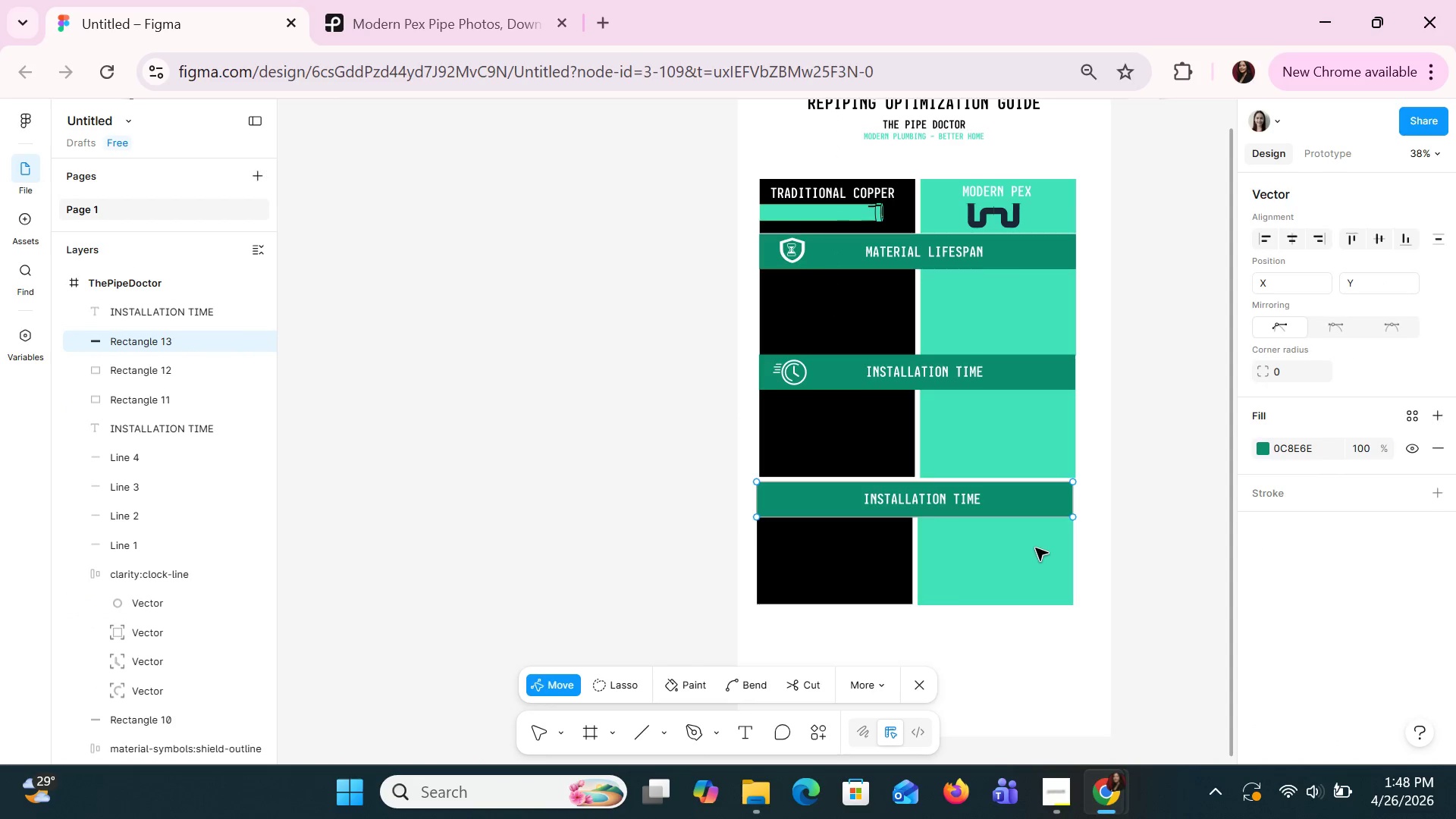 
key(ArrowRight)
 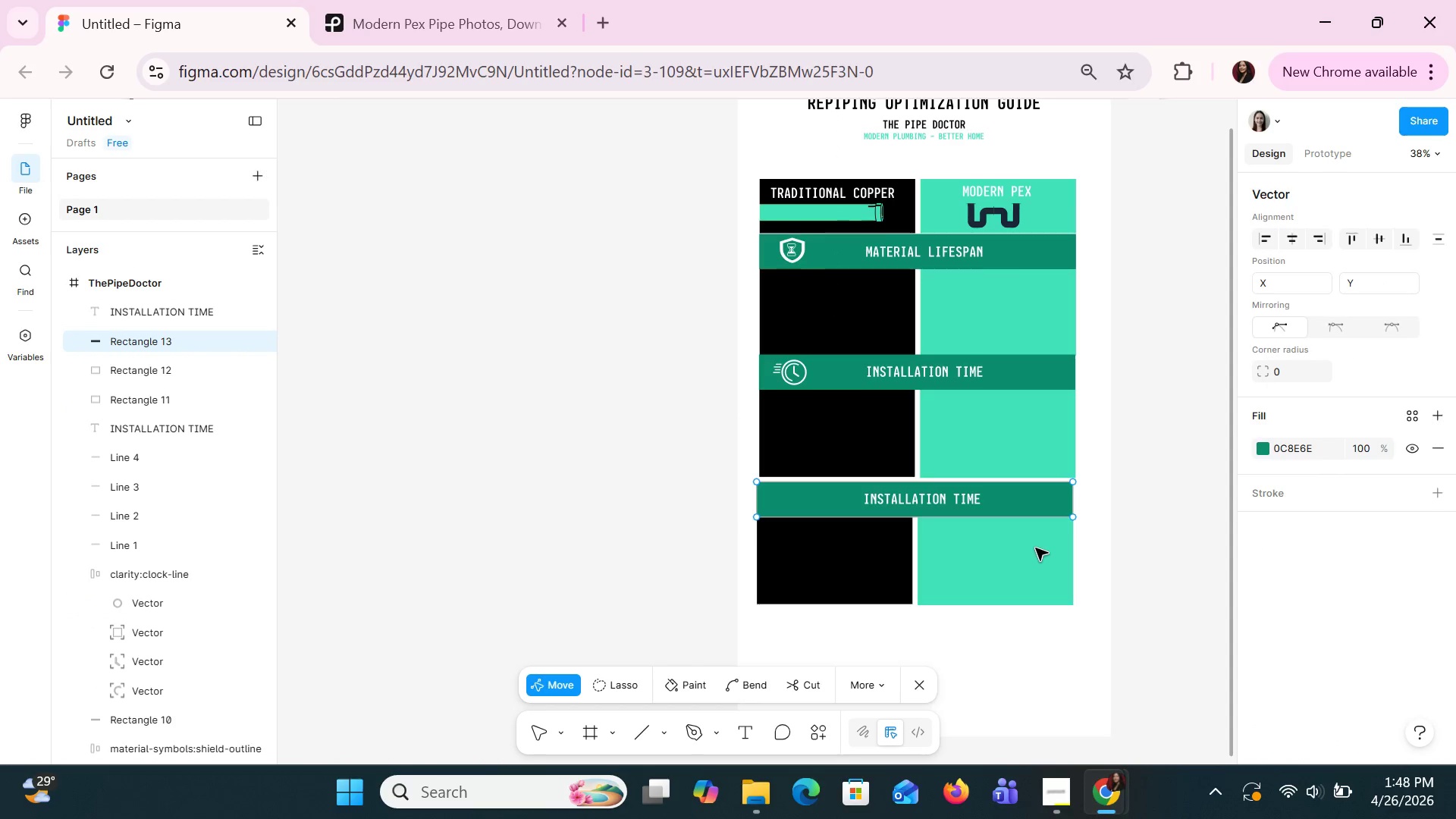 
key(ArrowRight)
 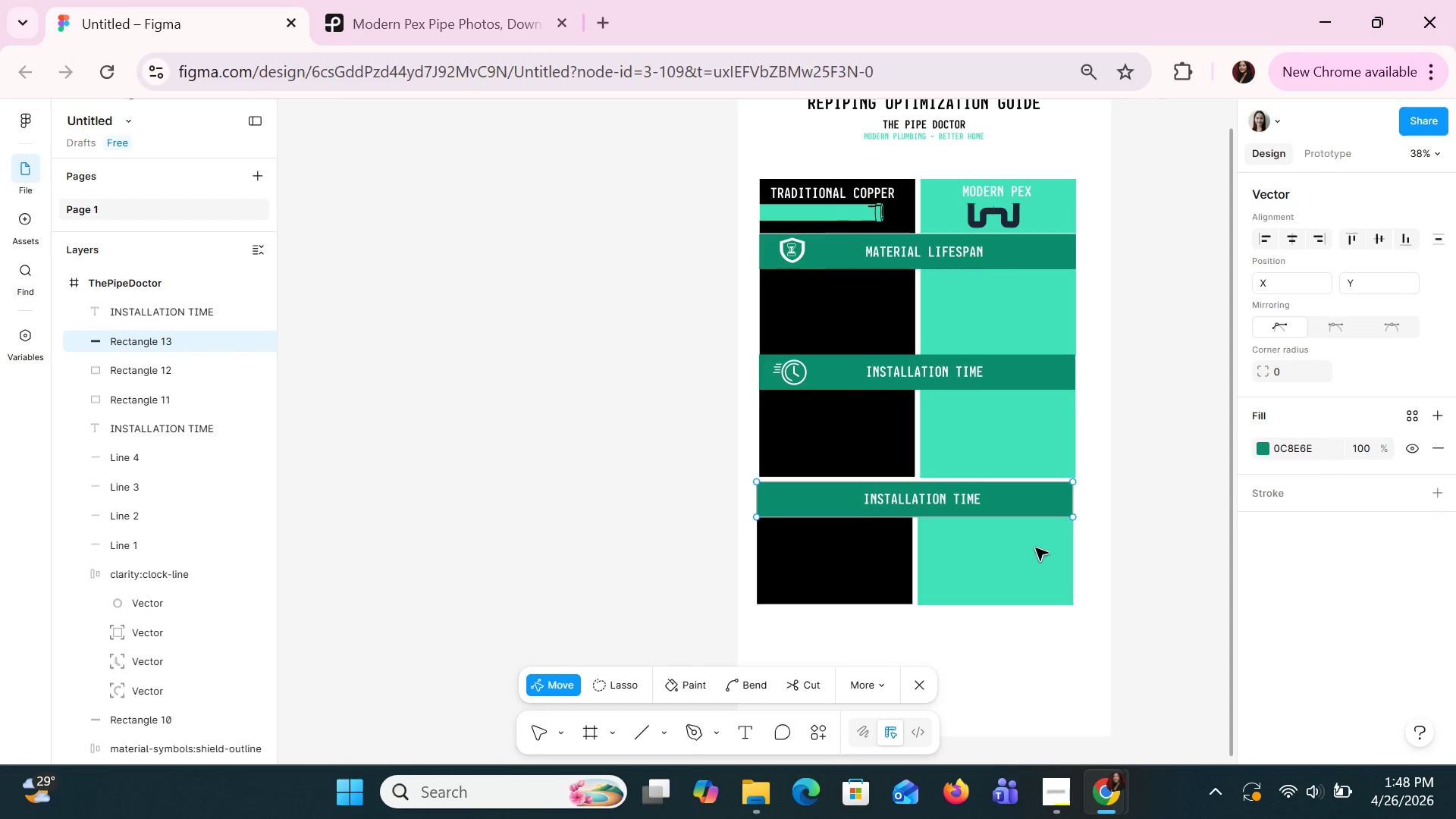 
key(ArrowRight)
 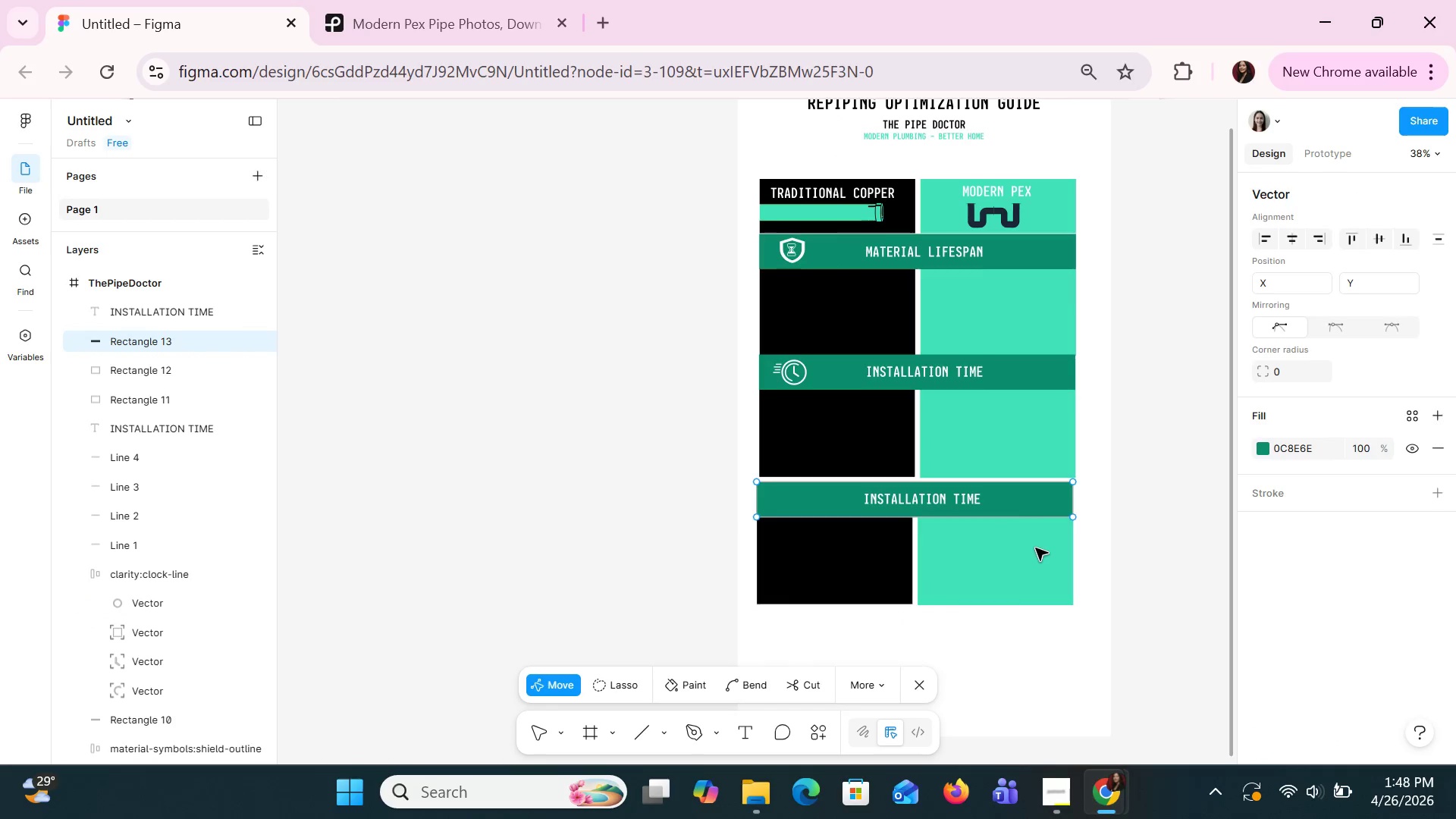 
hold_key(key=ArrowUp, duration=1.25)
 